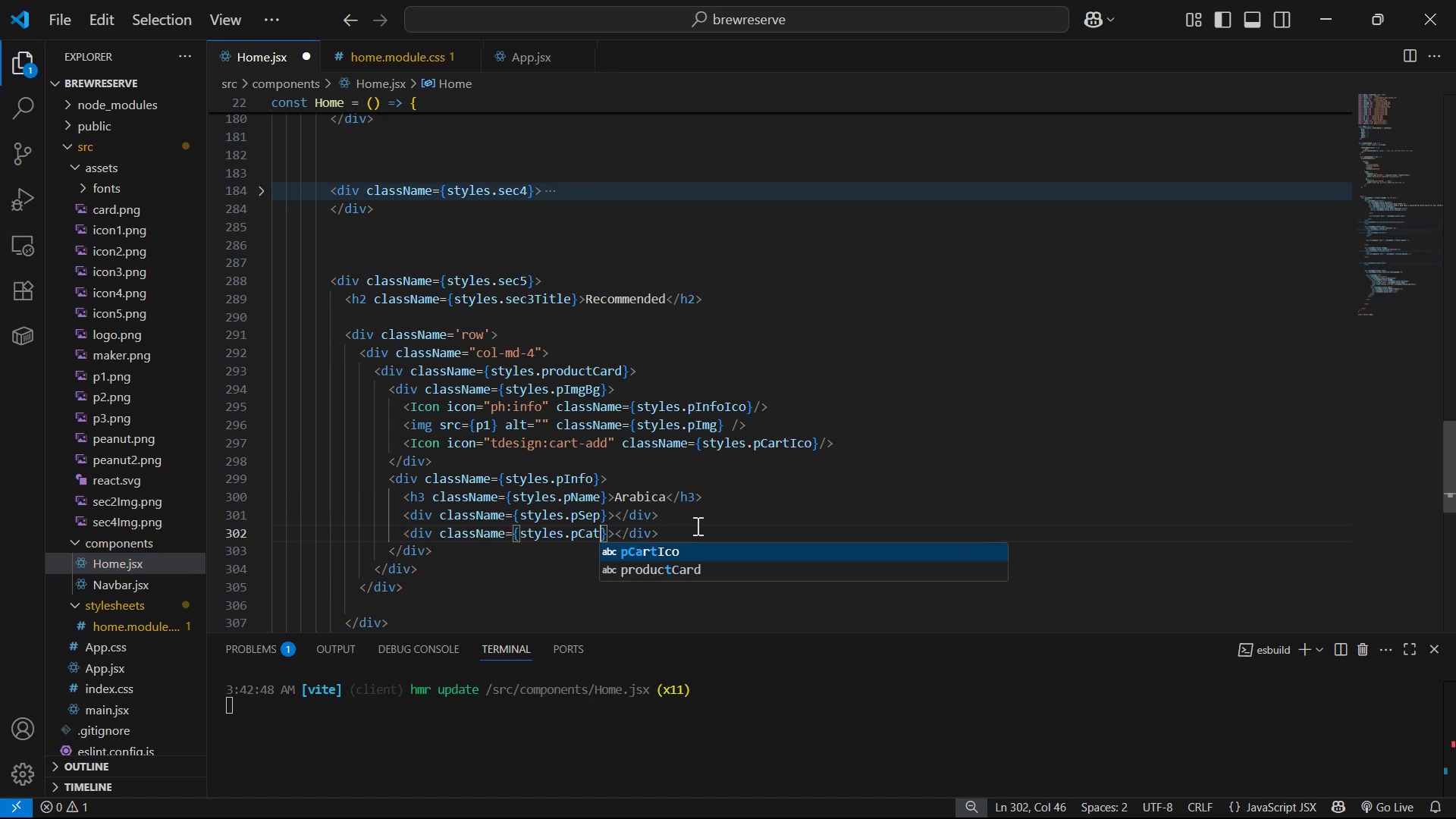 
key(Alt+AltLeft)
 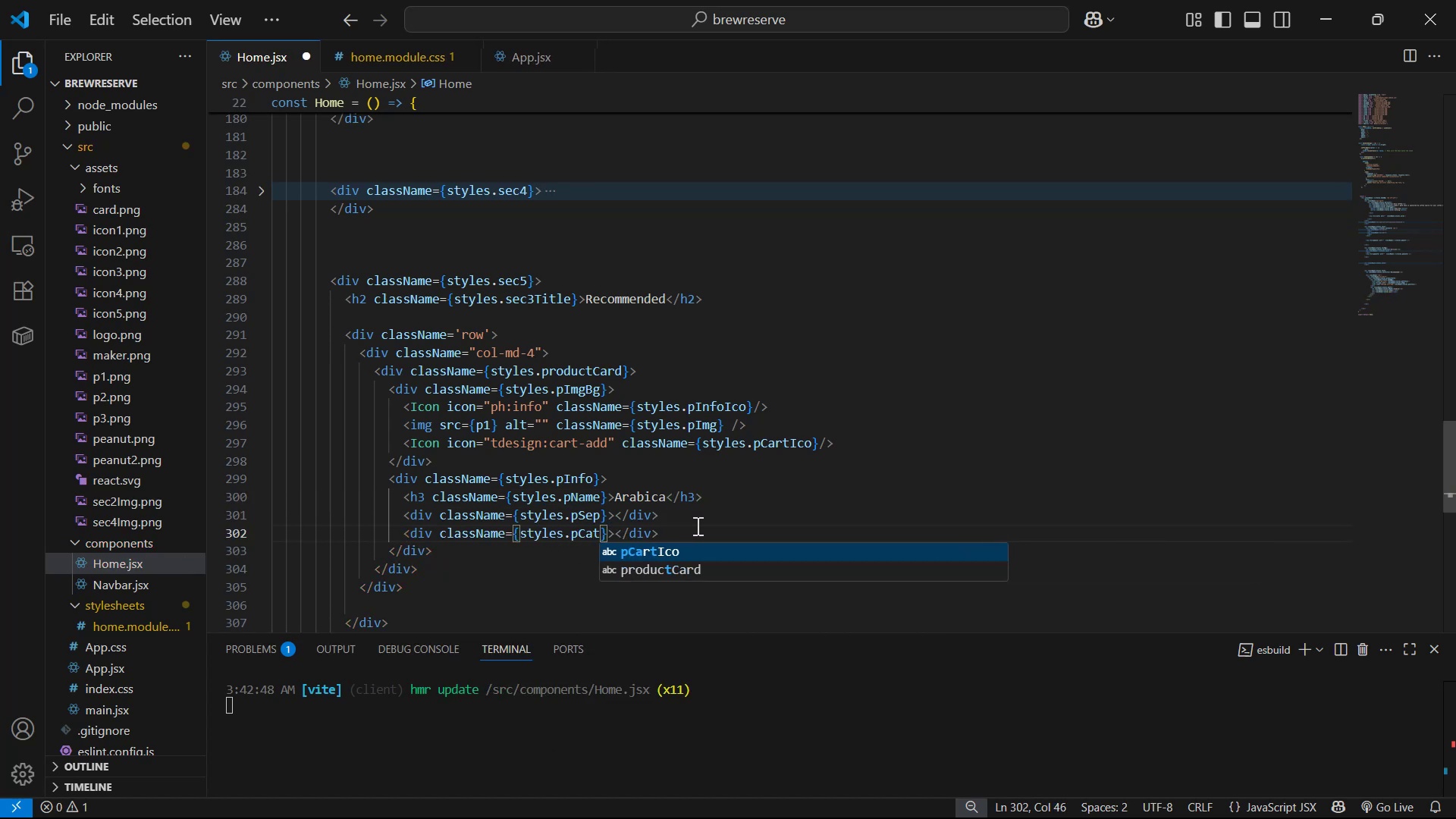 
key(Alt+Tab)
 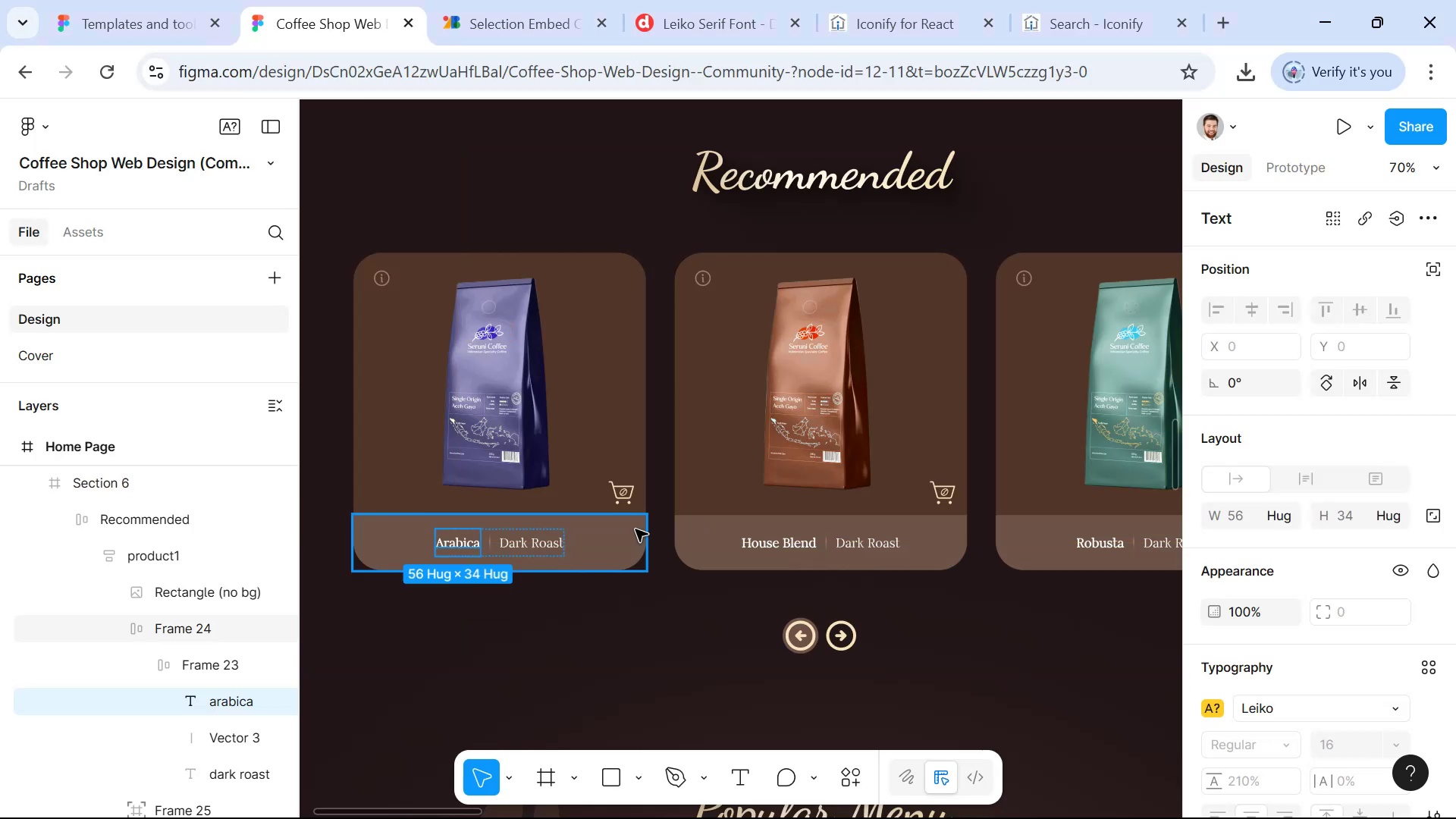 
left_click([545, 541])
 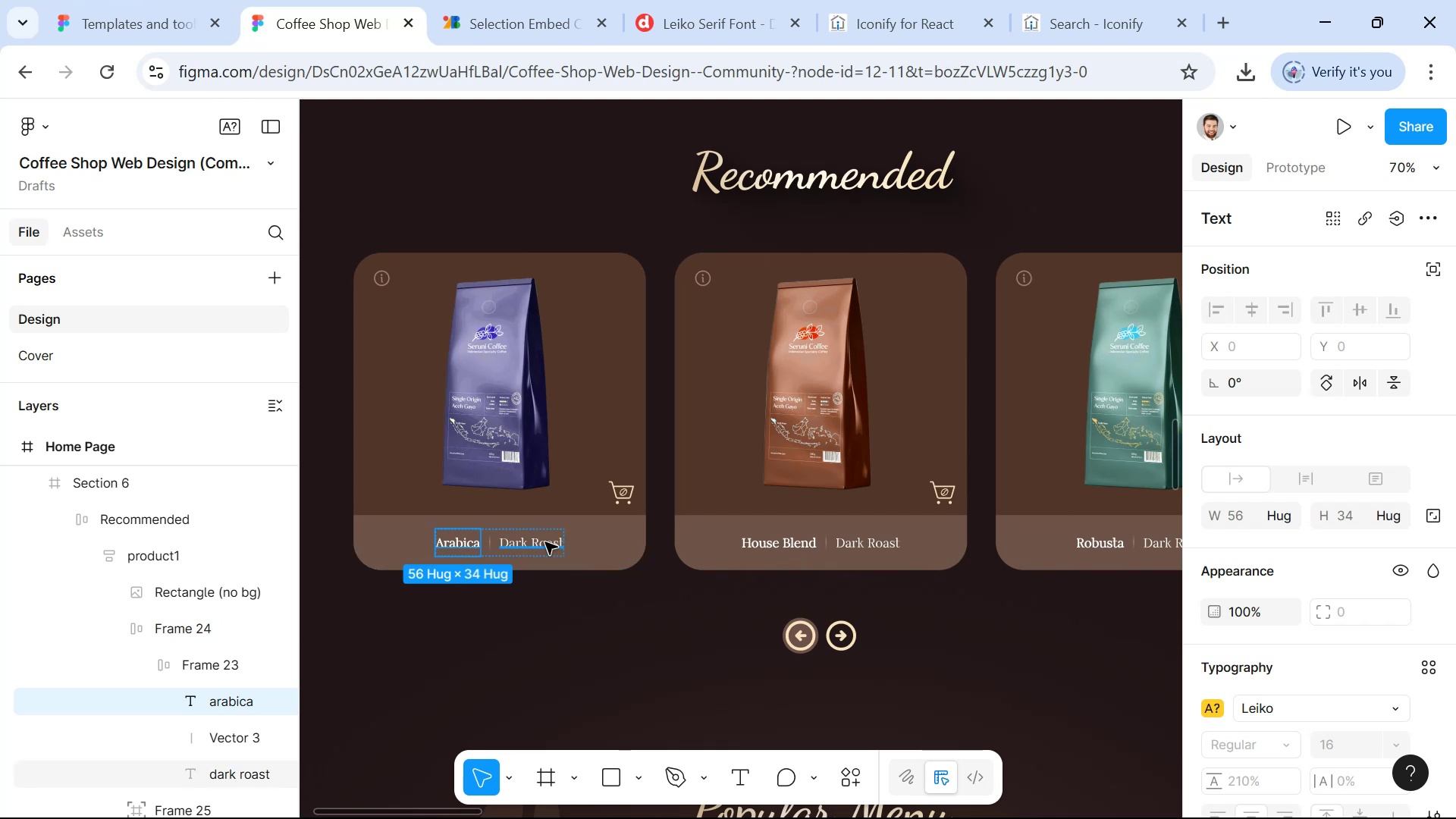 
key(Control+C)
 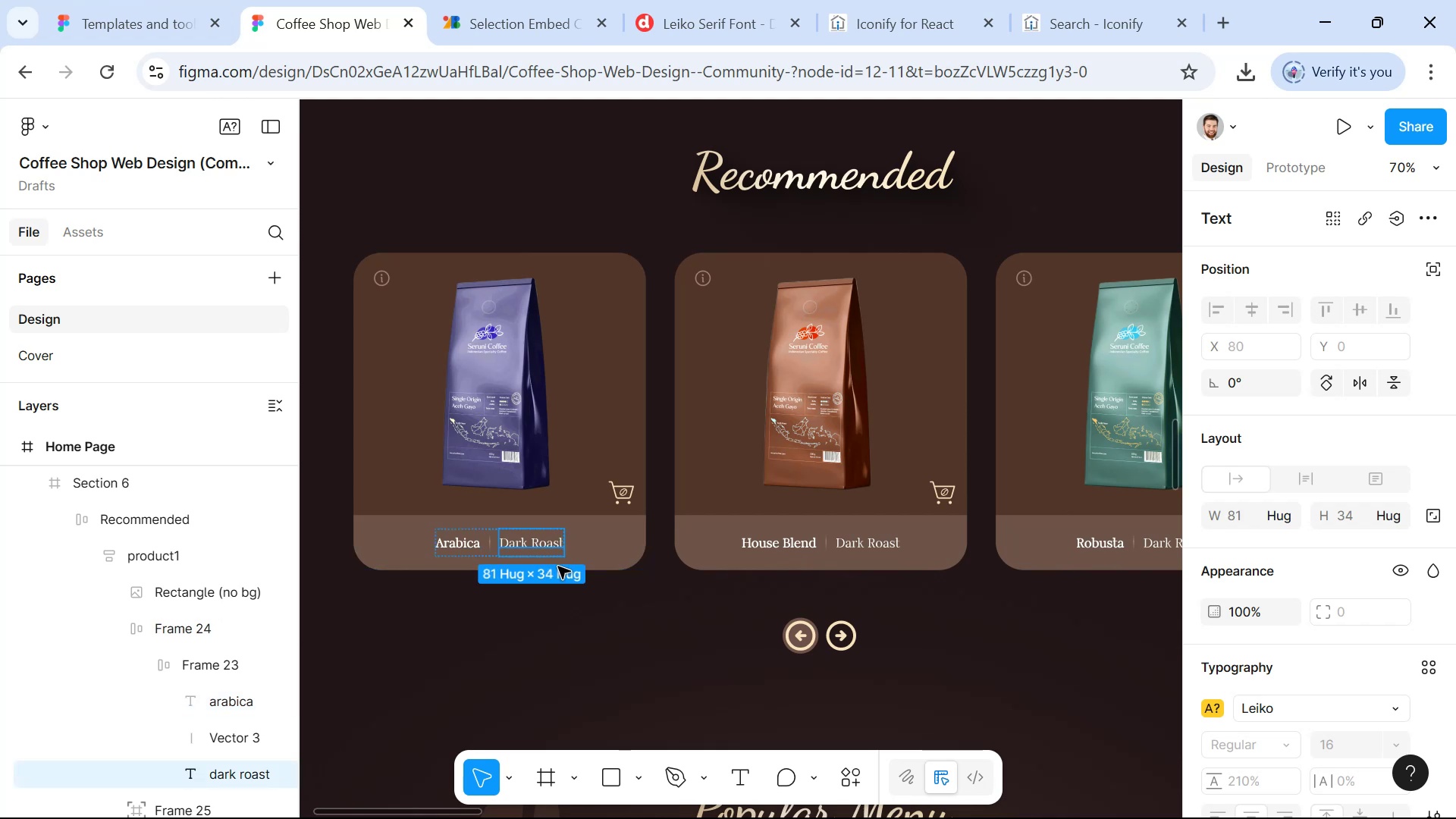 
key(Tab)
 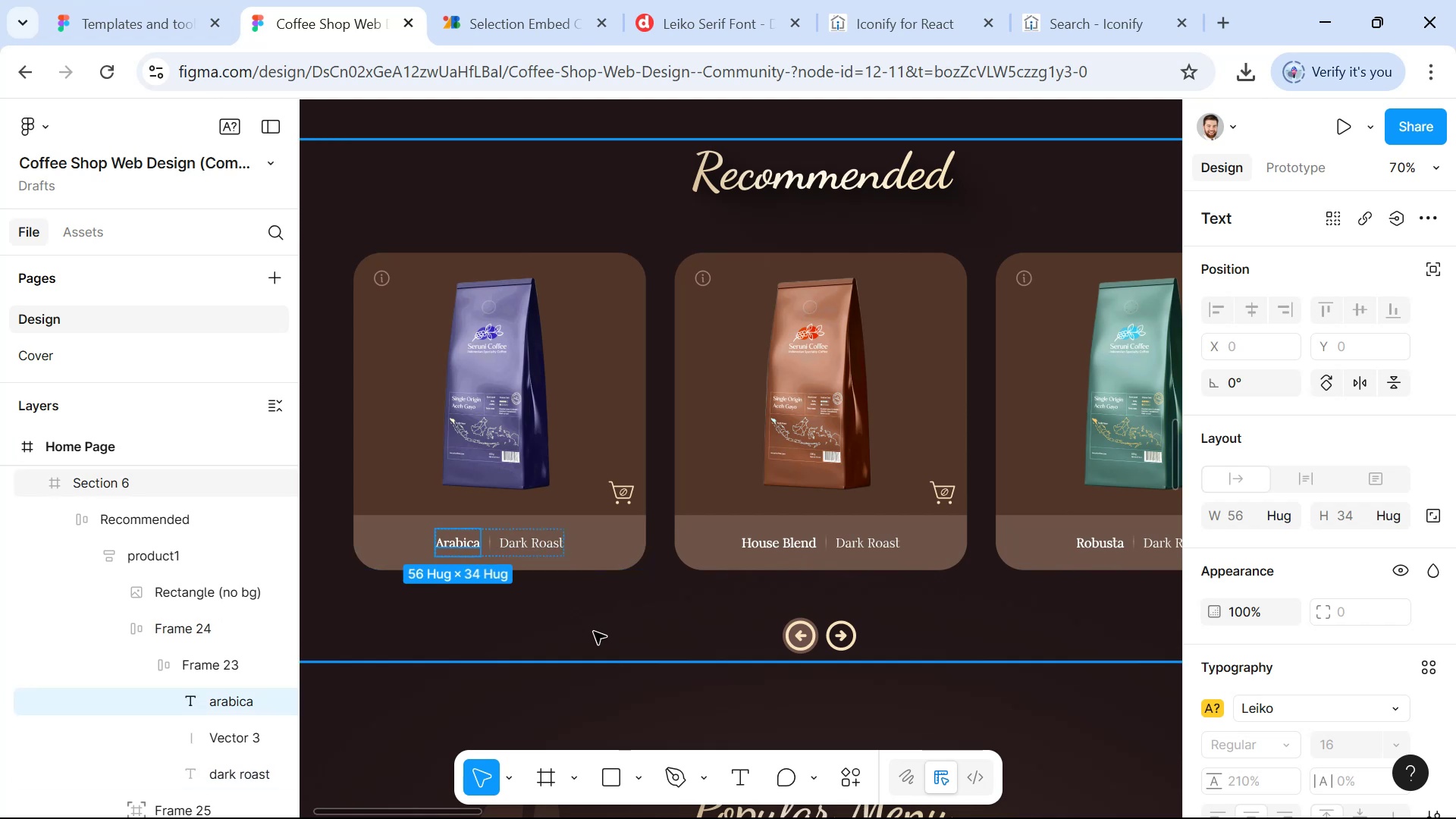 
key(Alt+AltLeft)
 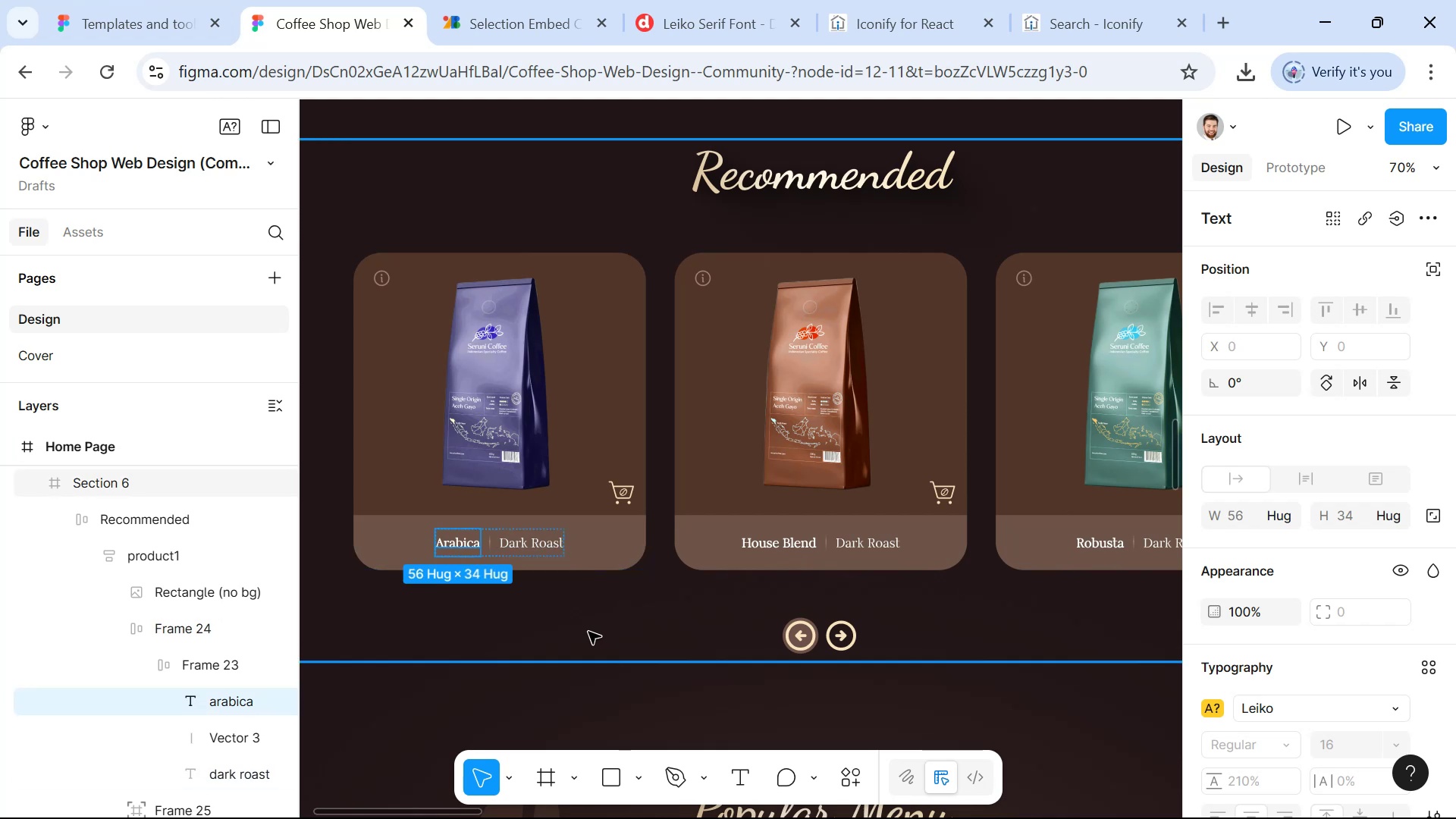 
key(Alt+Tab)
 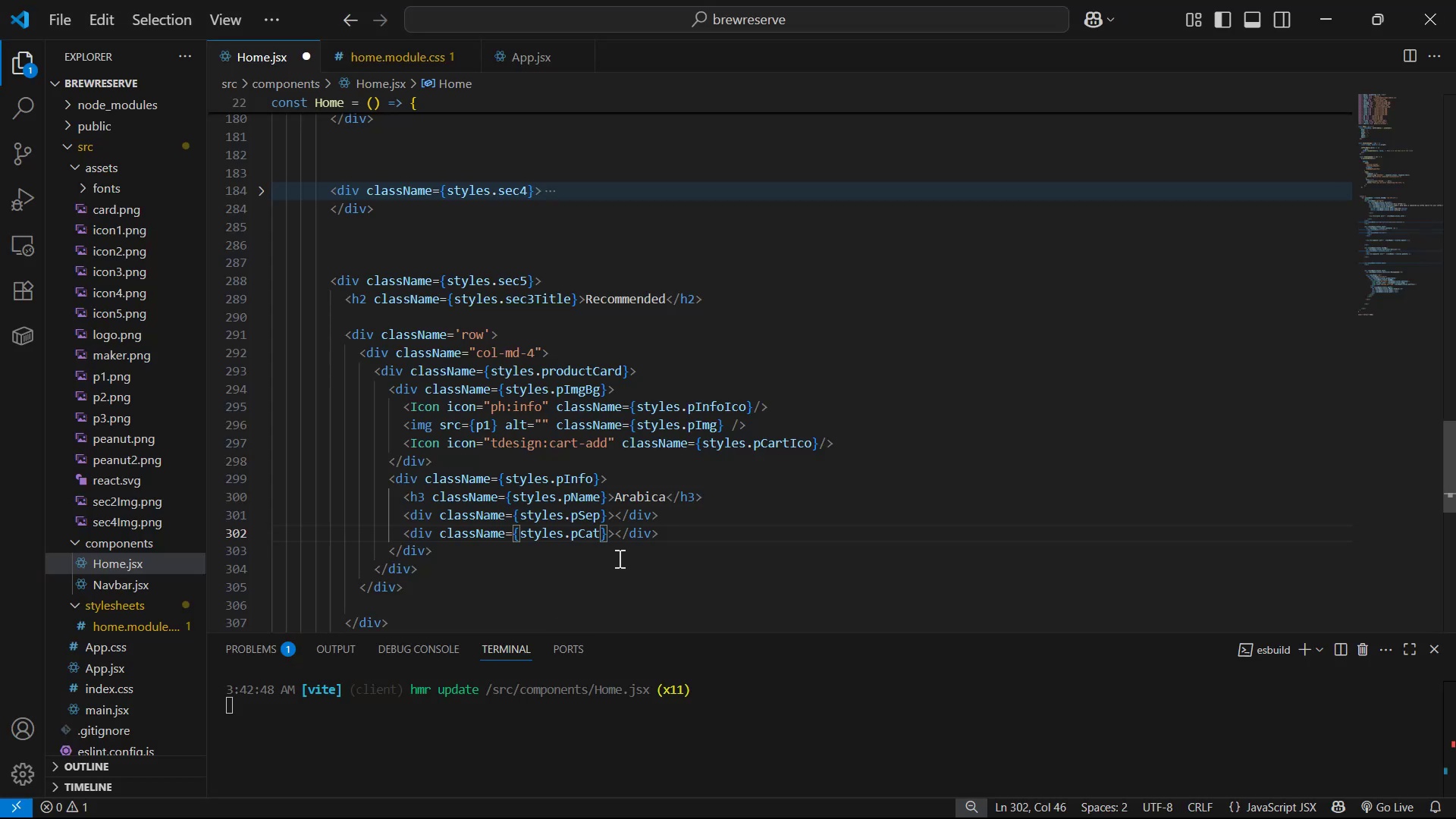 
left_click([617, 540])
 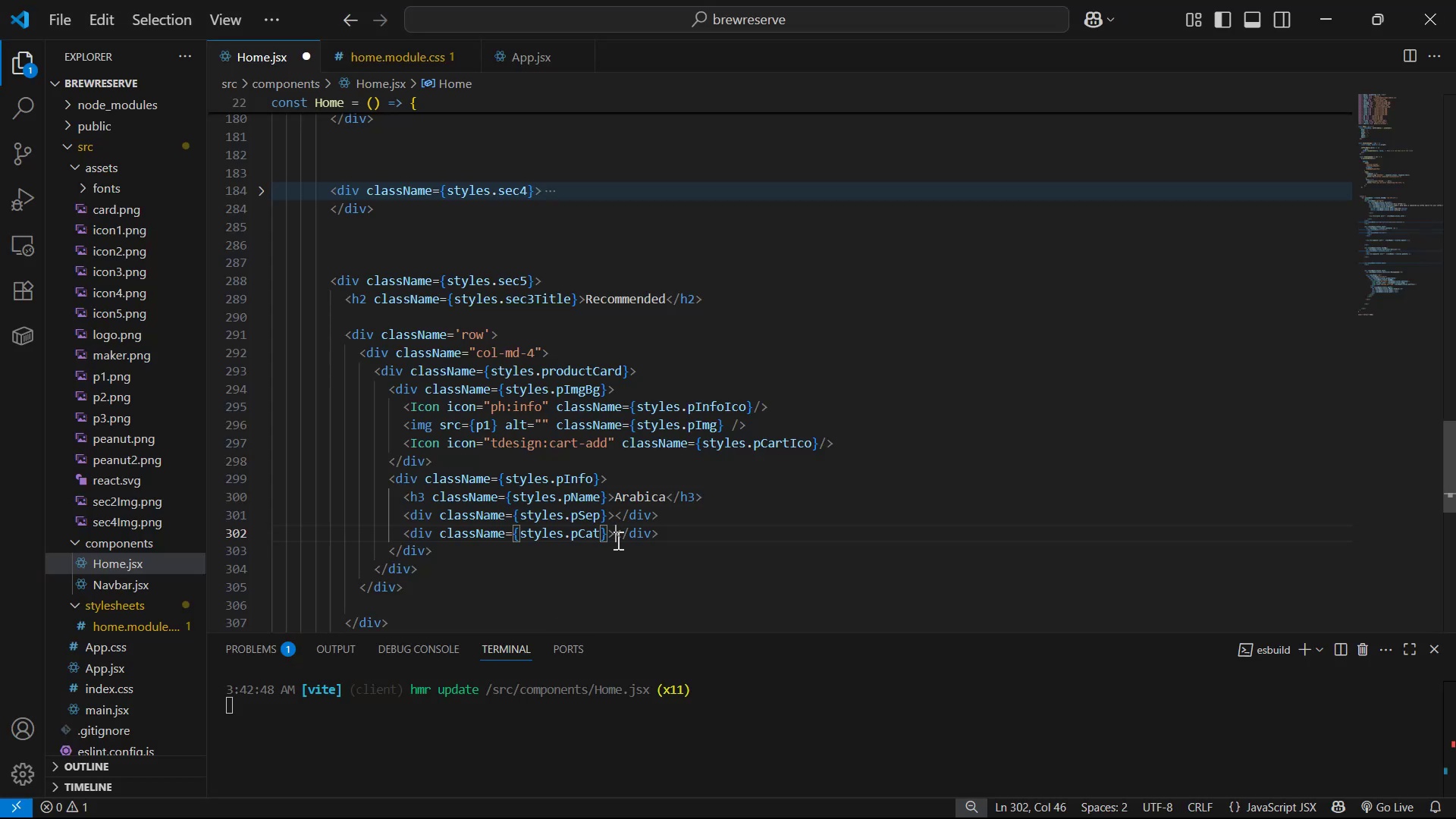 
key(Control+V)
 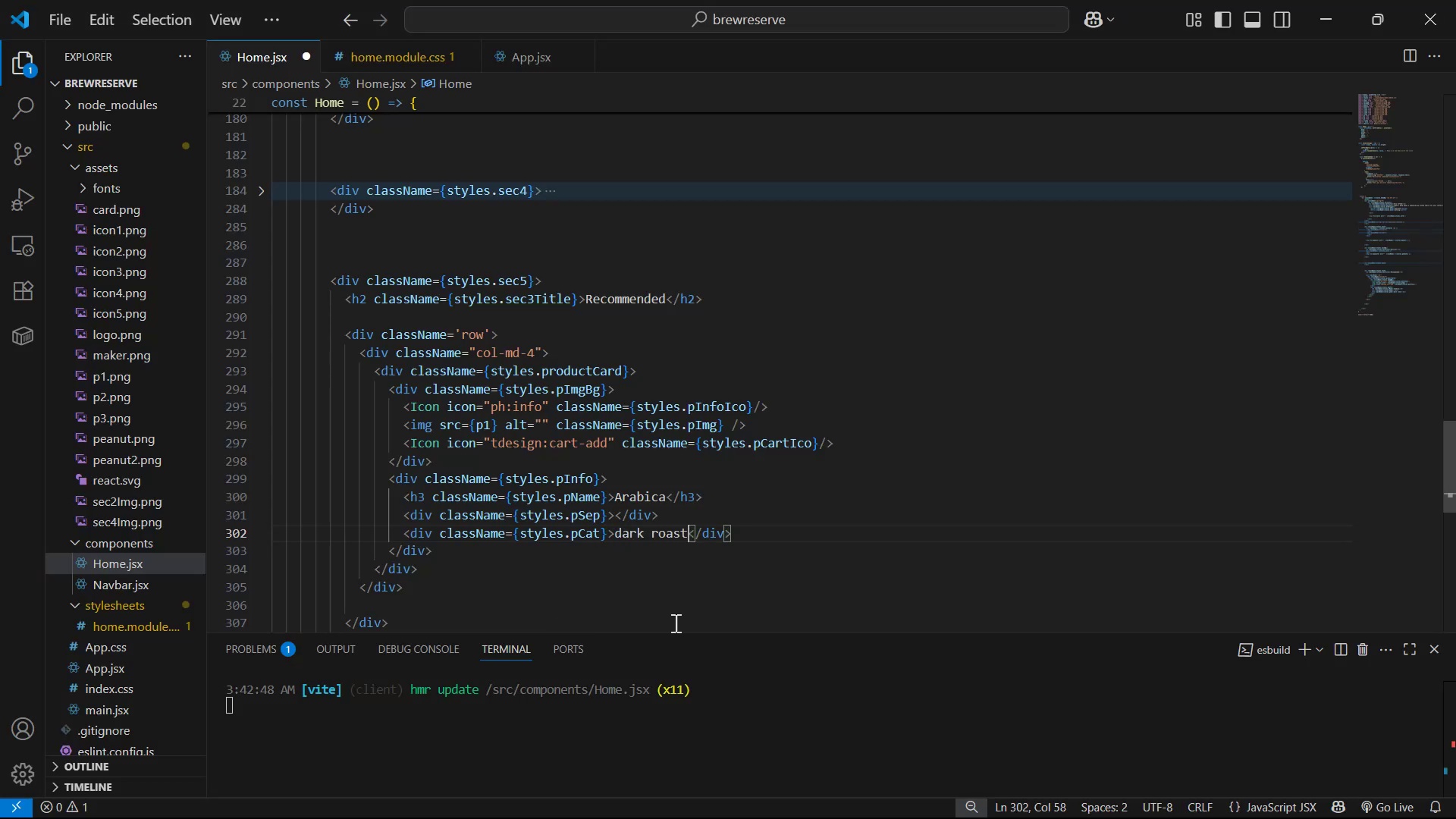 
key(Control+S)
 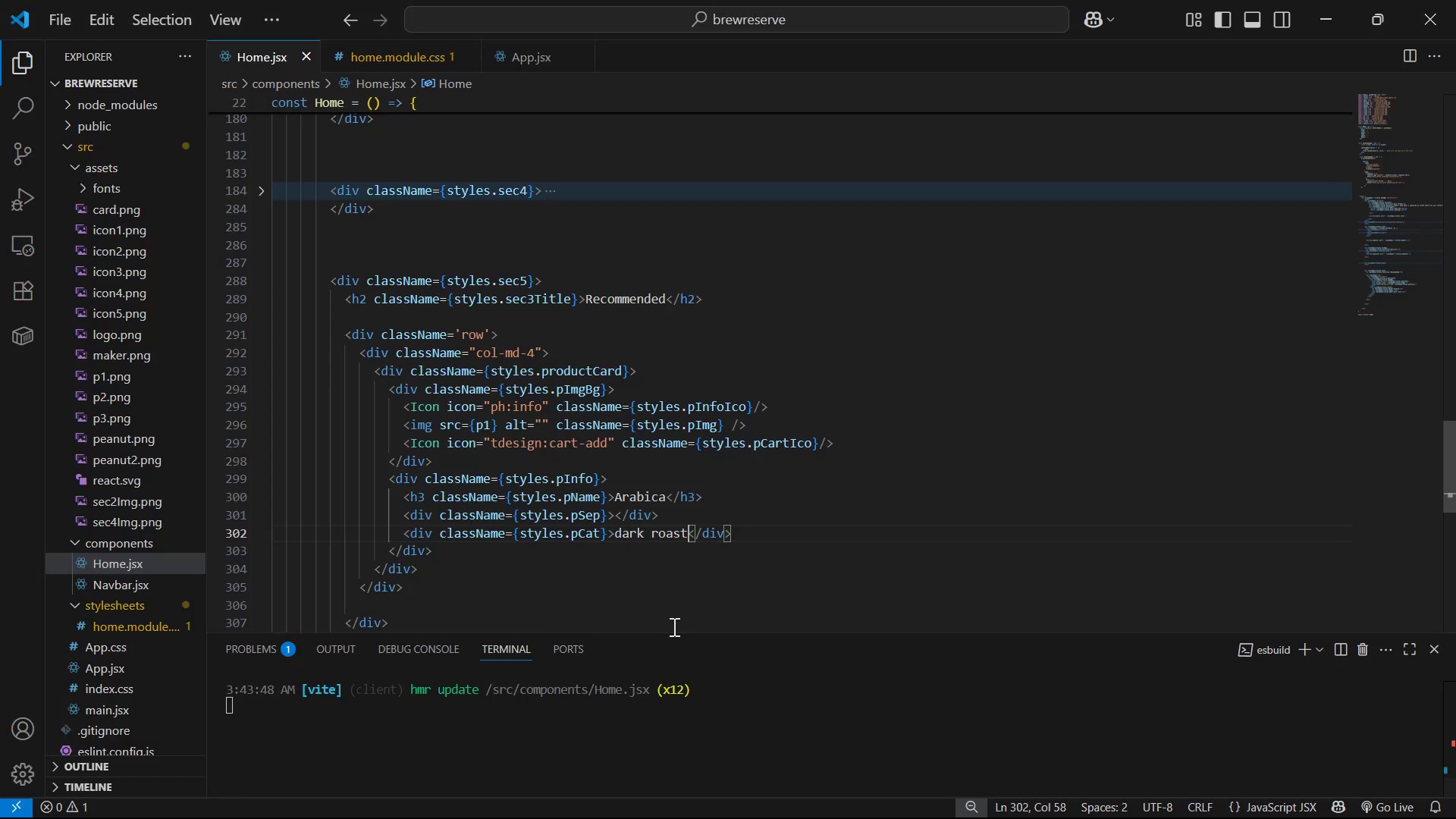 
key(Alt+Tab)
 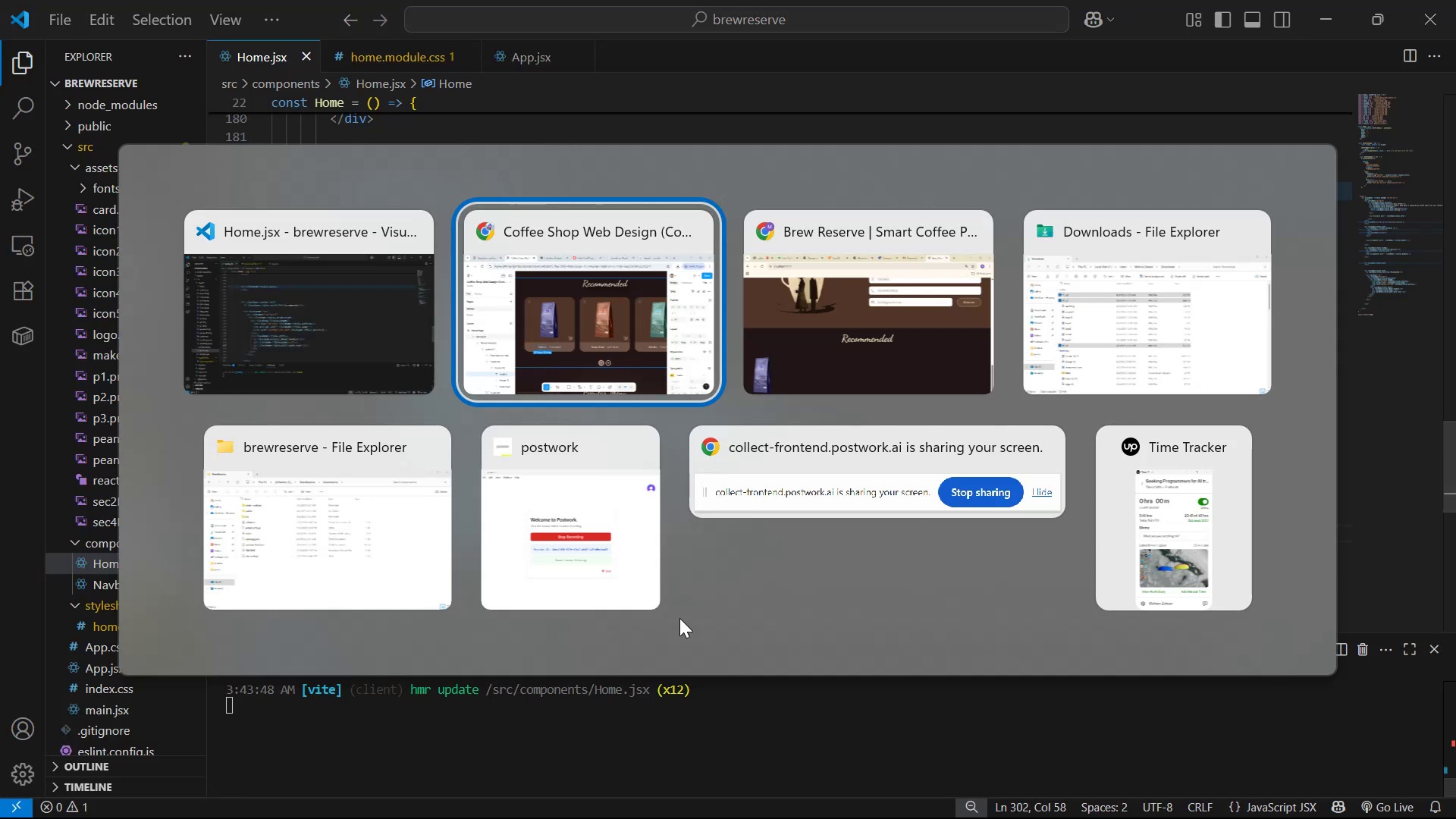 
key(Alt+Tab)
 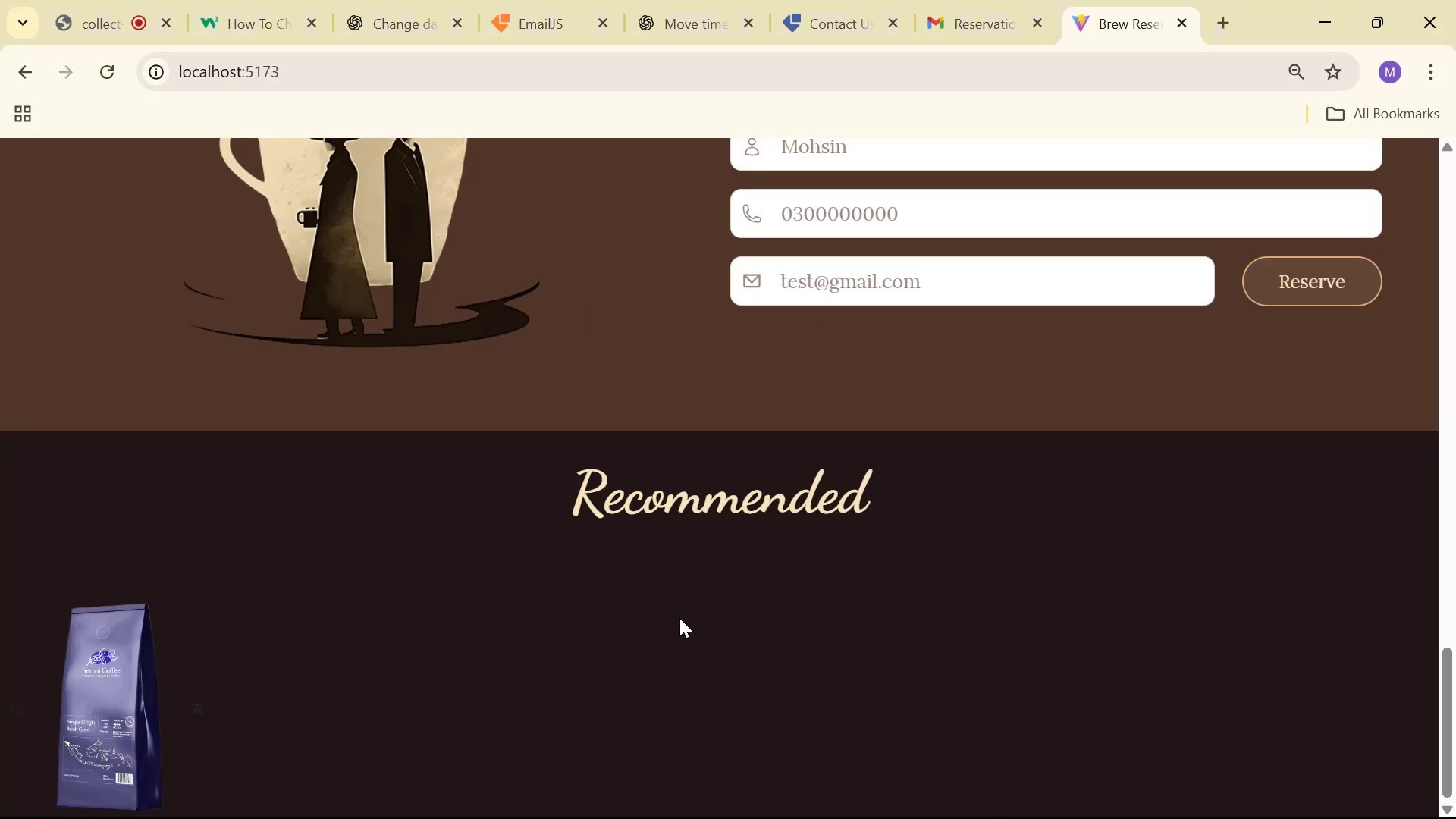 
scroll: coordinate [666, 604], scroll_direction: down, amount: 8.0
 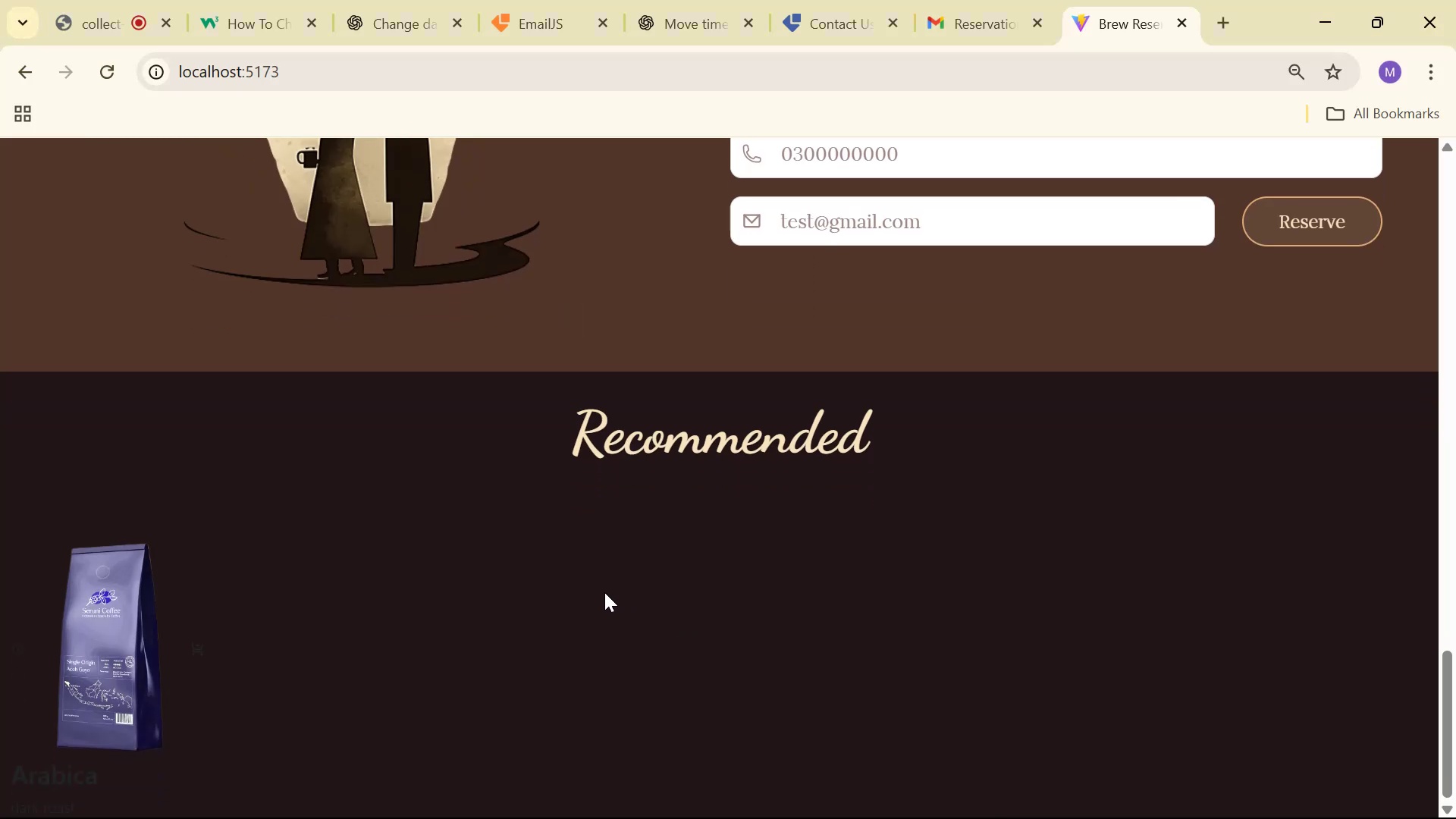 
key(Alt+AltLeft)
 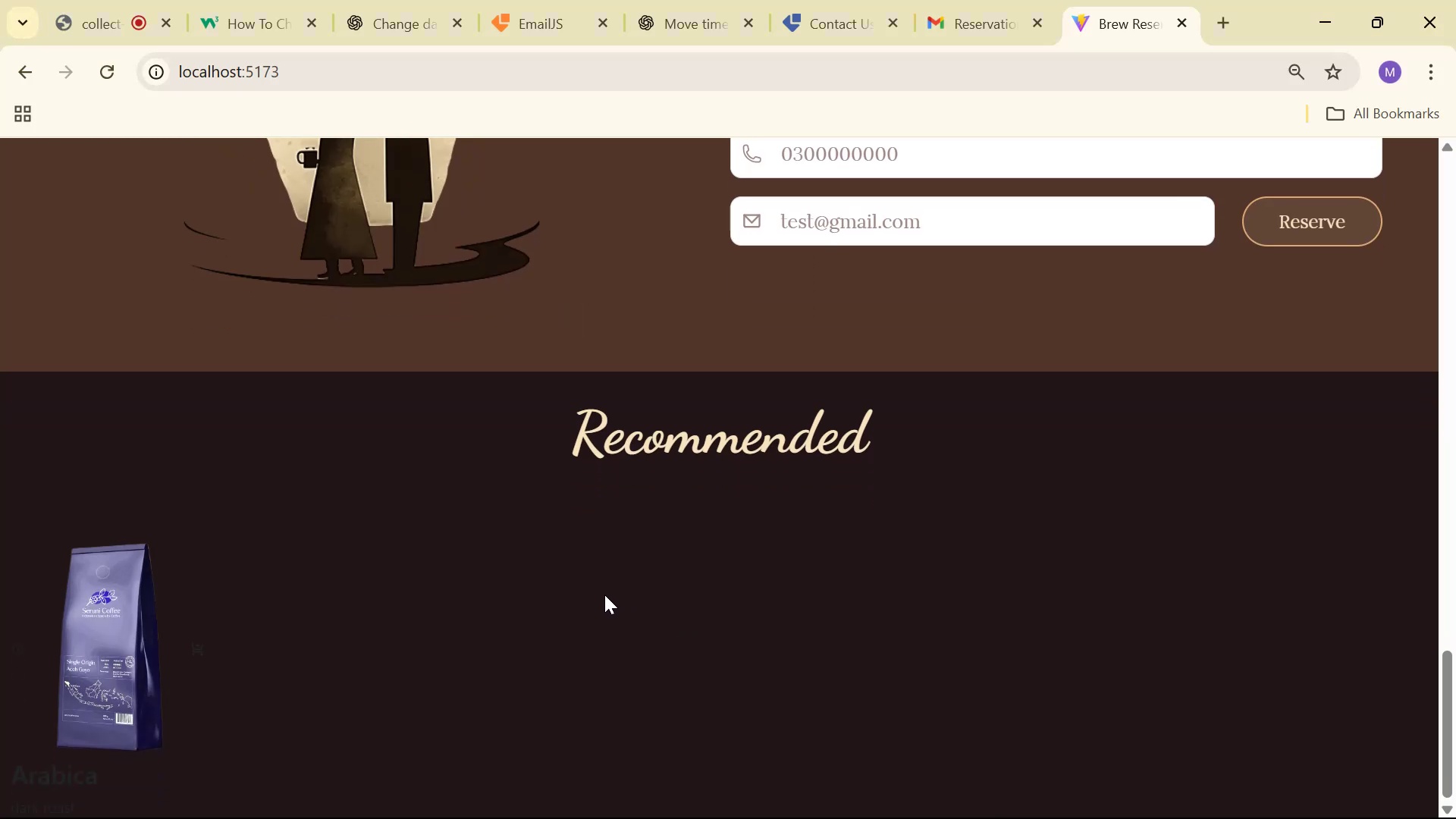 
key(Alt+Tab)
 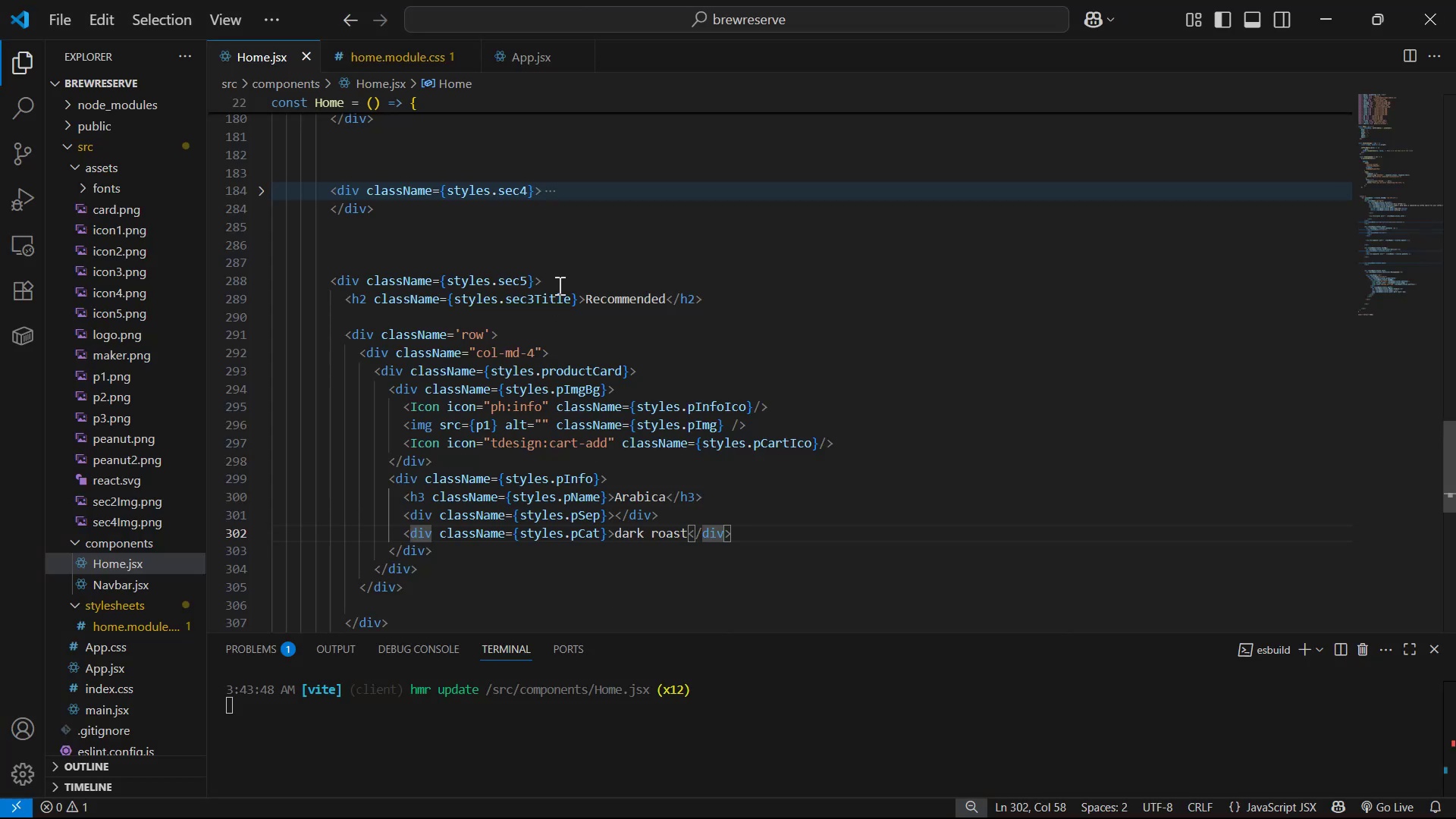 
left_click_drag(start_coordinate=[491, 281], to_coordinate=[525, 278])
 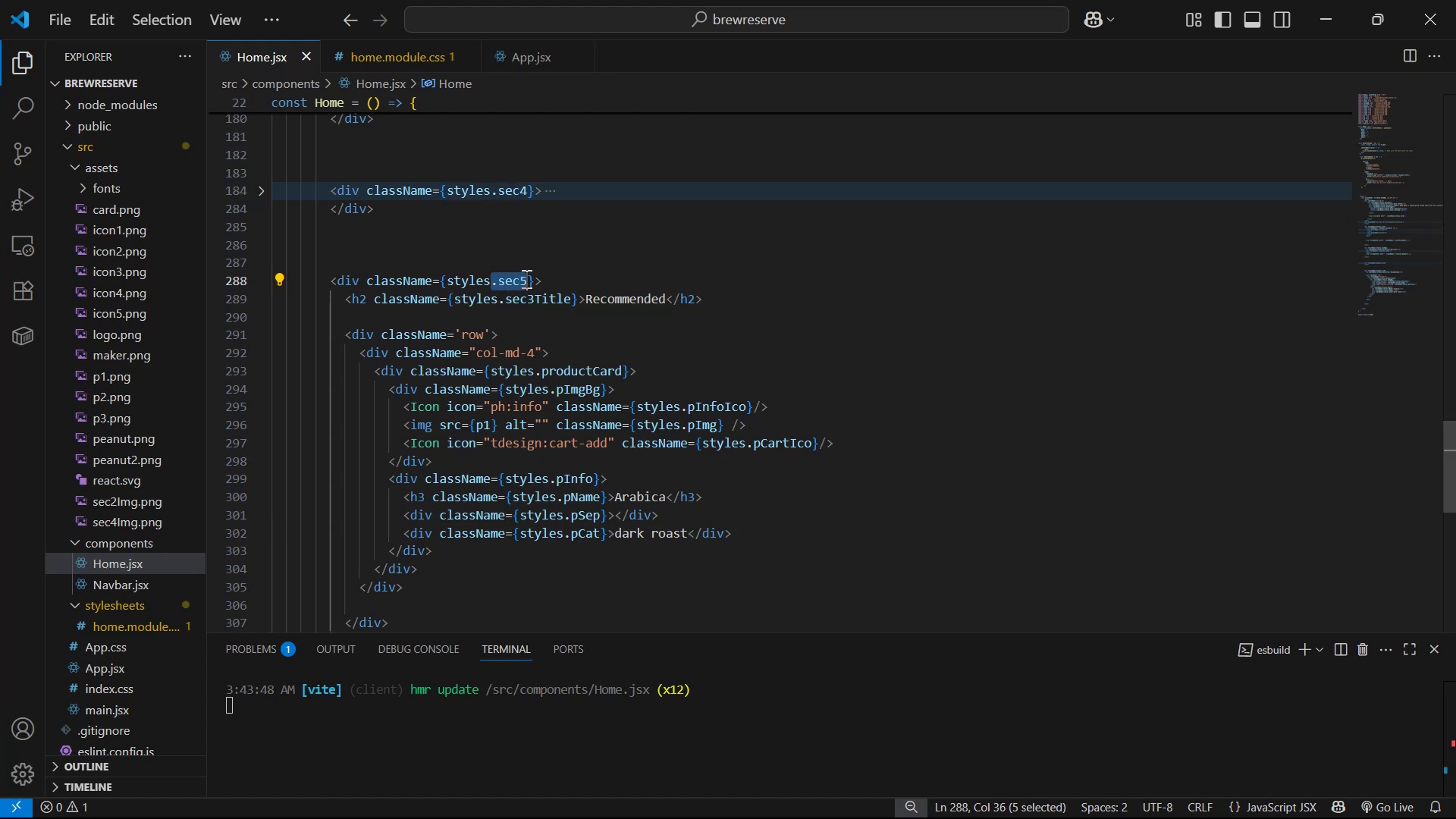 
key(Control+ControlLeft)
 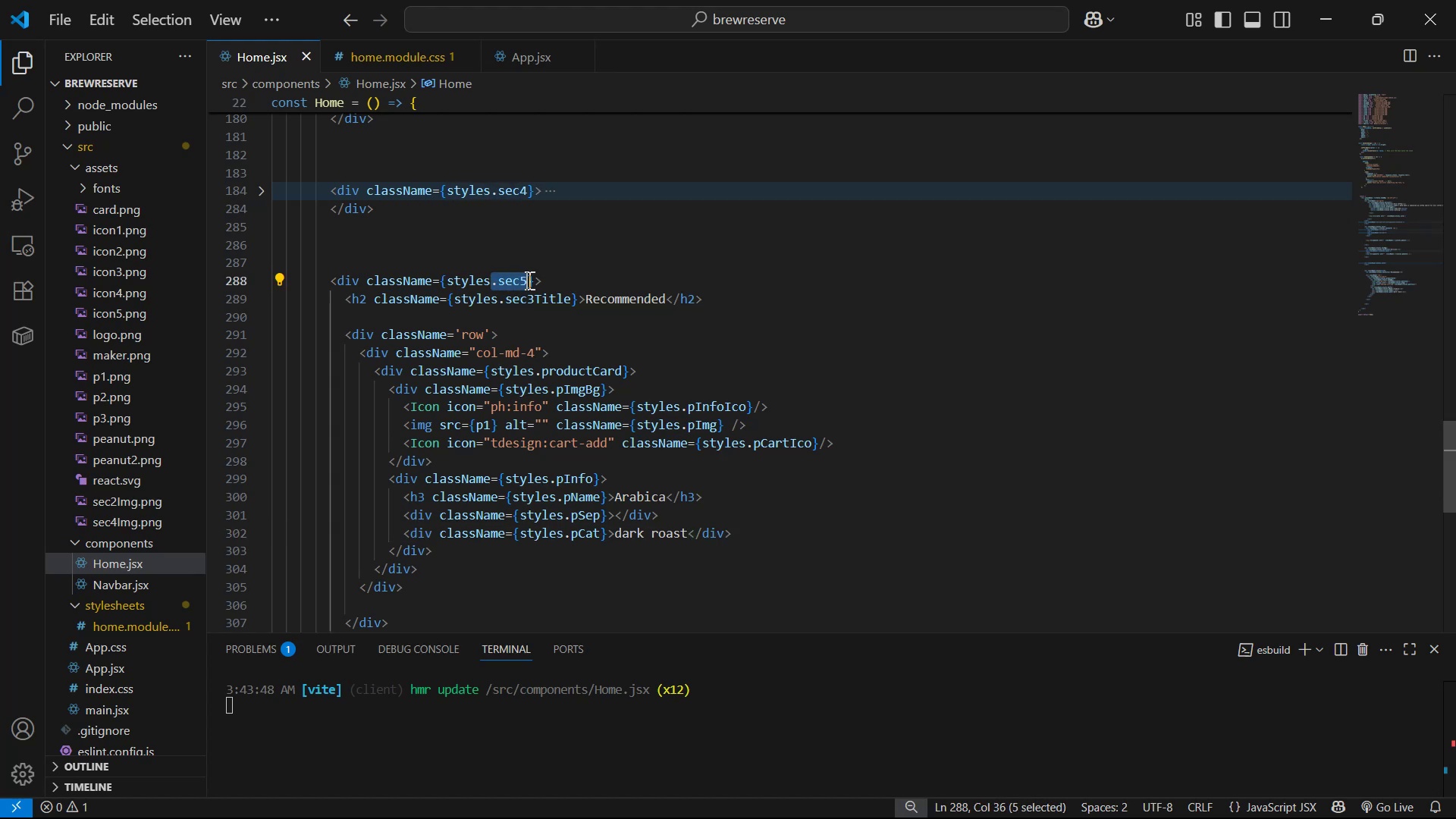 
key(Control+C)
 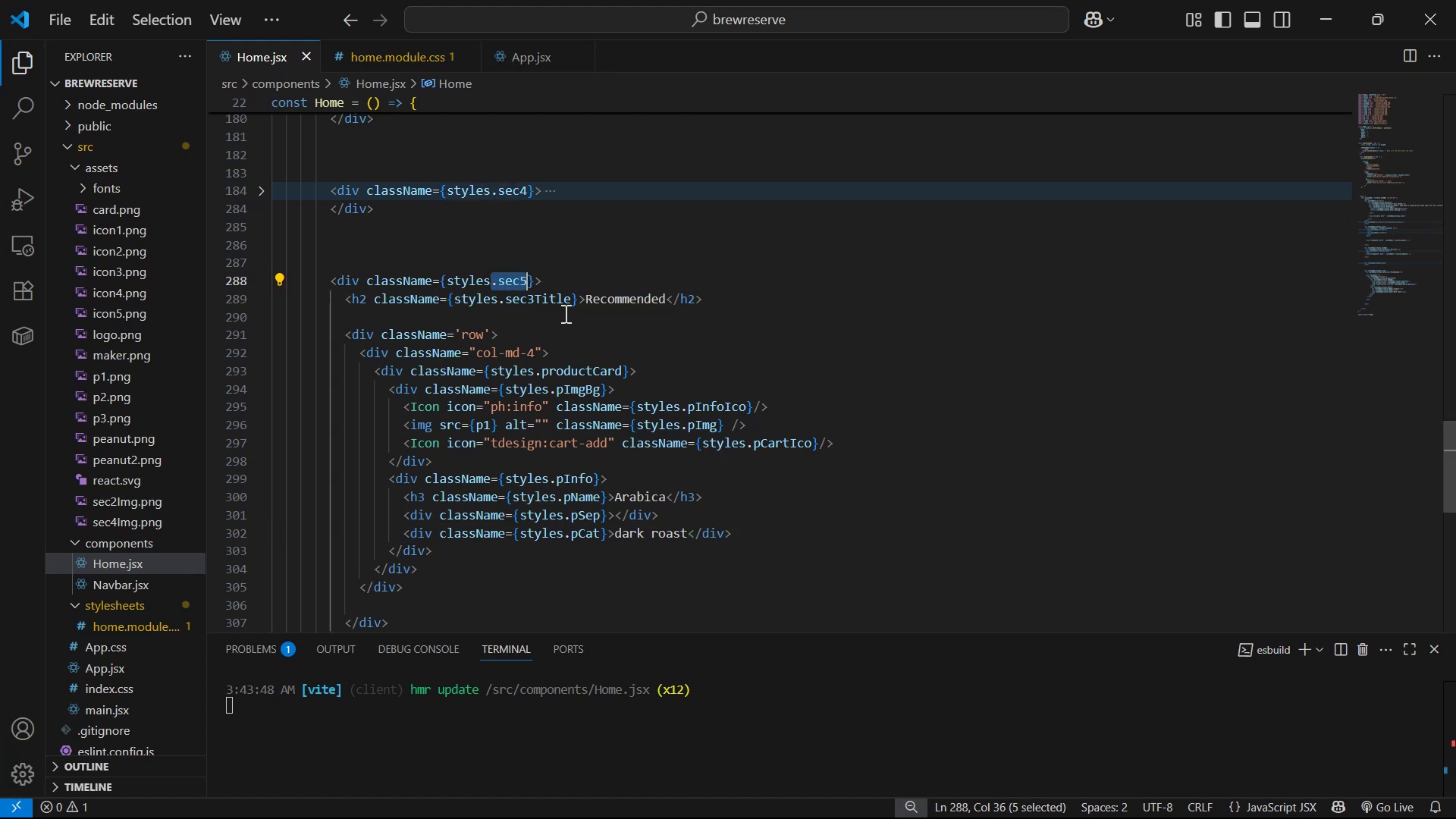 
key(Alt+Tab)
 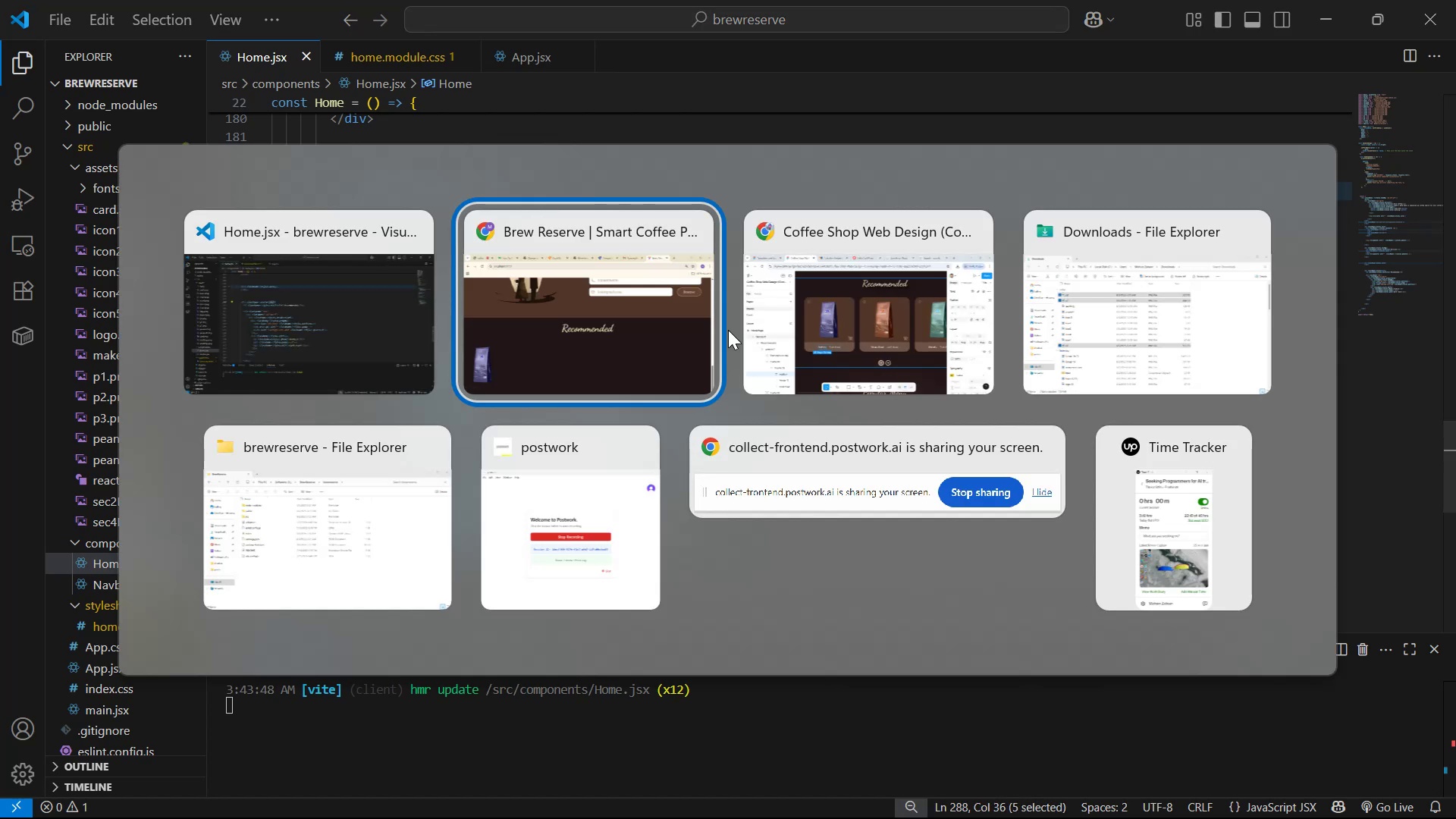 
key(Alt+AltLeft)
 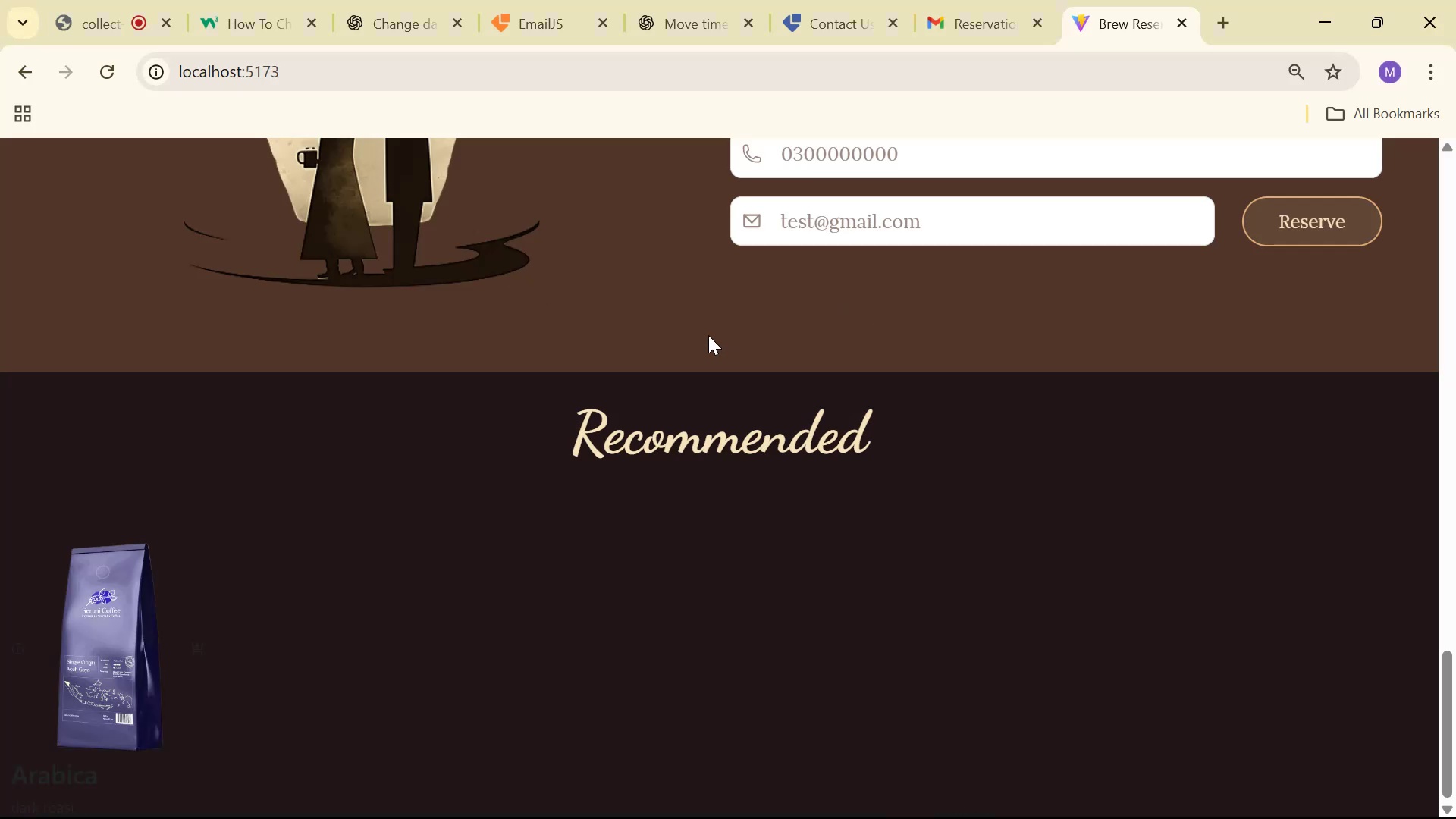 
key(Alt+Tab)
 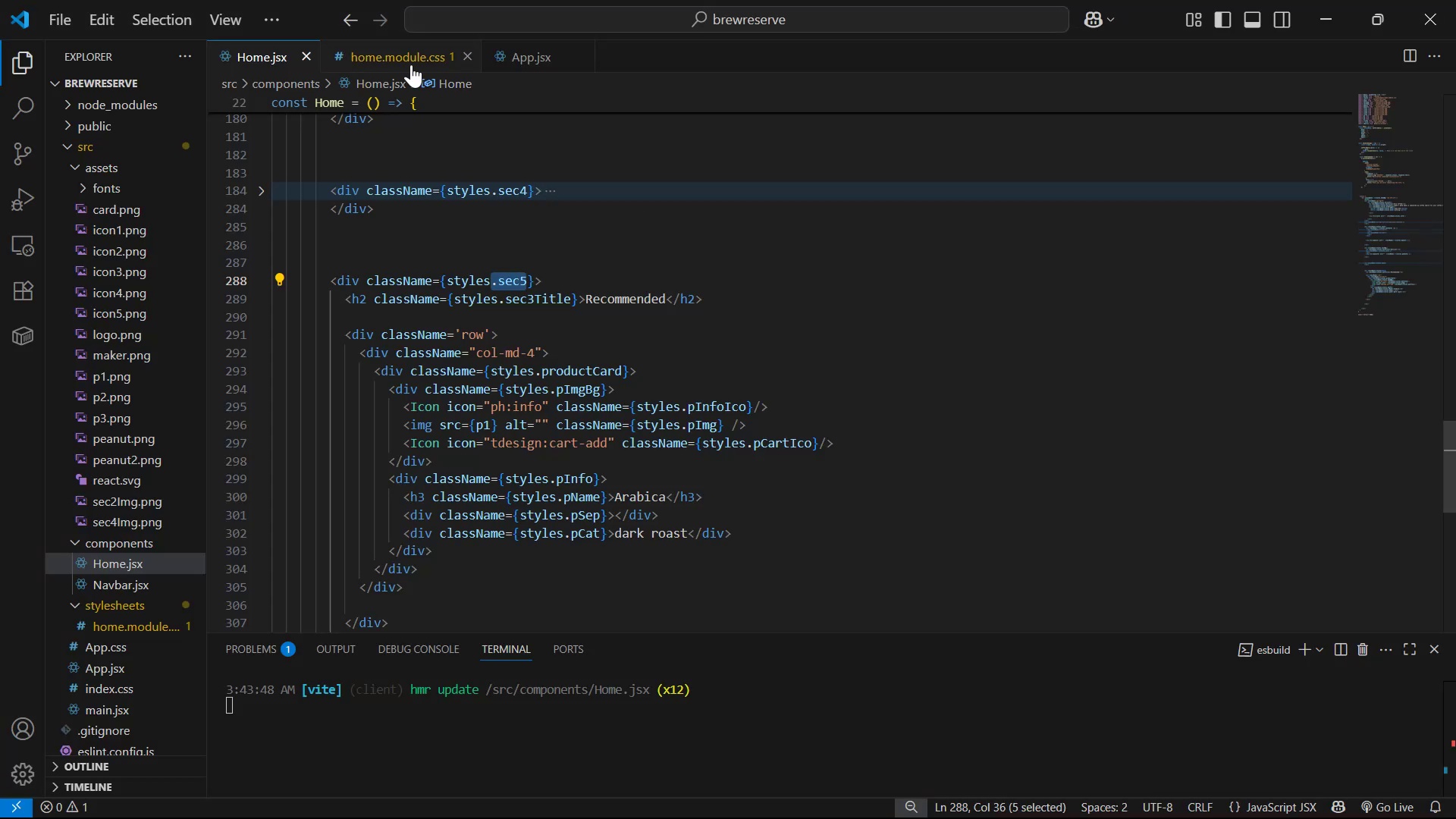 
left_click([392, 51])
 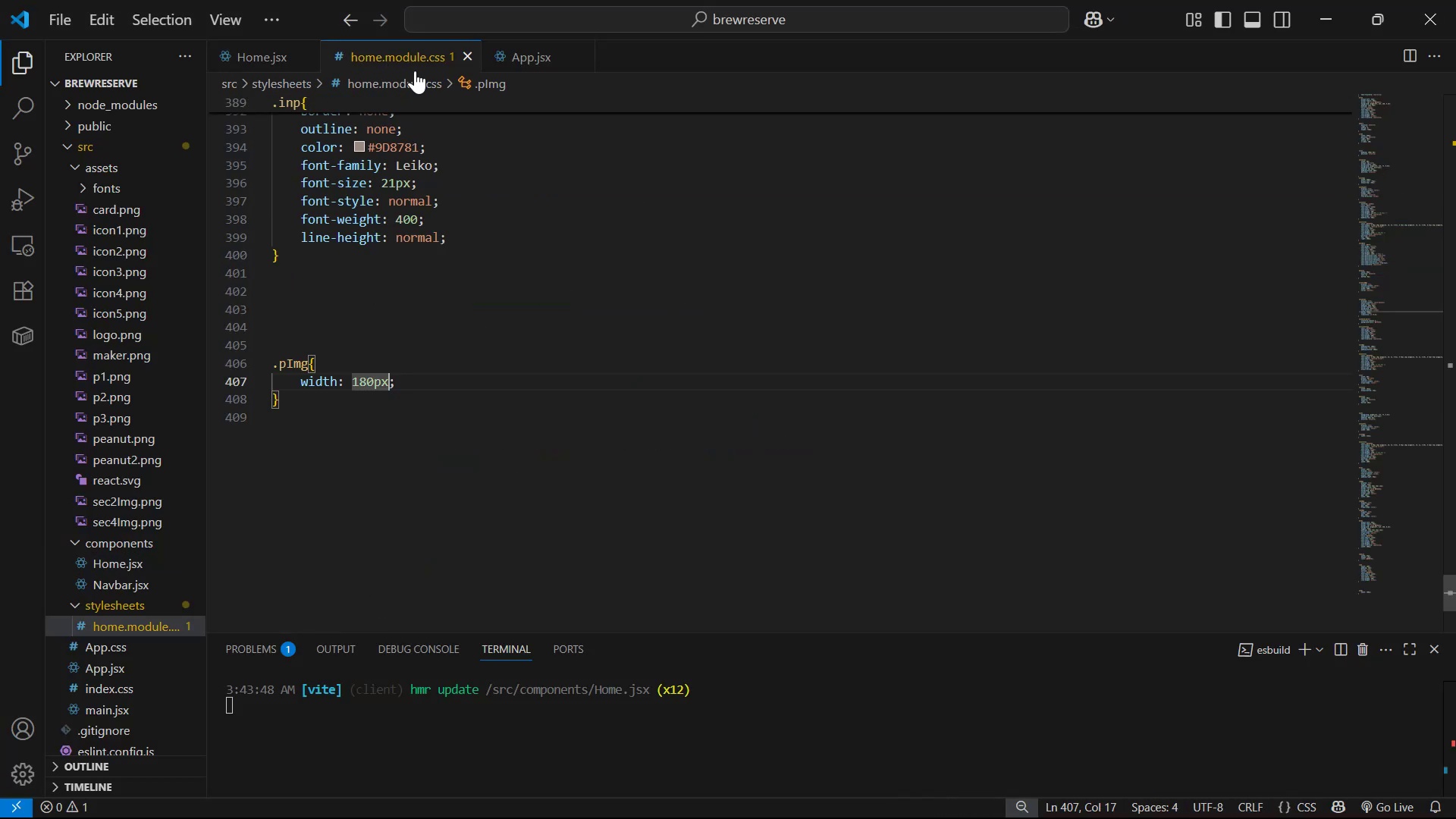 
scroll: coordinate [490, 443], scroll_direction: down, amount: 1.0
 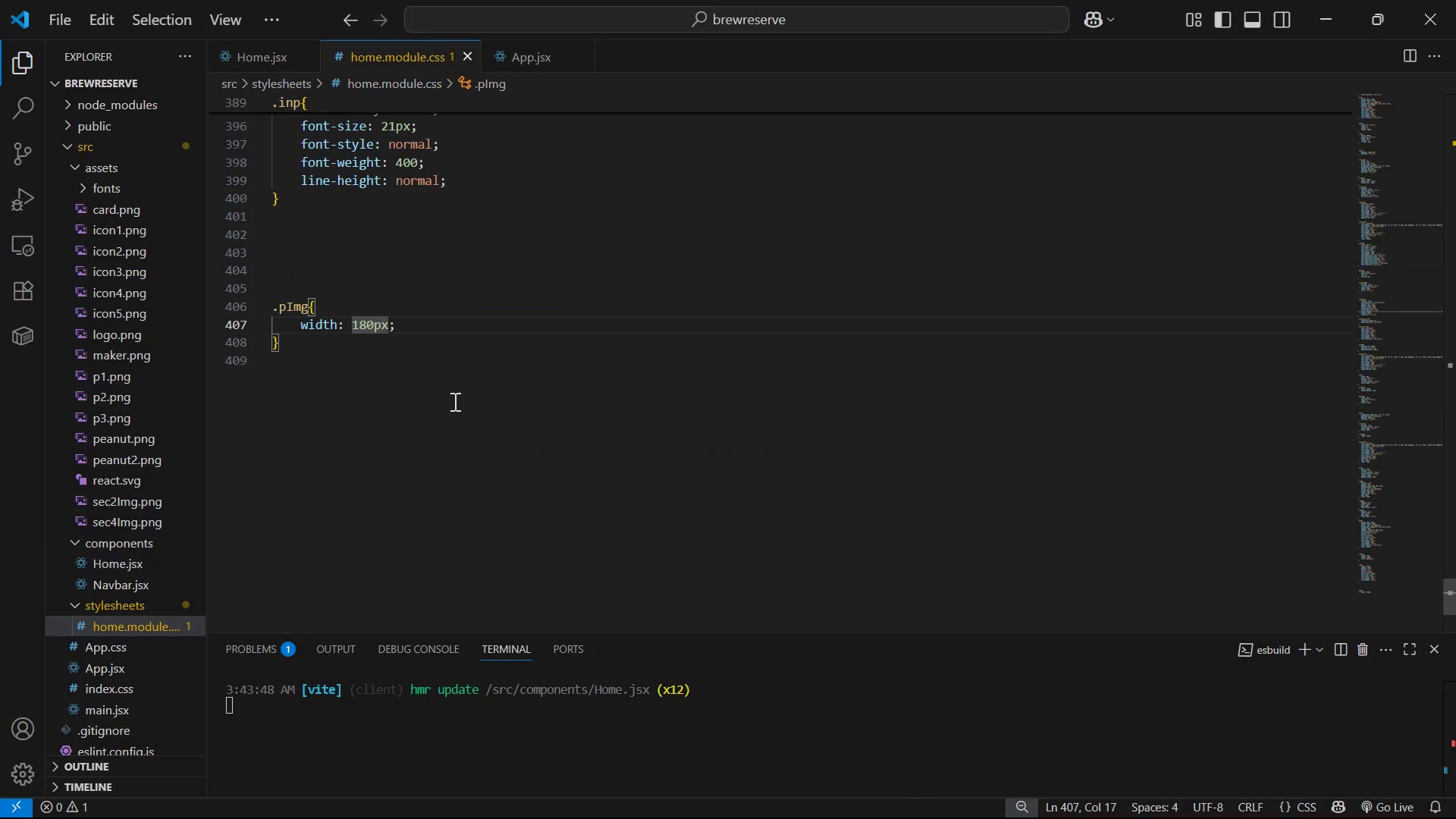 
left_click([395, 356])
 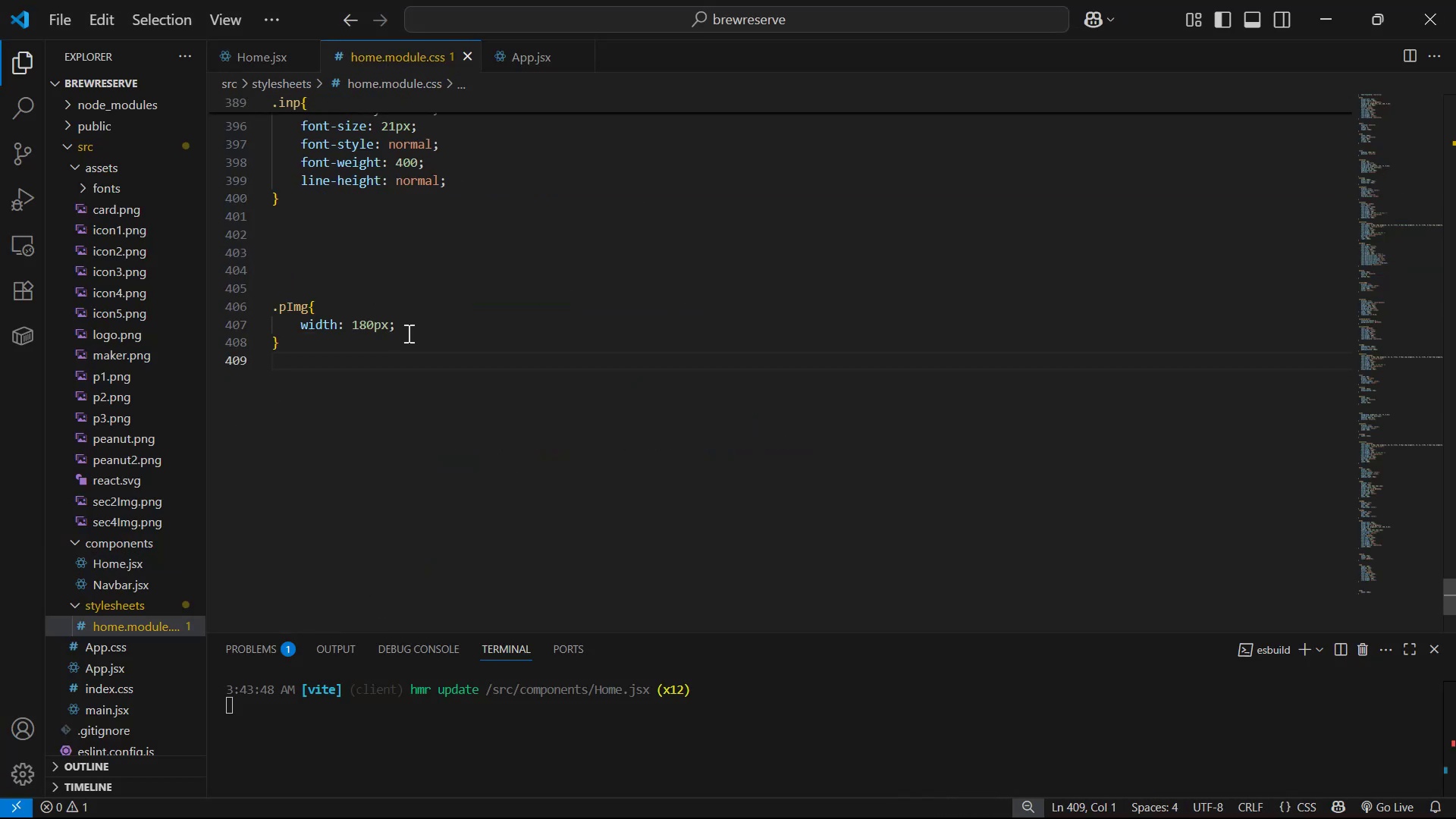 
left_click([357, 241])
 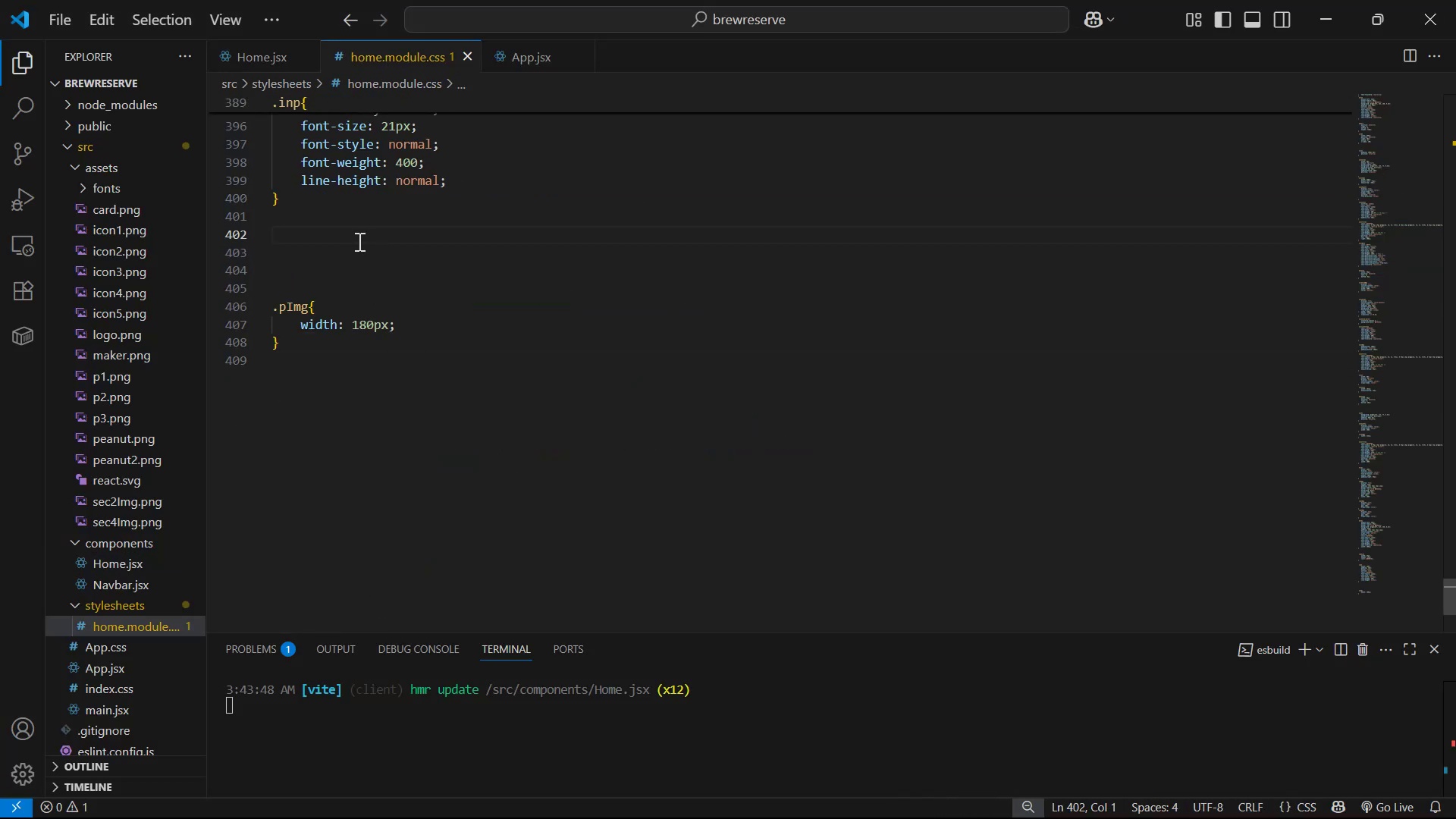 
key(Enter)
 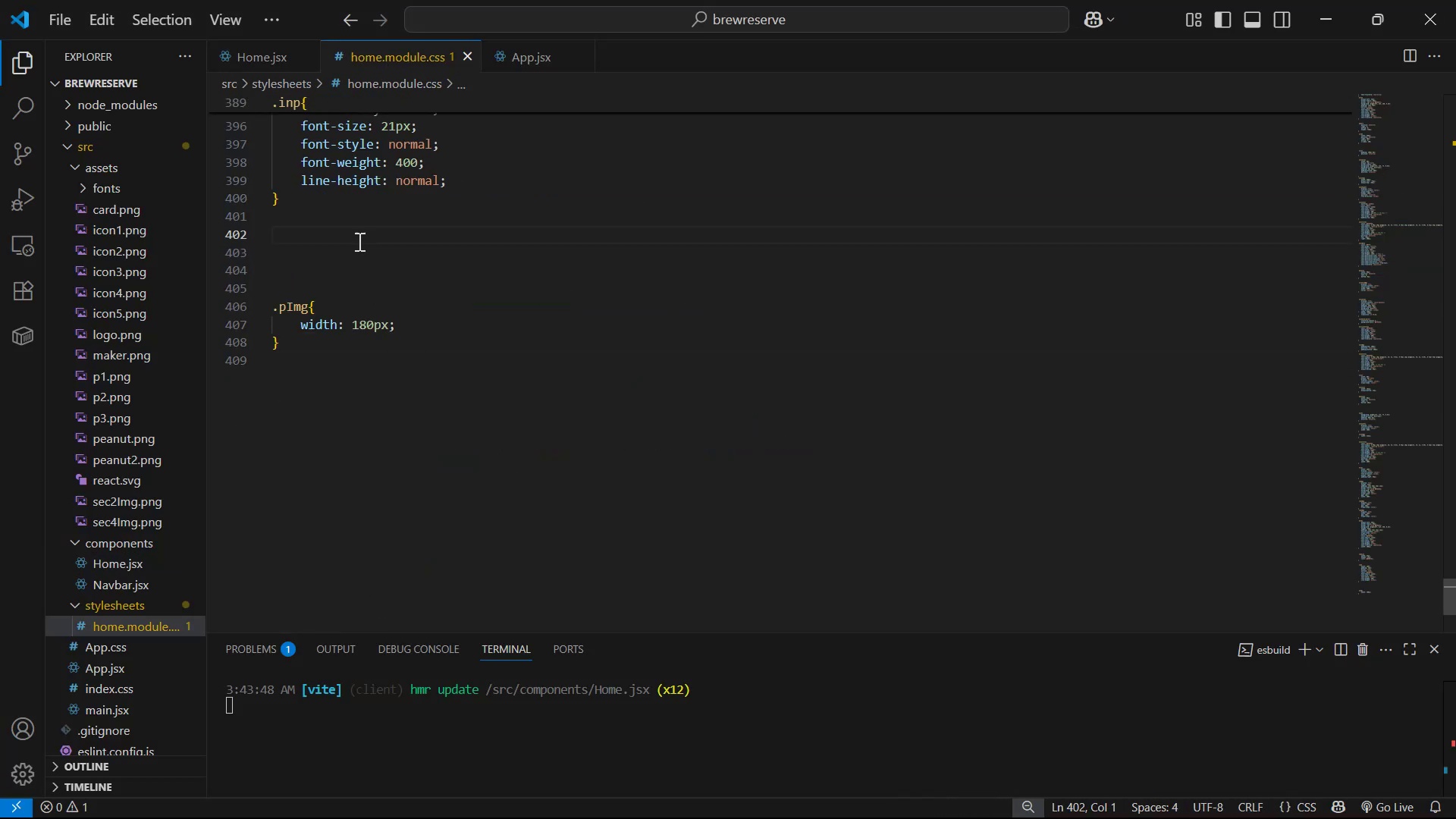 
key(Enter)
 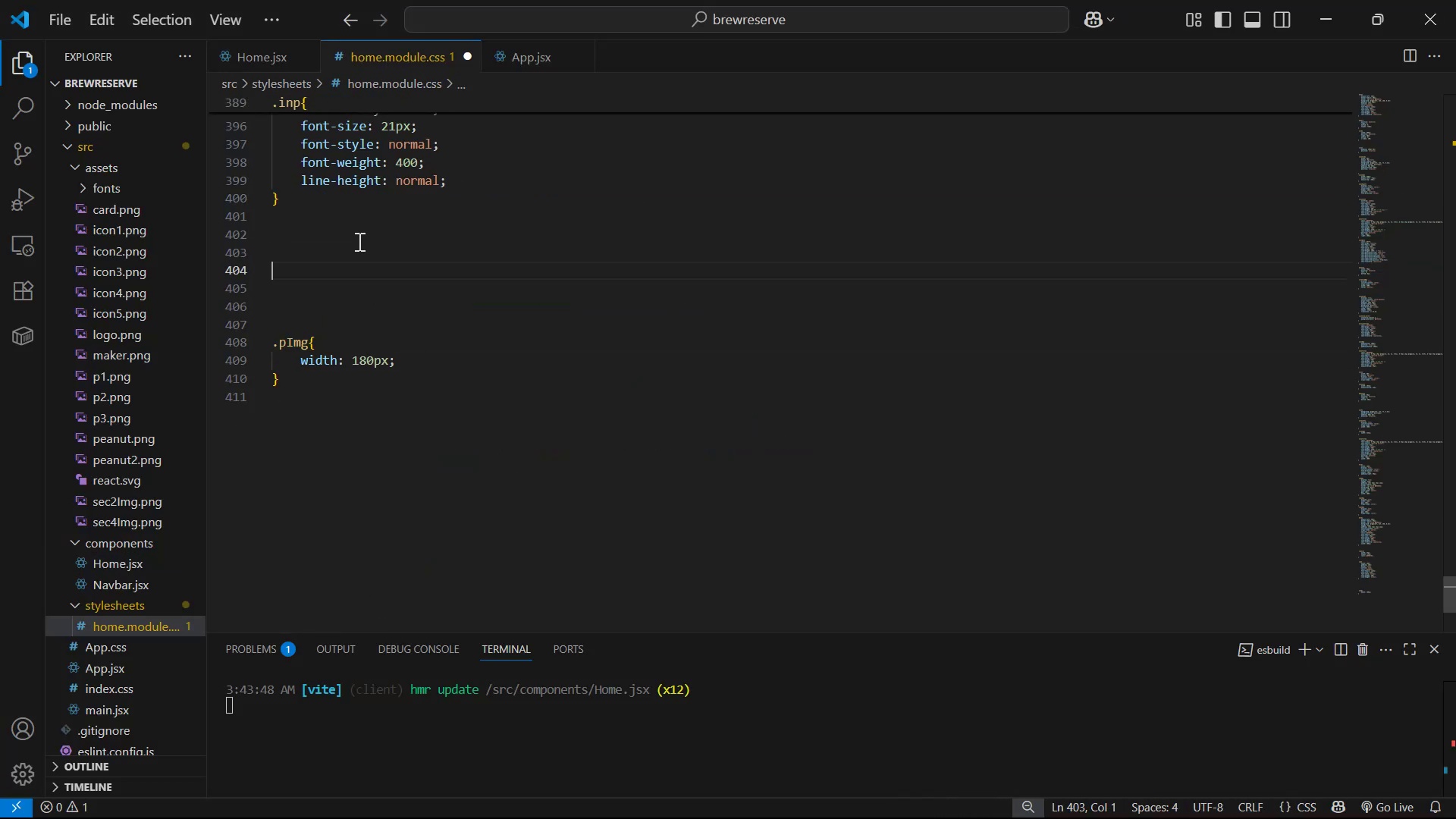 
key(Enter)
 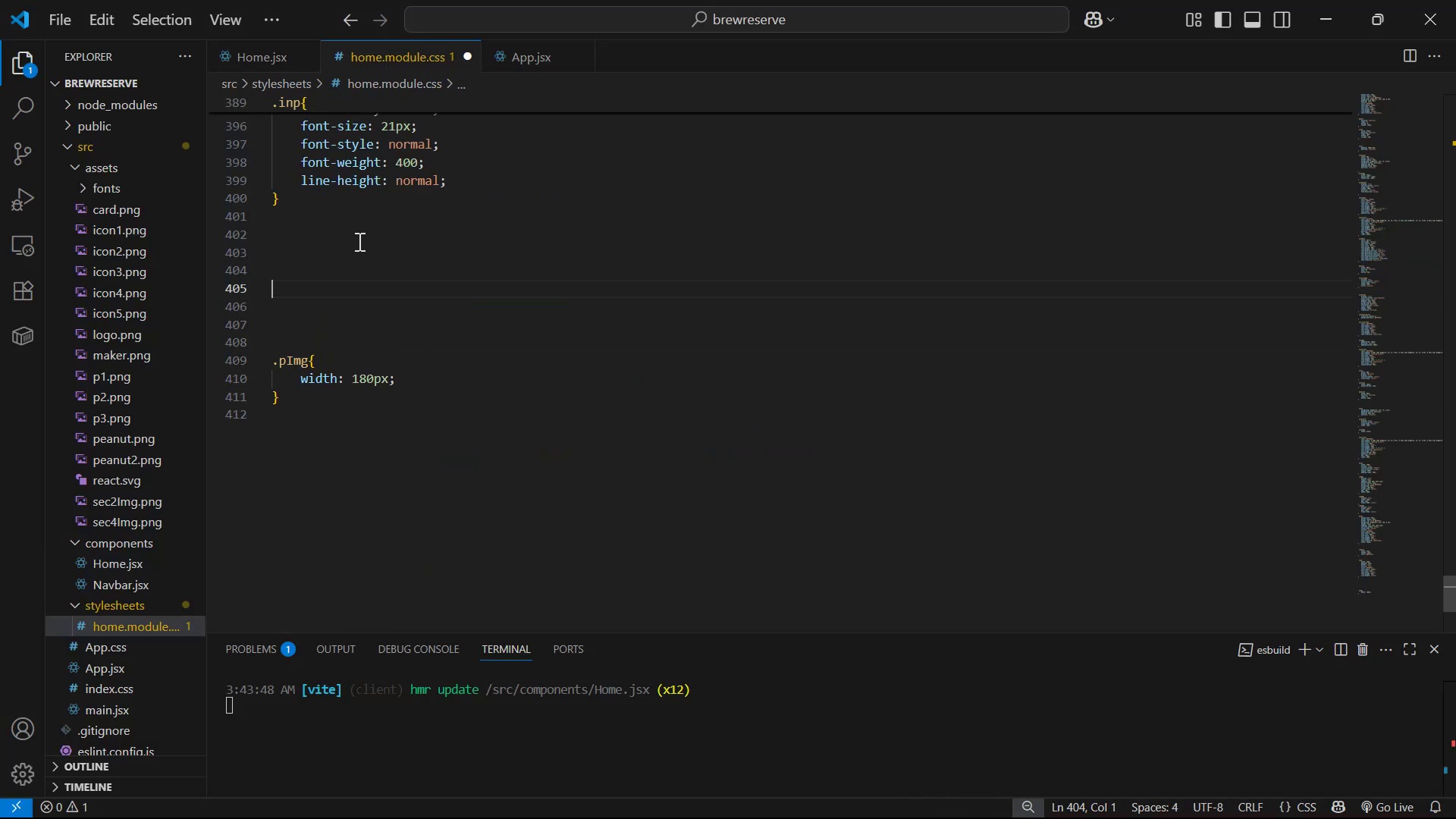 
key(Control+V)
 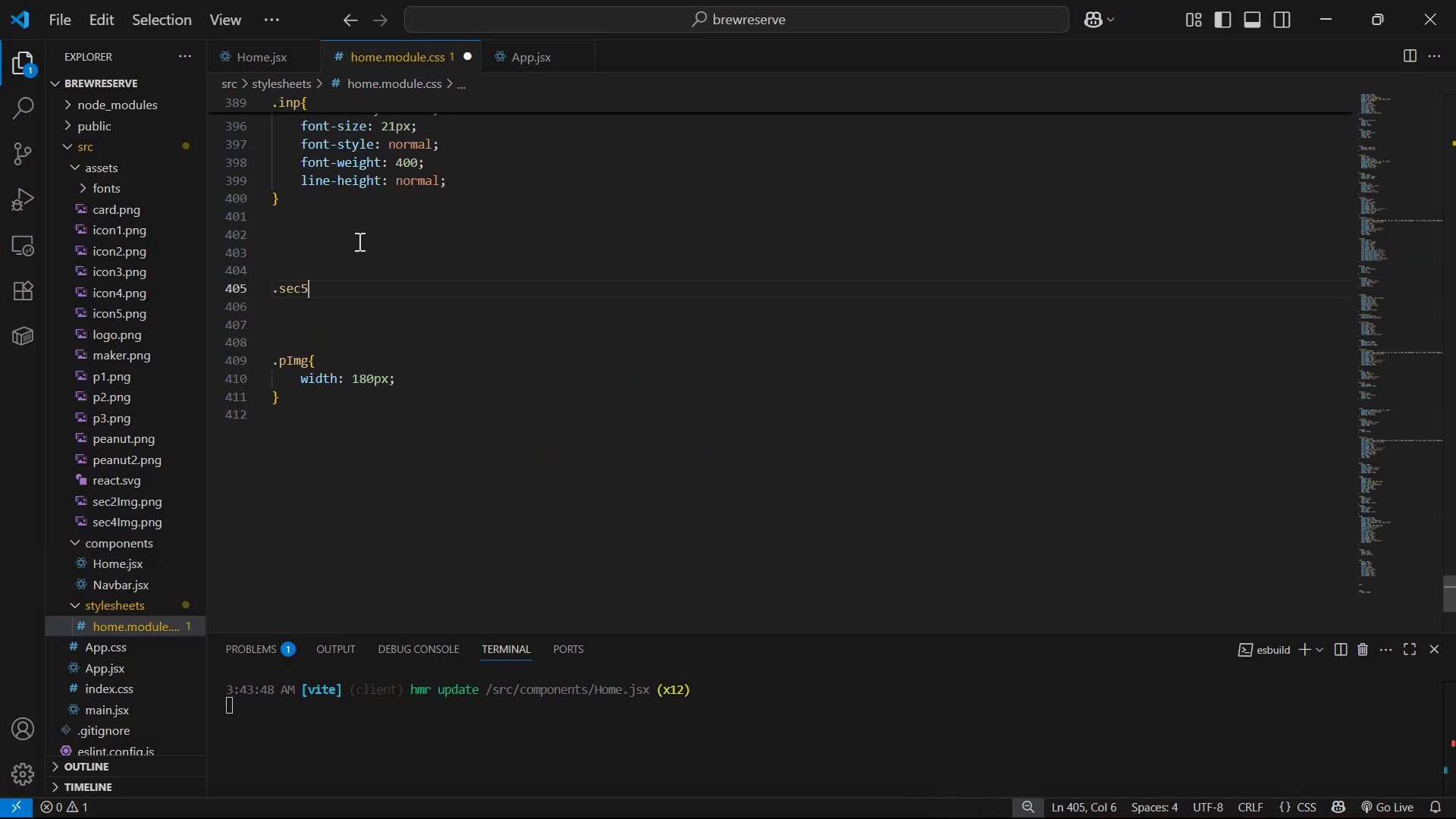 
key(Shift+ShiftLeft)
 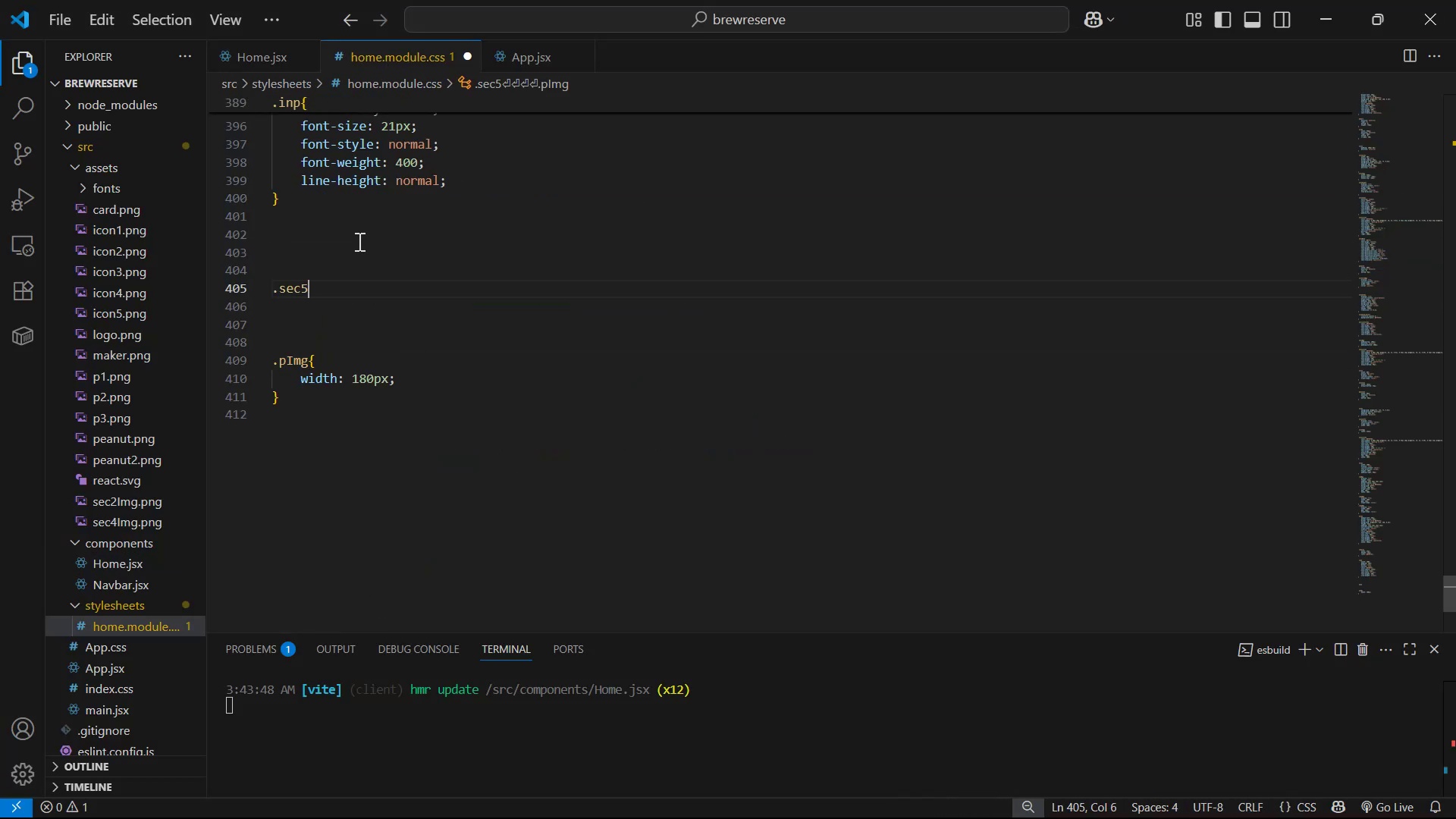 
key(Shift+BracketLeft)
 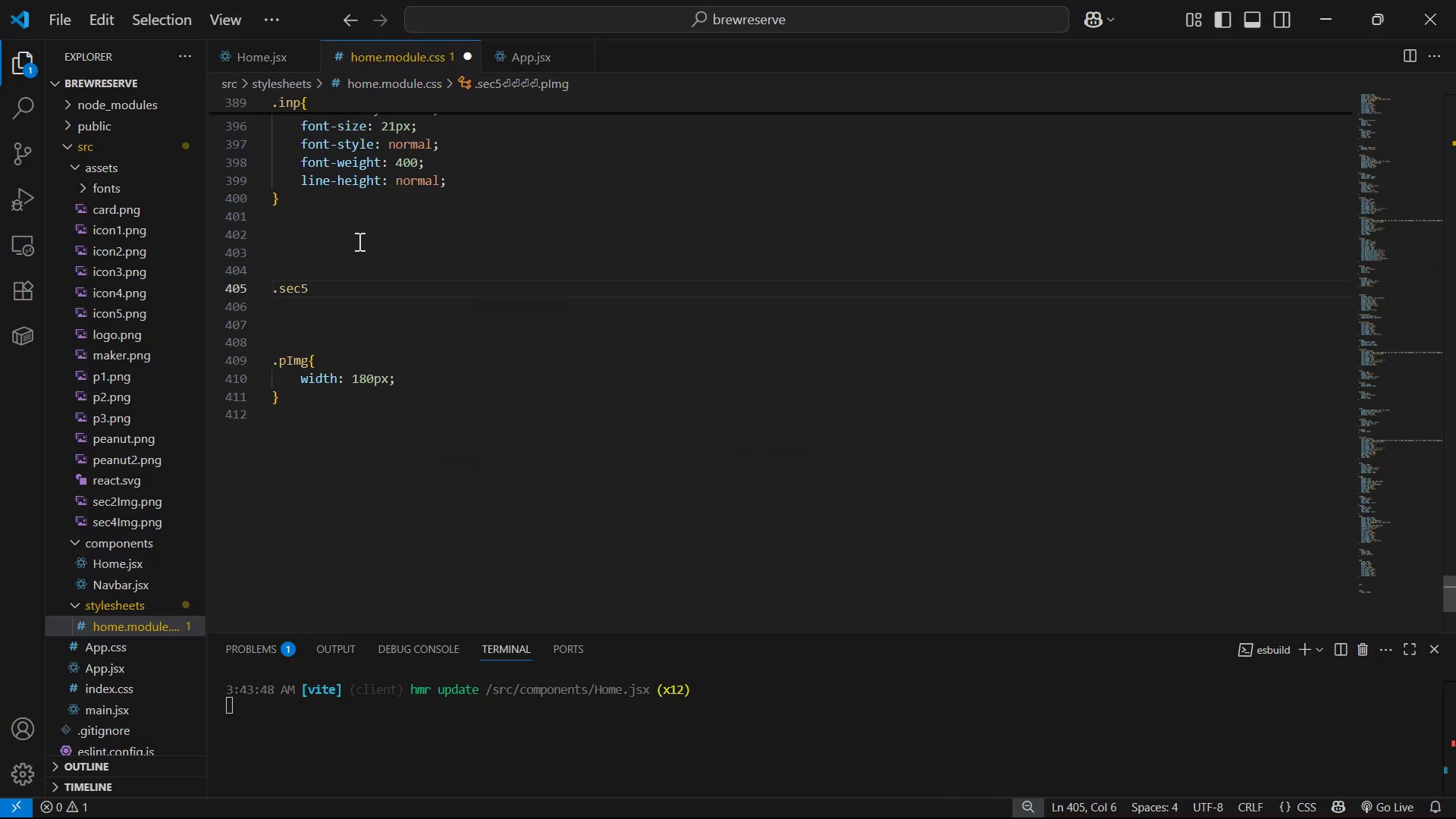 
key(Enter)
 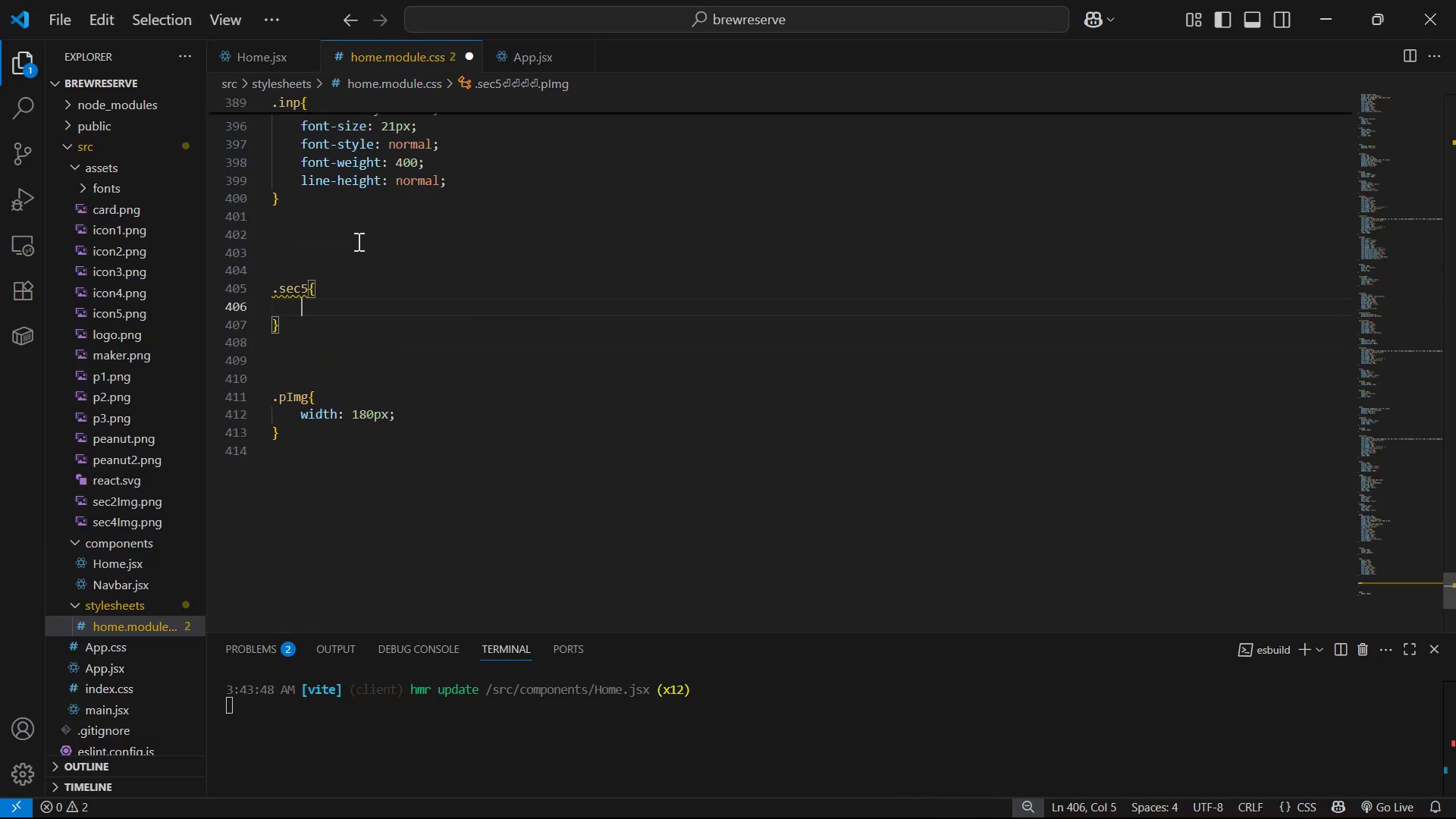 
type(pa)
 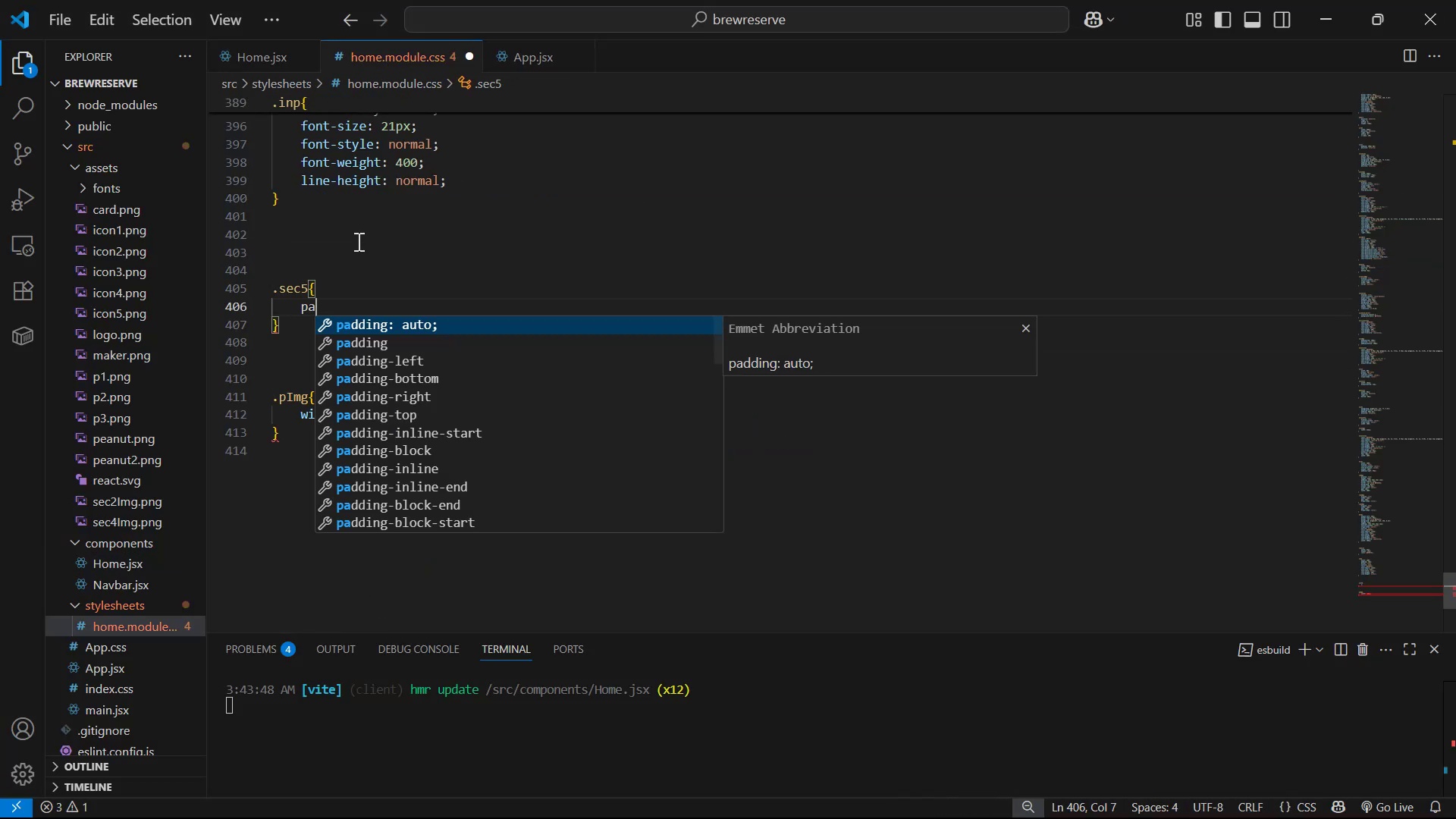 
key(ArrowDown)
 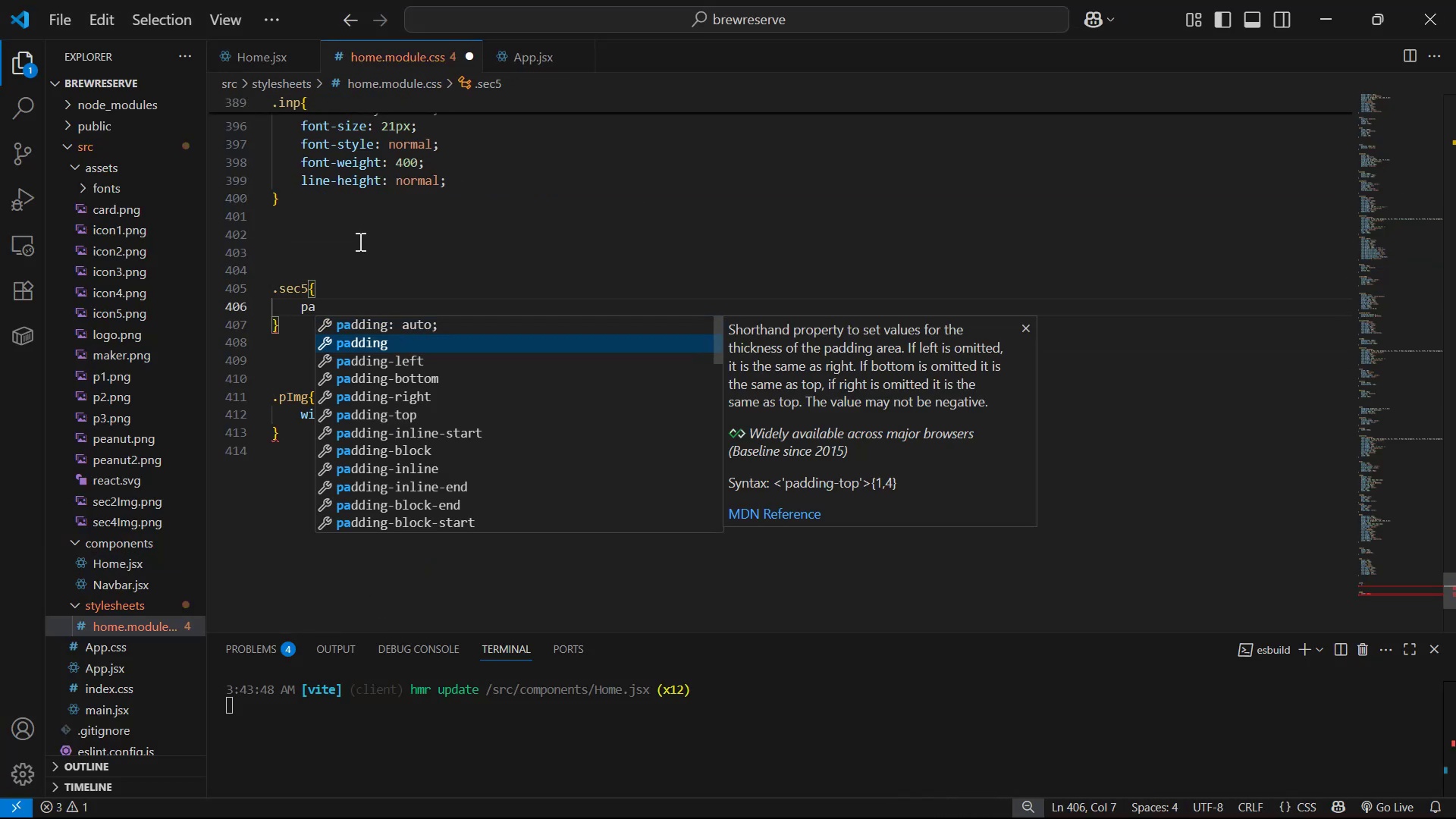 
key(Enter)
 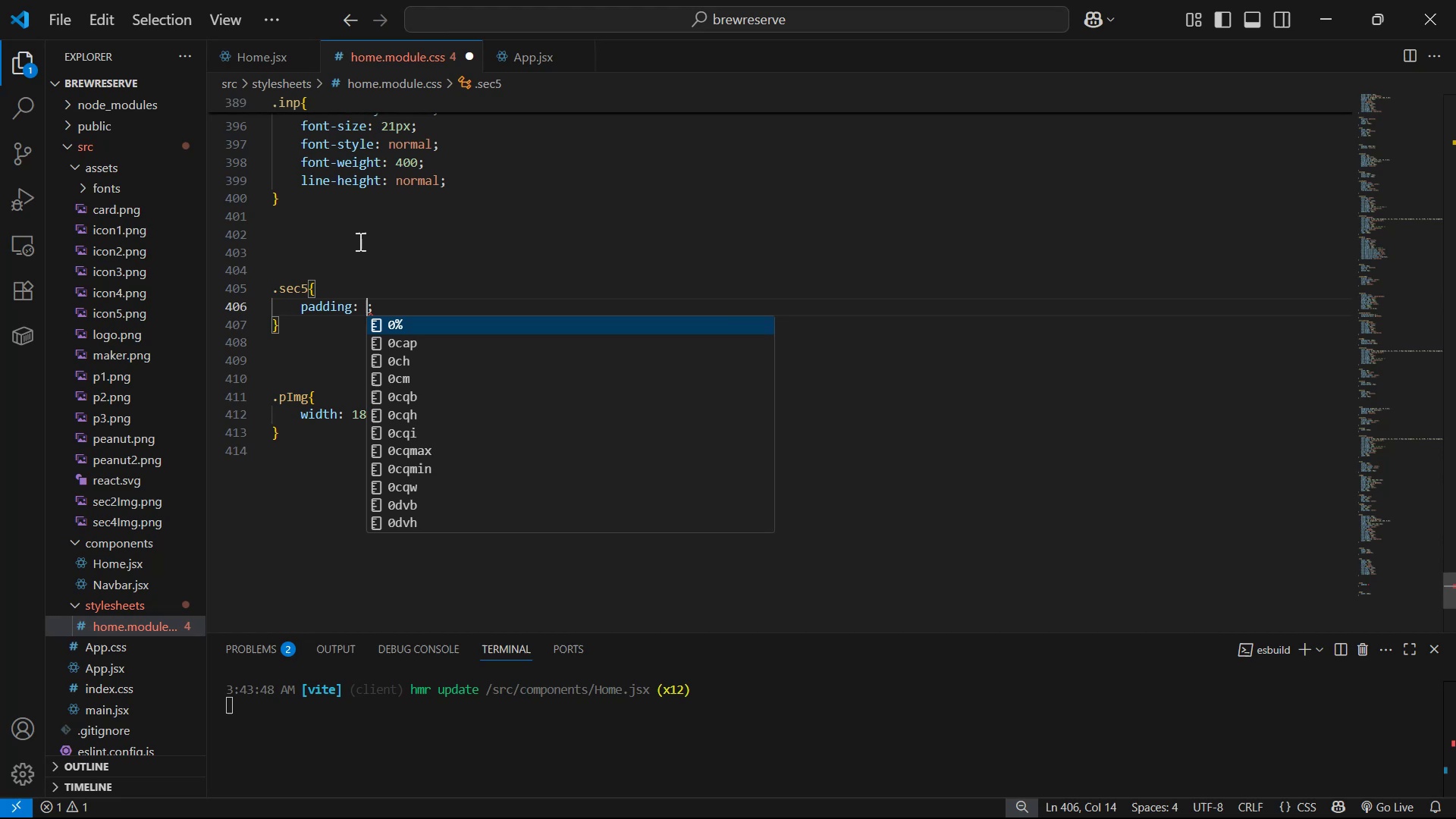 
type(100px 0px)
 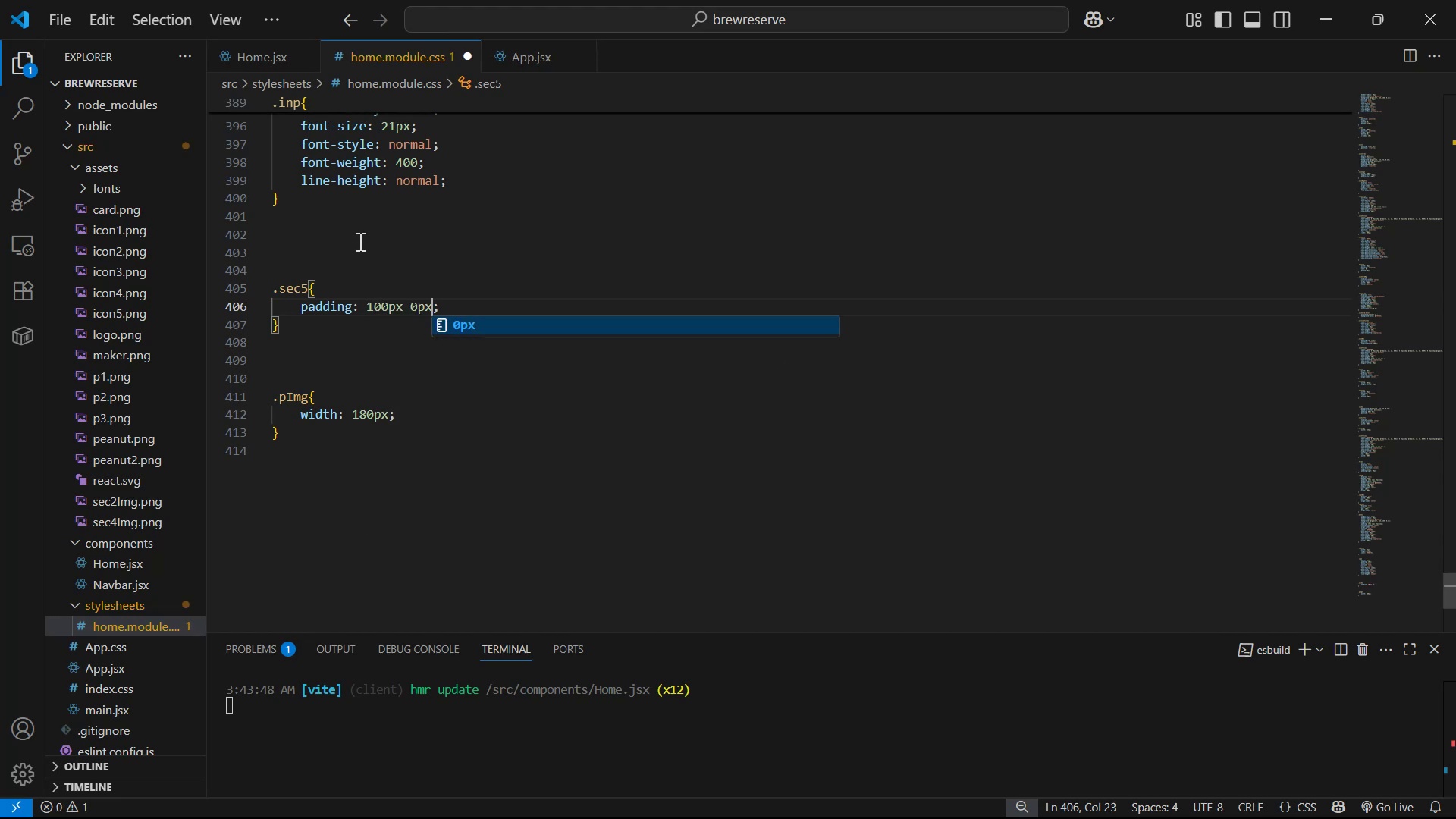 
key(Control+S)
 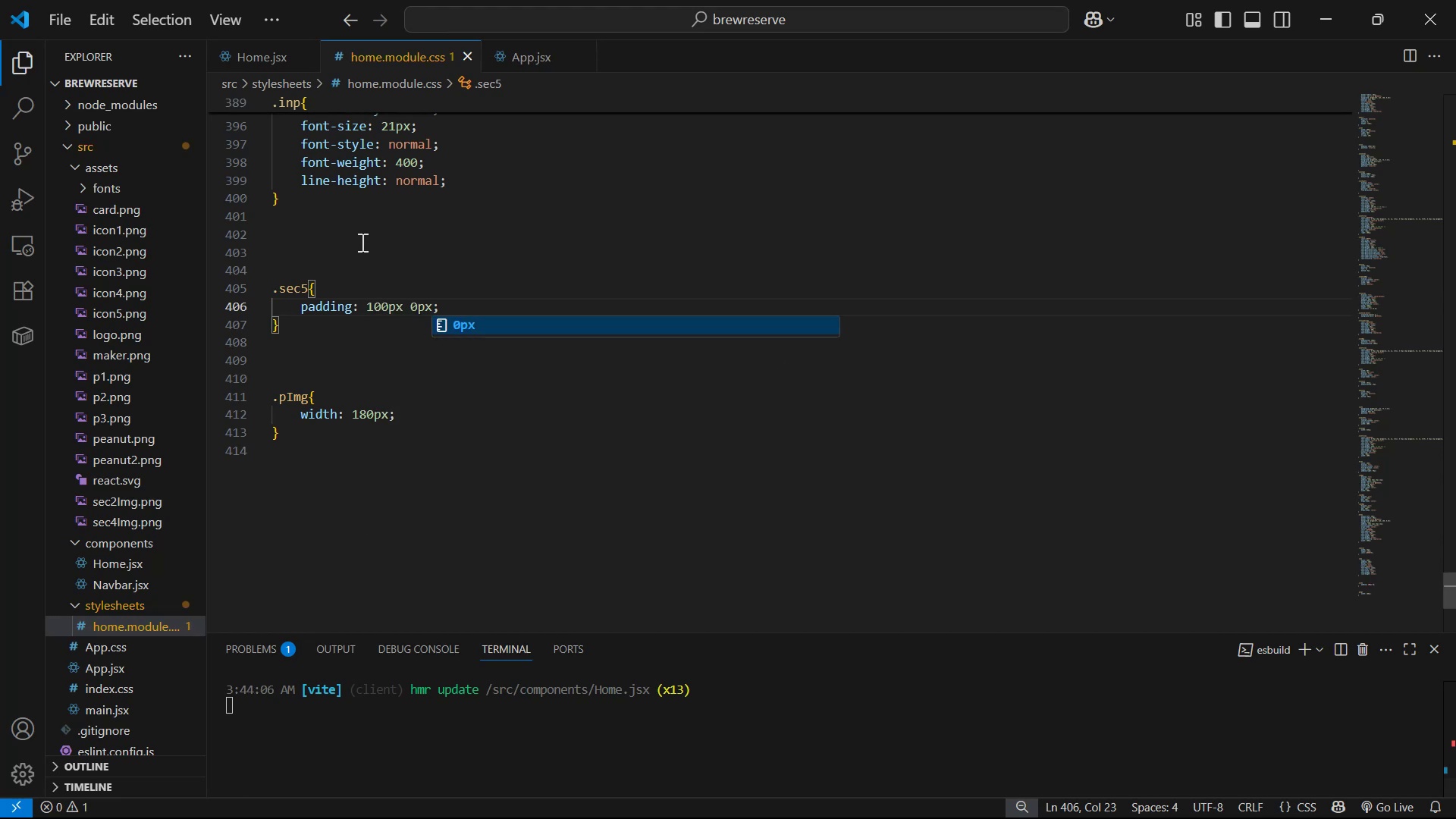 
key(Alt+Tab)
 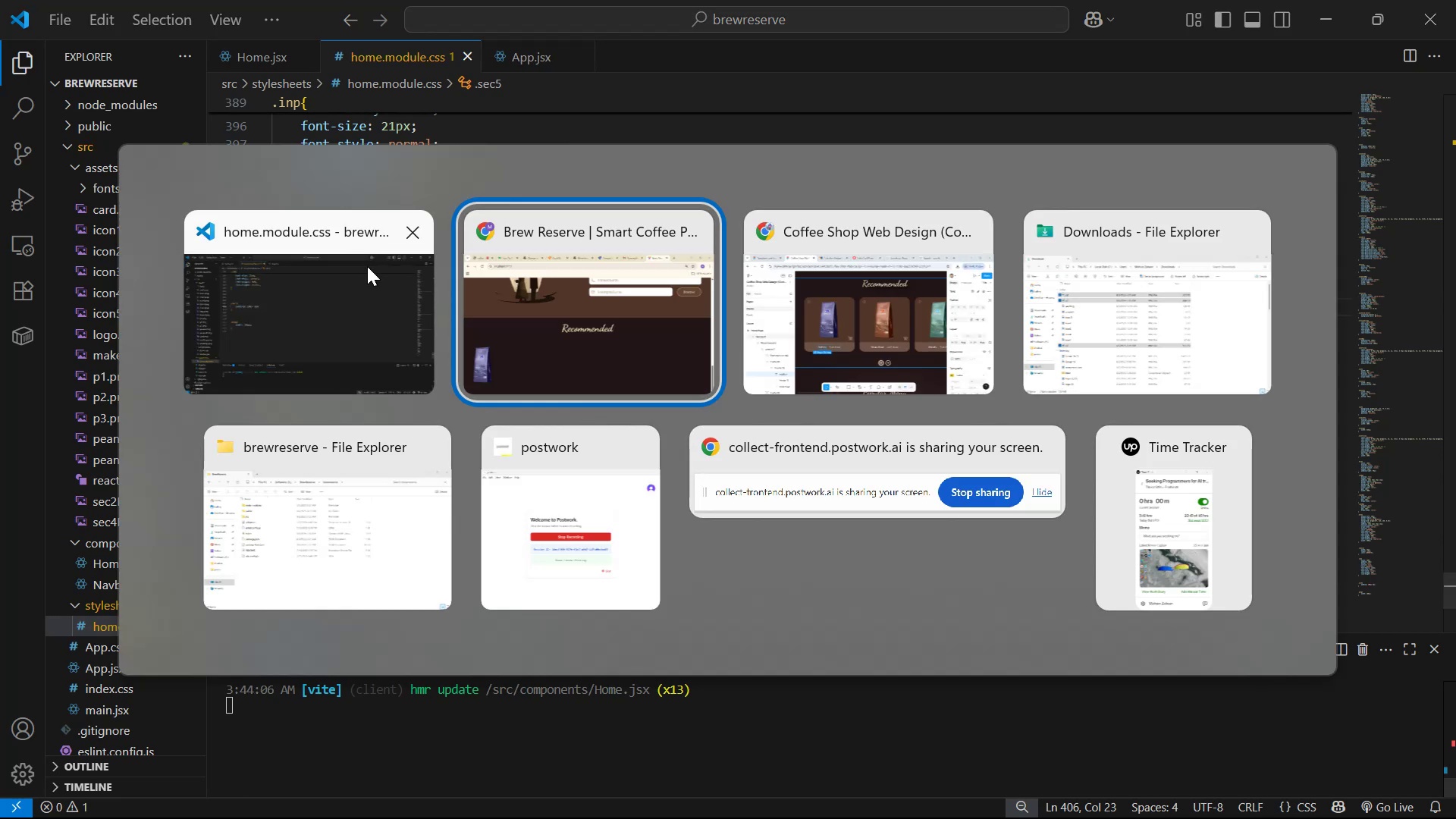 
key(Alt+Tab)
 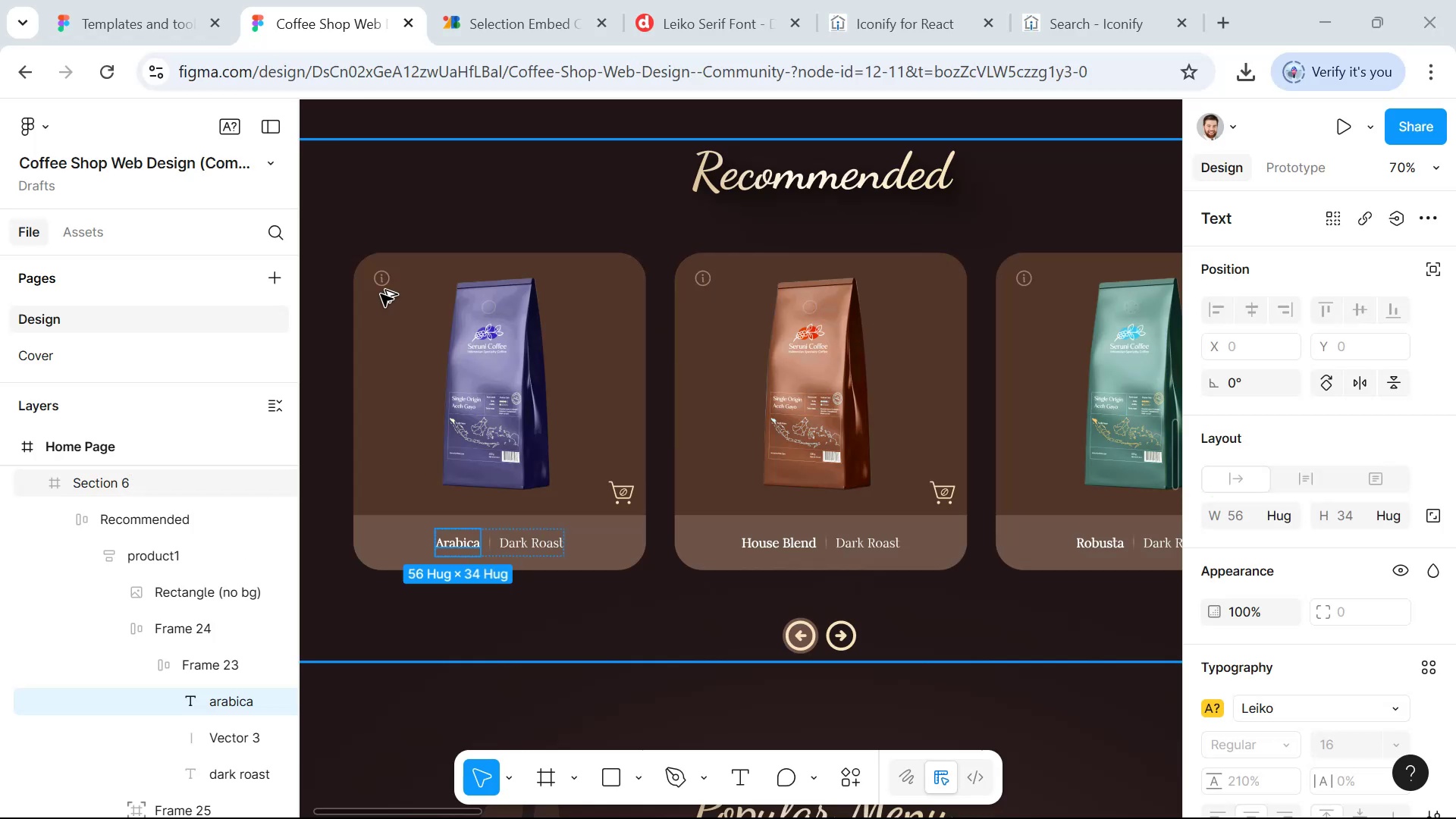 
key(Alt+AltLeft)
 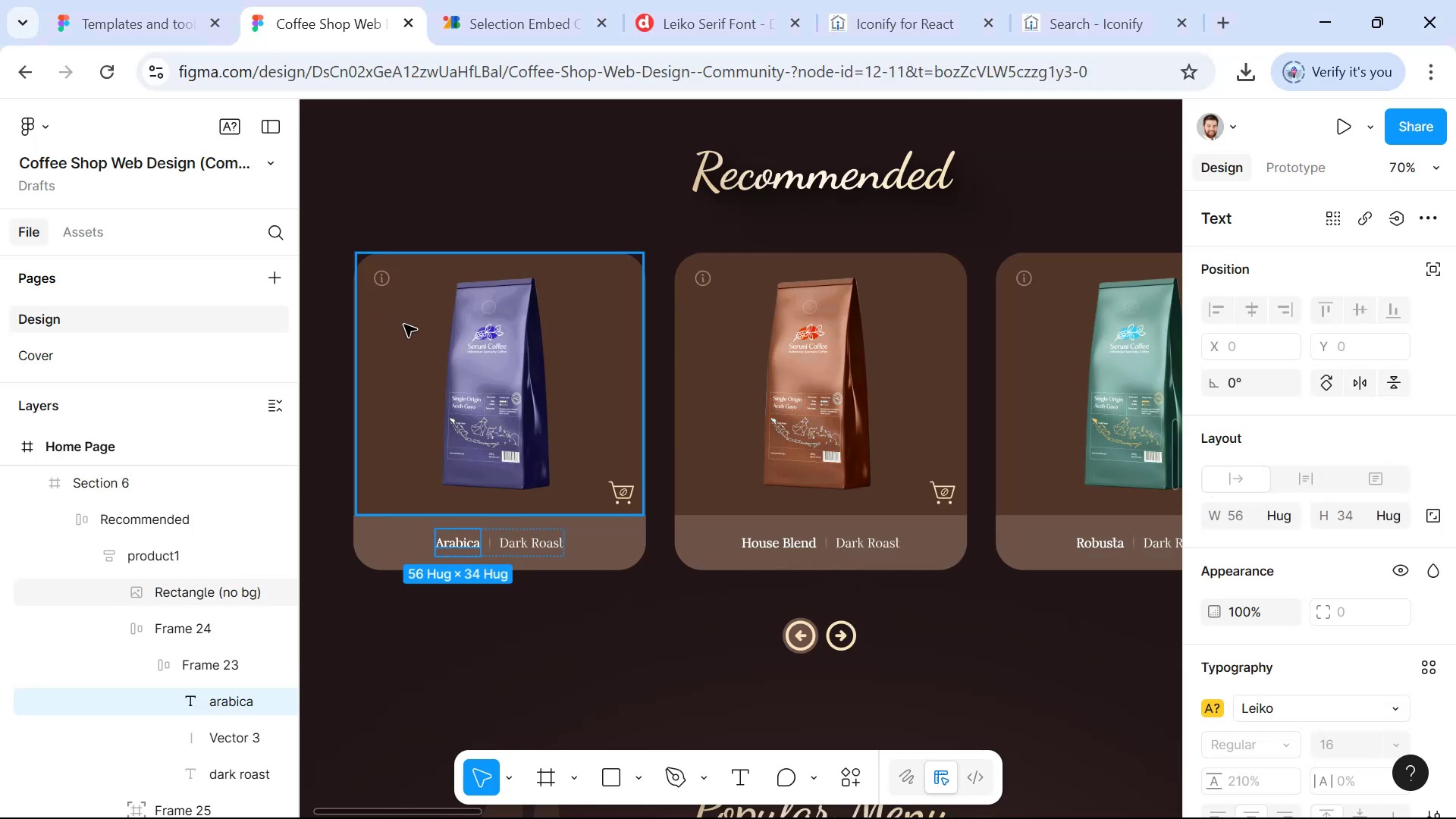 
key(Alt+Tab)
 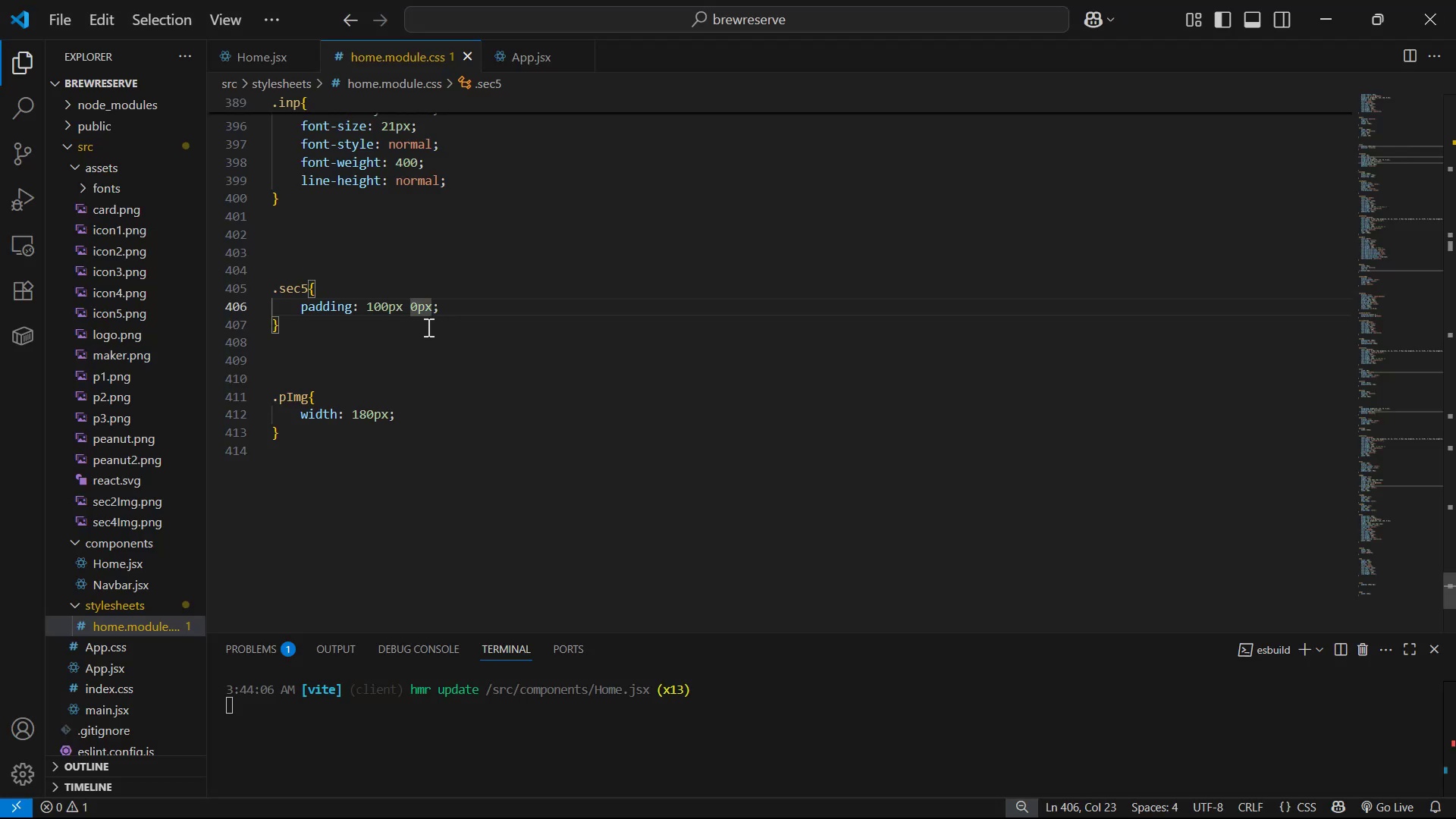 
key(ArrowLeft)
 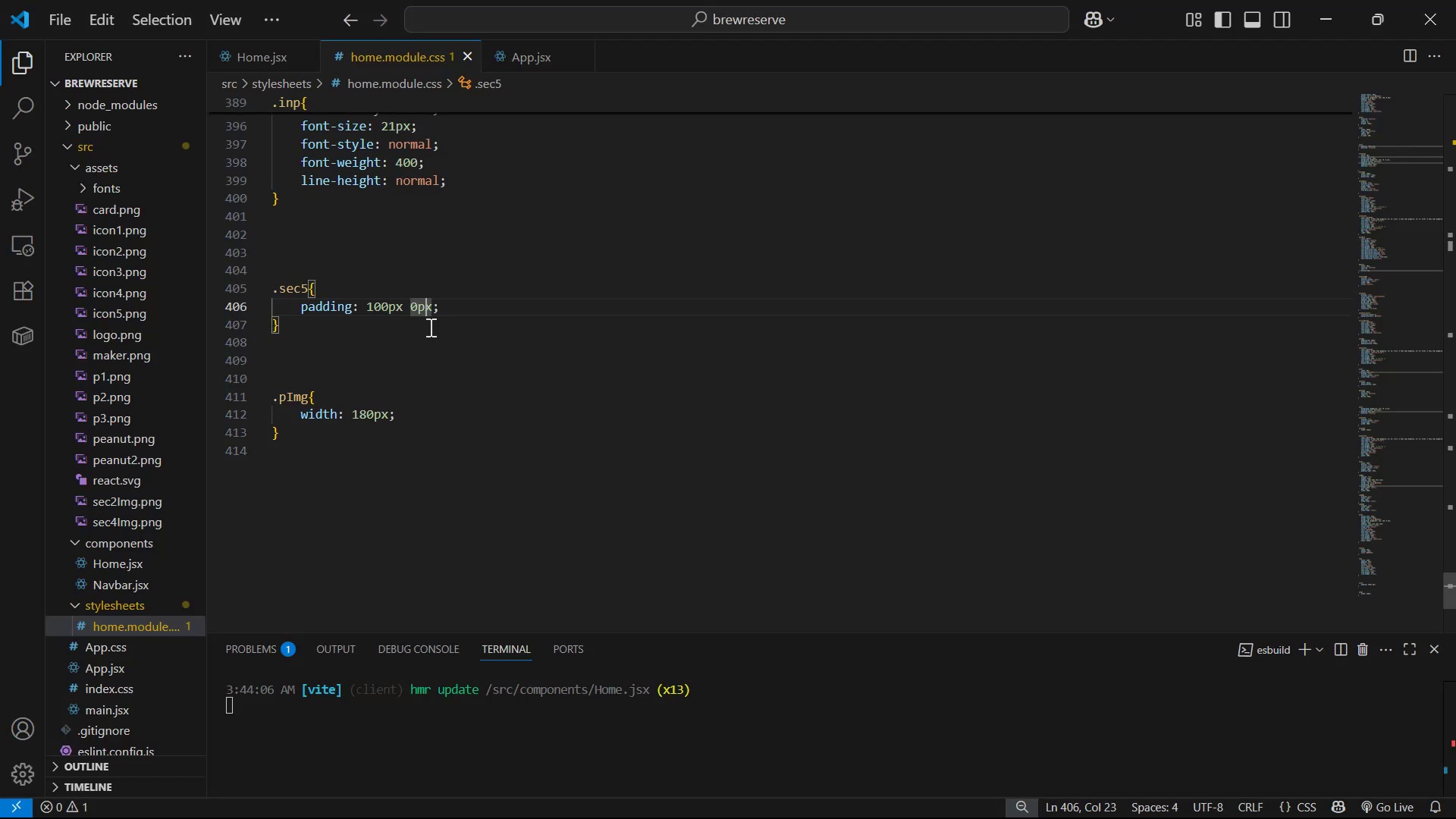 
key(ArrowLeft)
 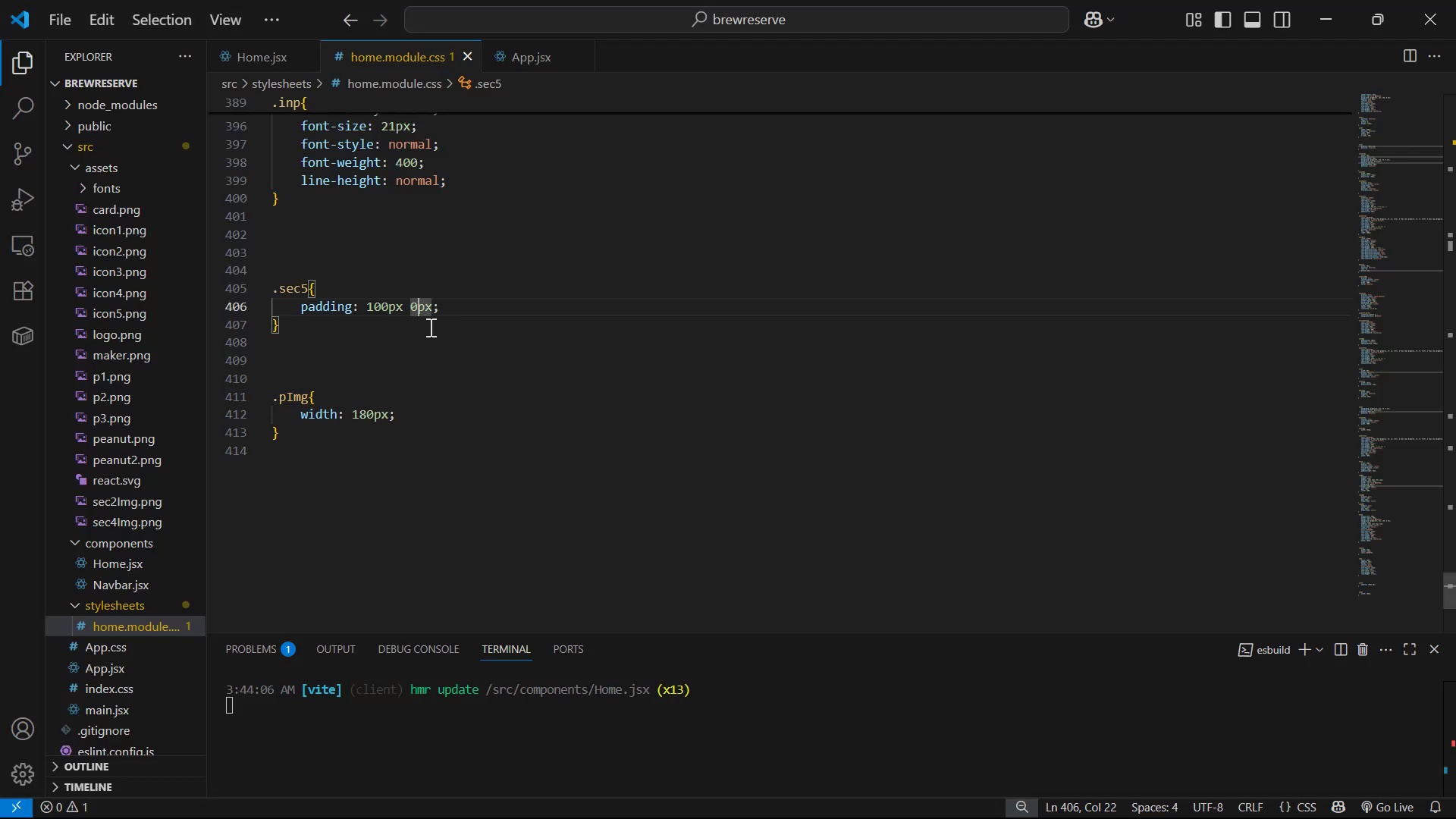 
key(ArrowLeft)
 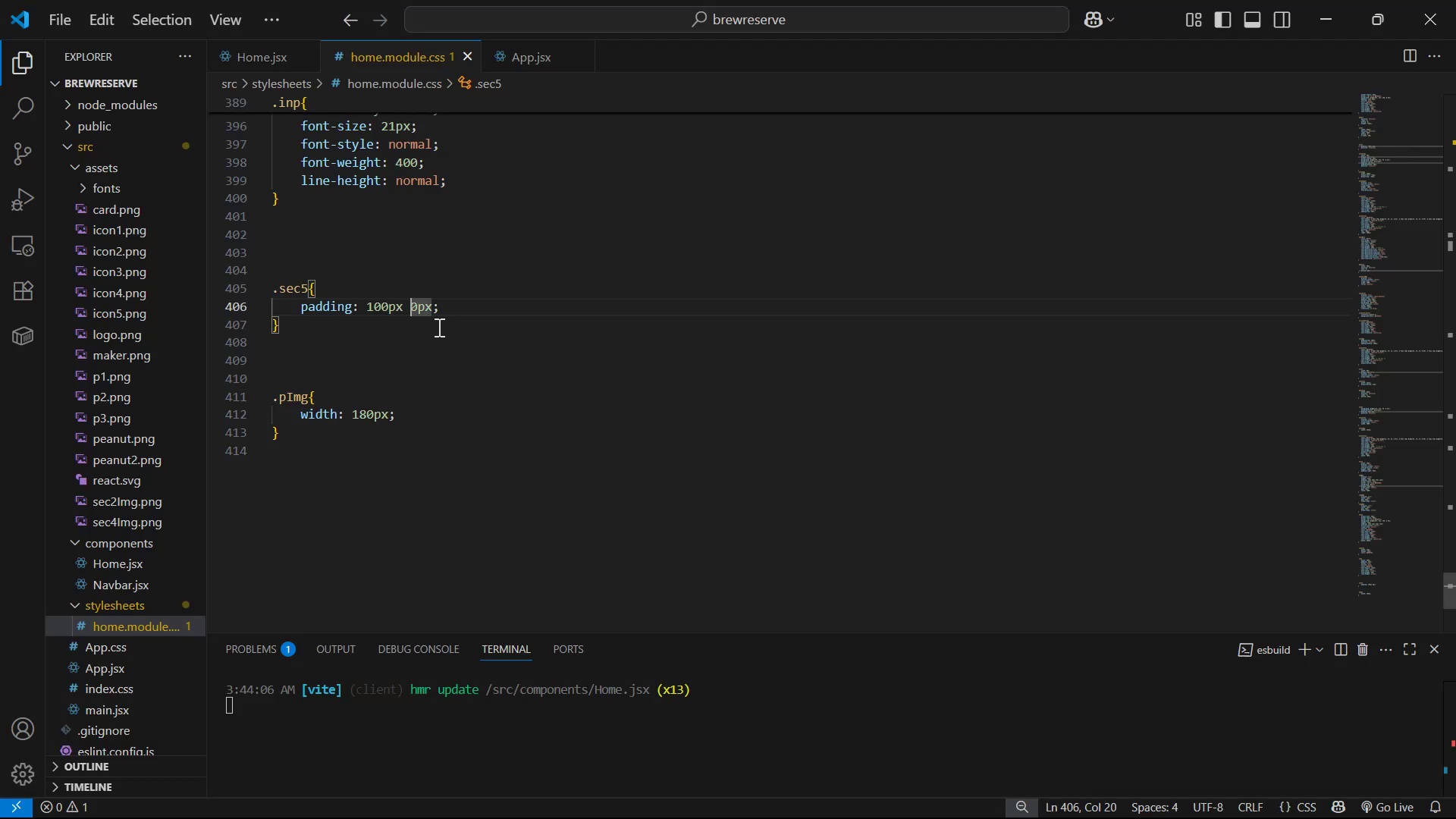 
key(5)
 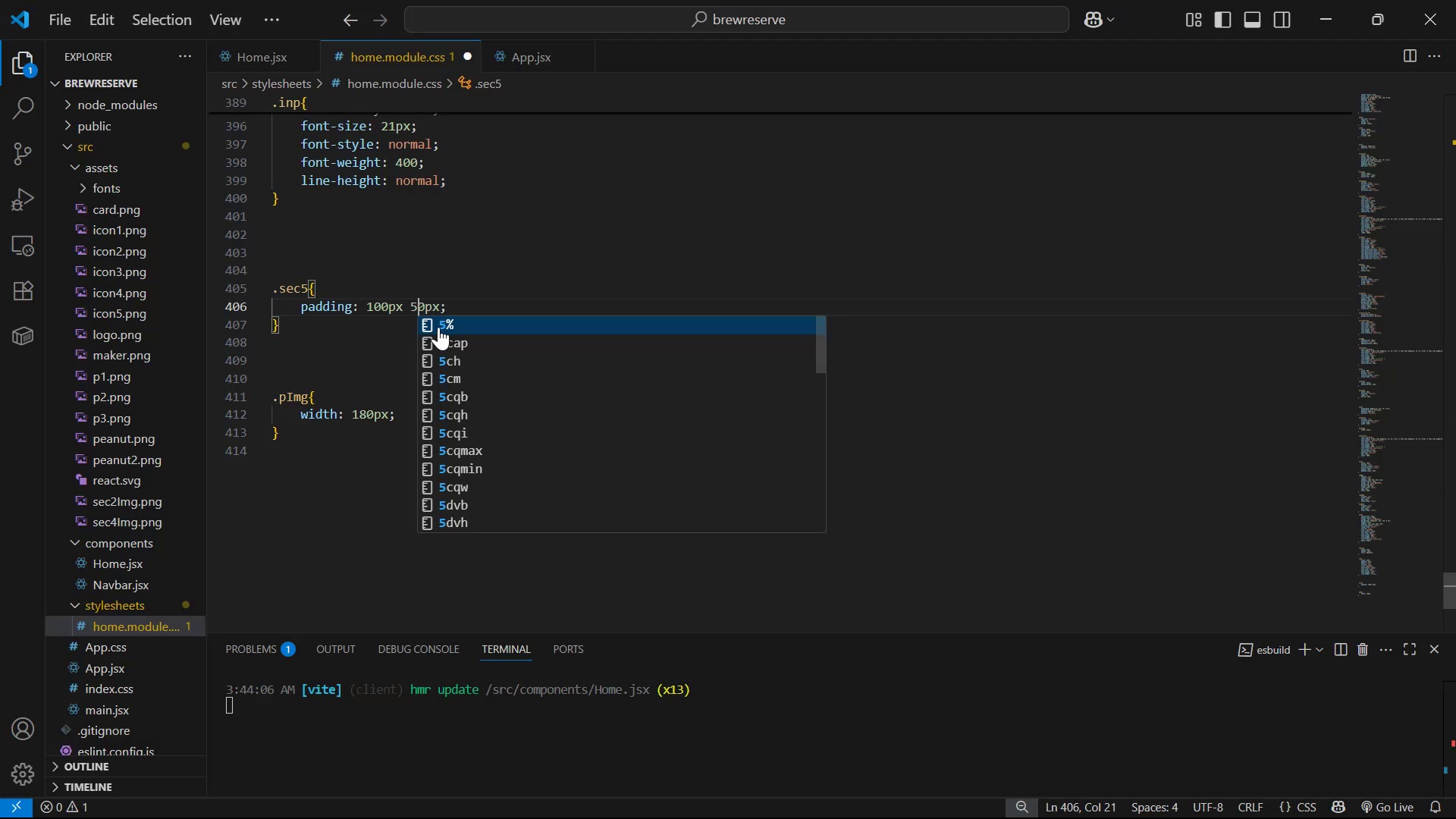 
key(Control+S)
 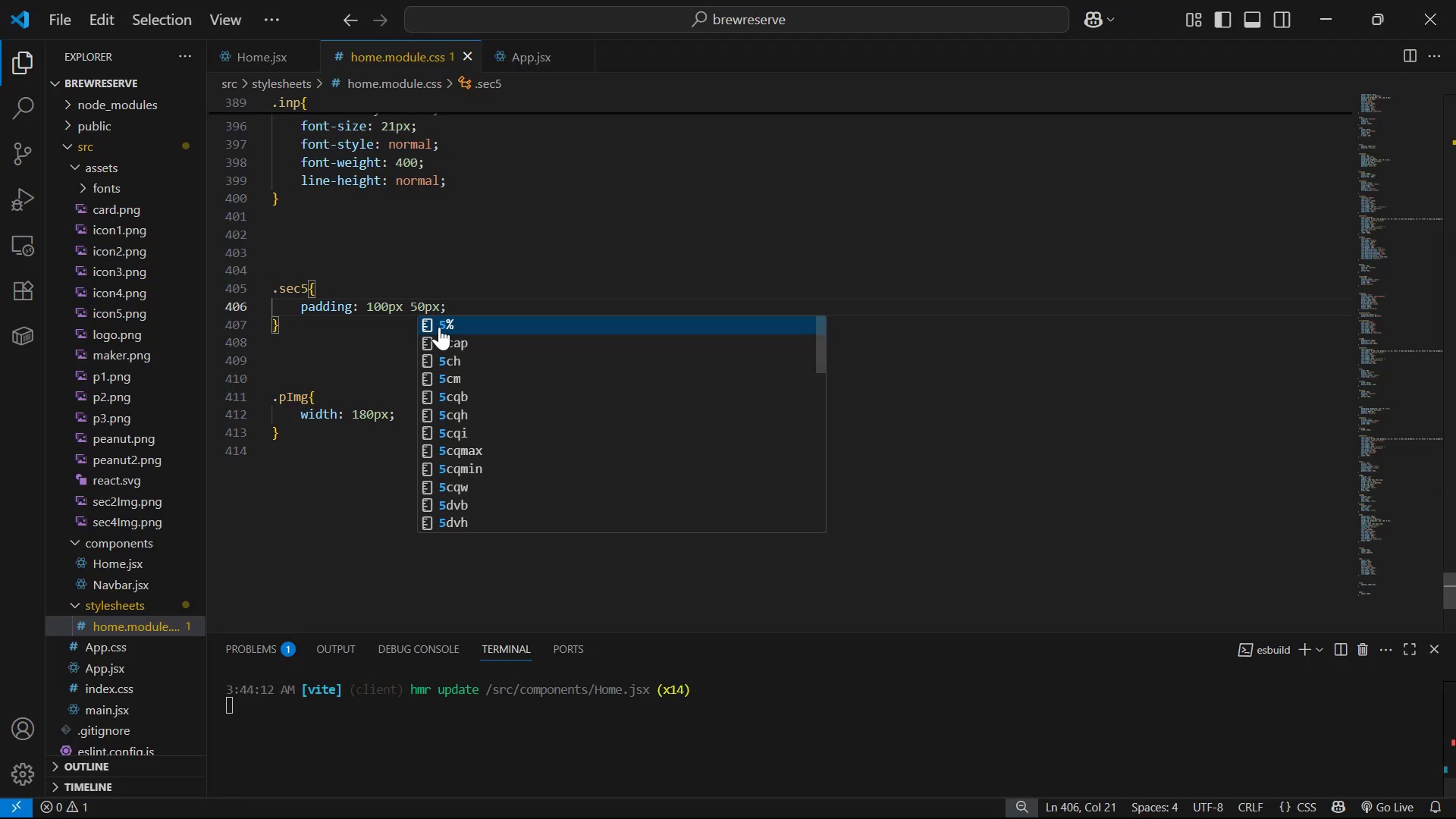 
key(Alt+Tab)
 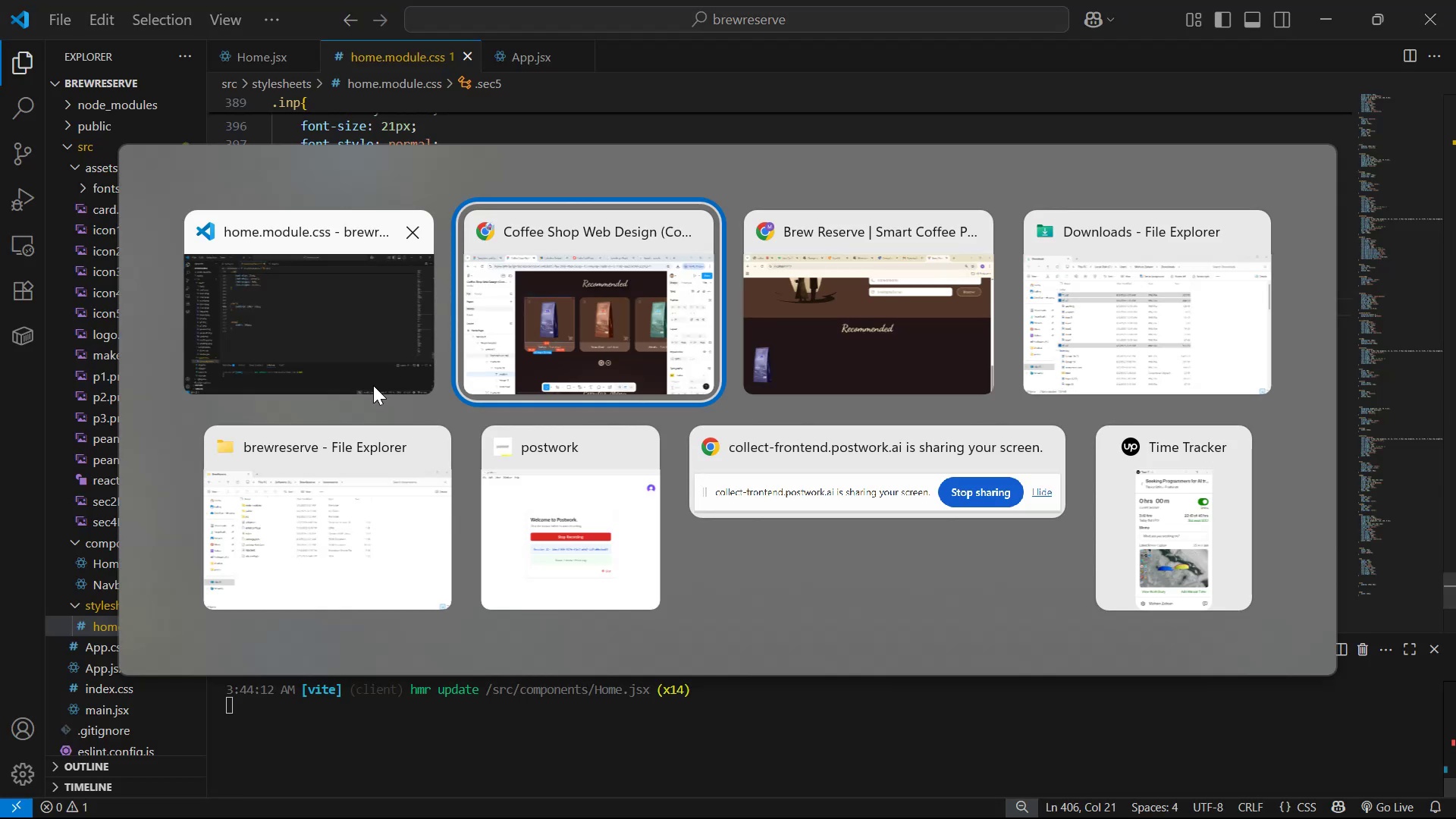 
key(Alt+Tab)
 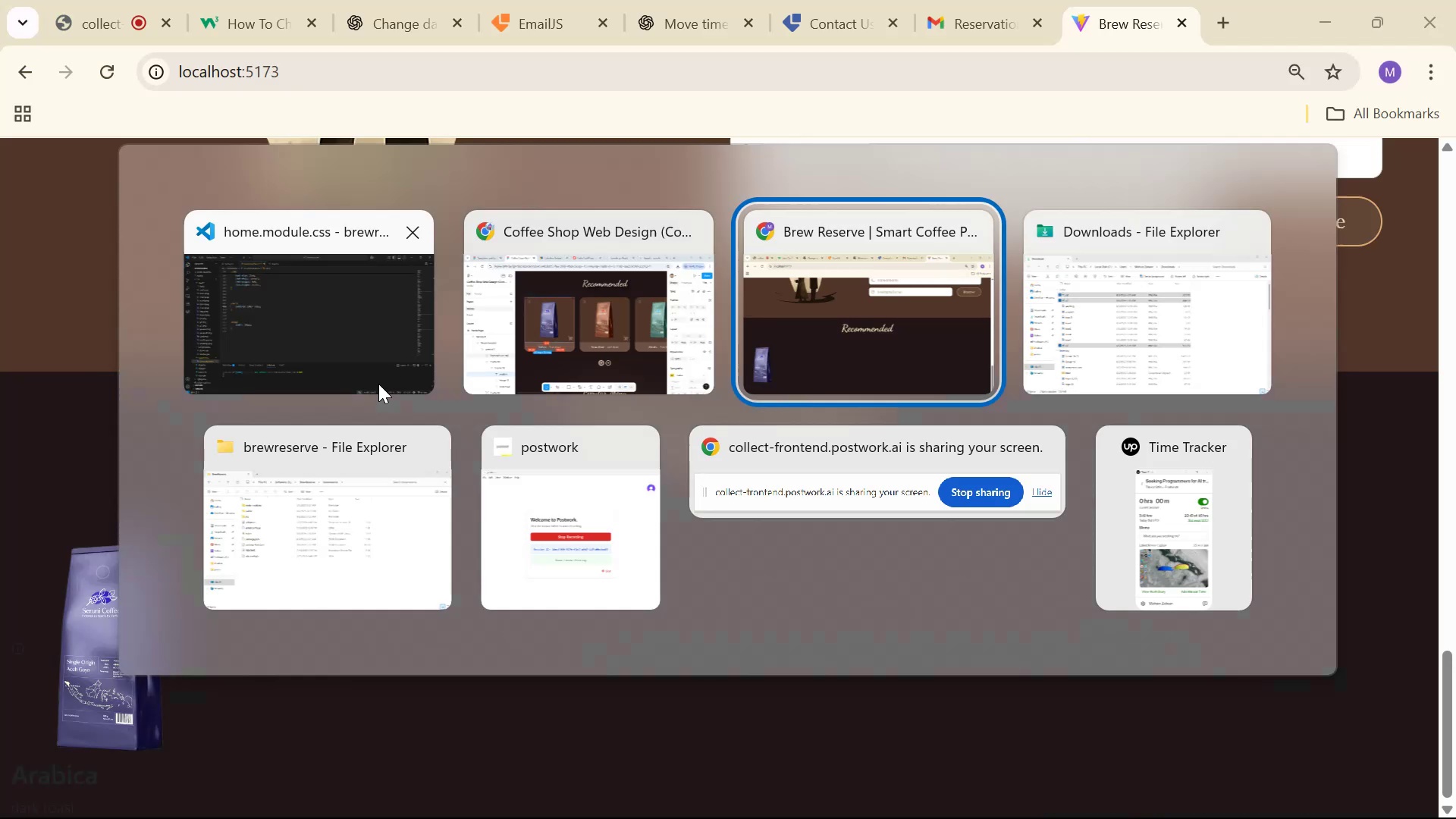 
scroll: coordinate [428, 318], scroll_direction: down, amount: 14.0
 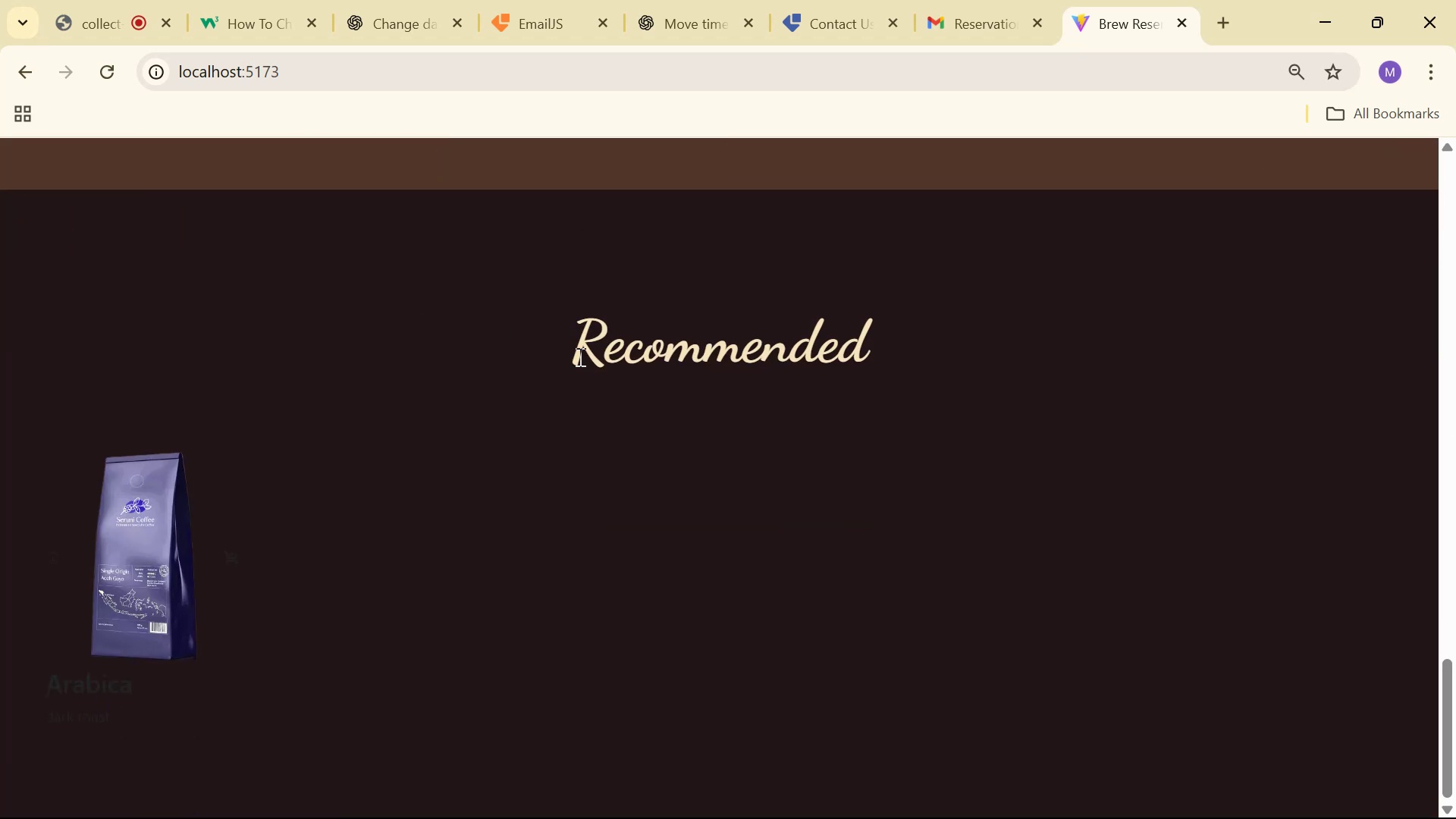 
key(Alt+AltLeft)
 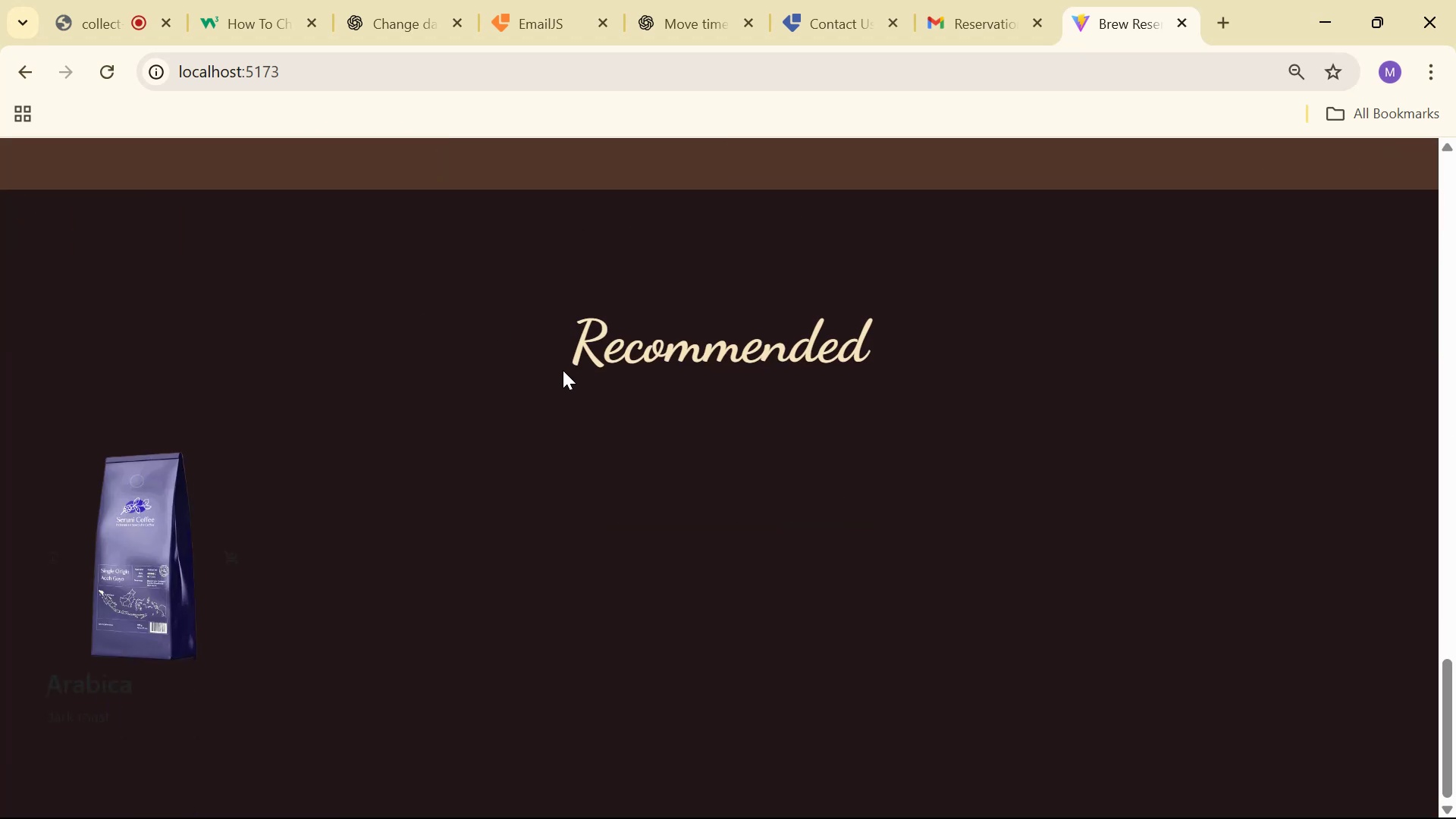 
key(Alt+Tab)
 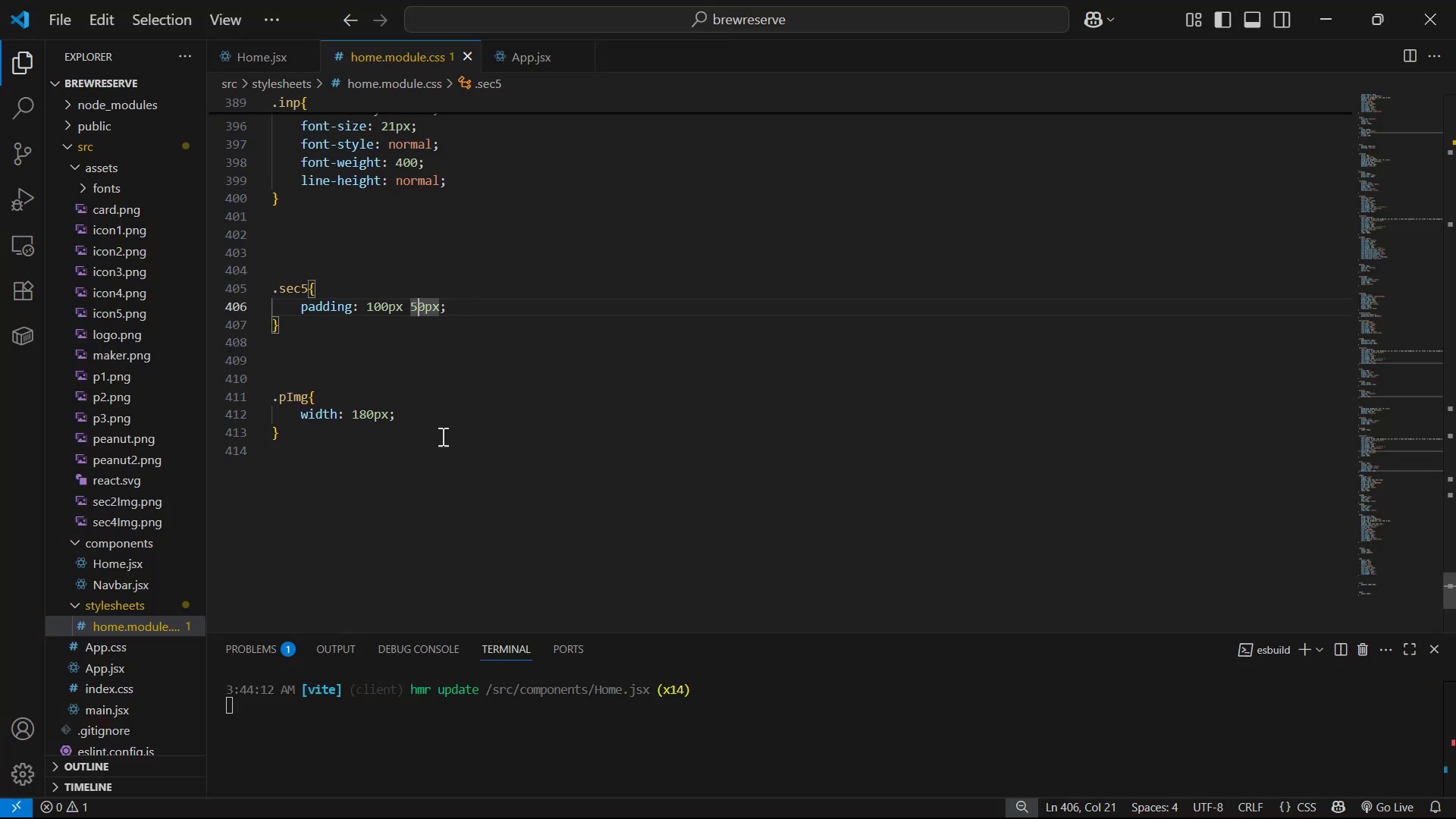 
left_click([439, 403])
 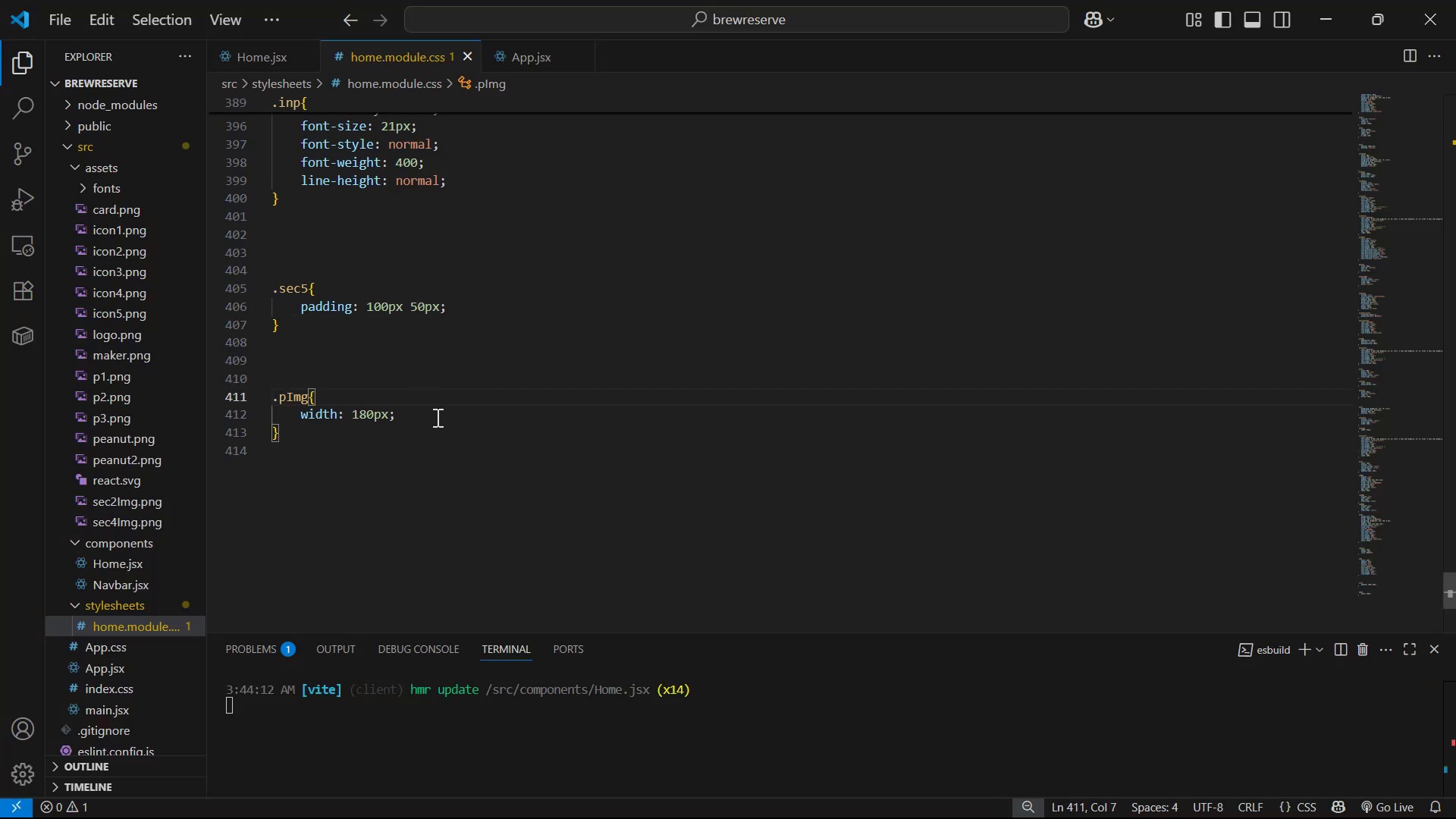 
left_click([440, 415])
 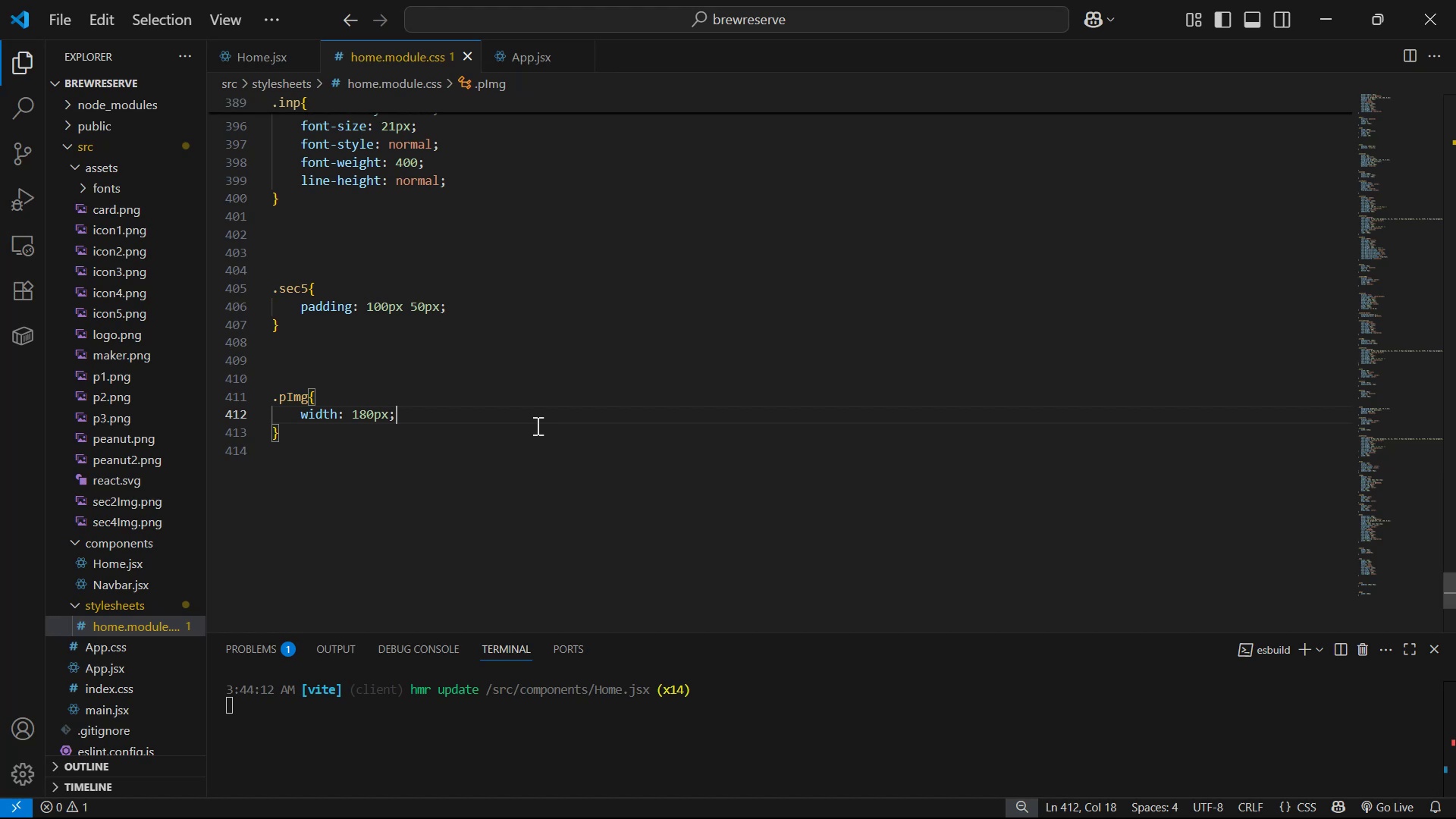 
left_click_drag(start_coordinate=[309, 397], to_coordinate=[249, 399])
 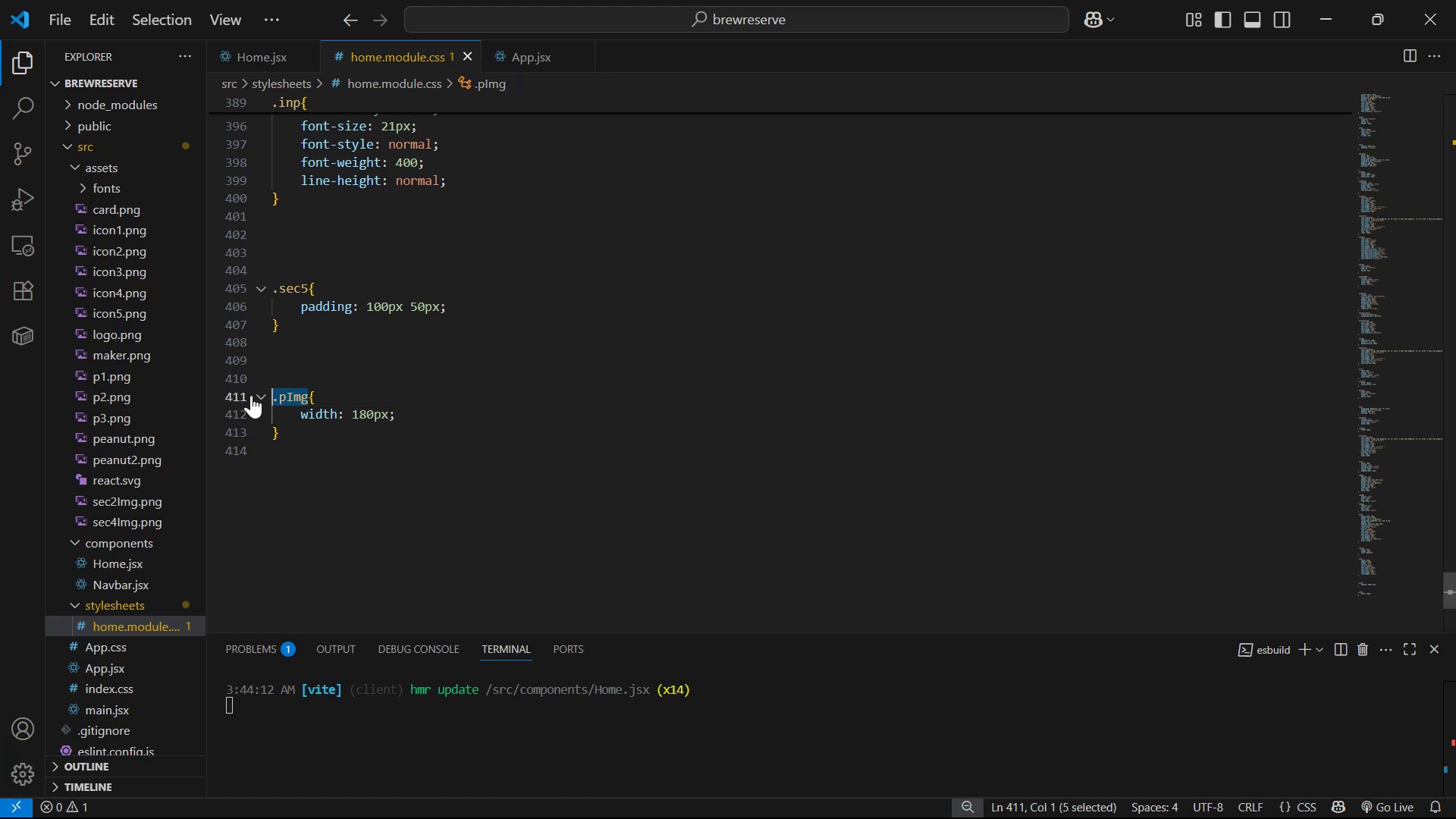 
key(Control+C)
 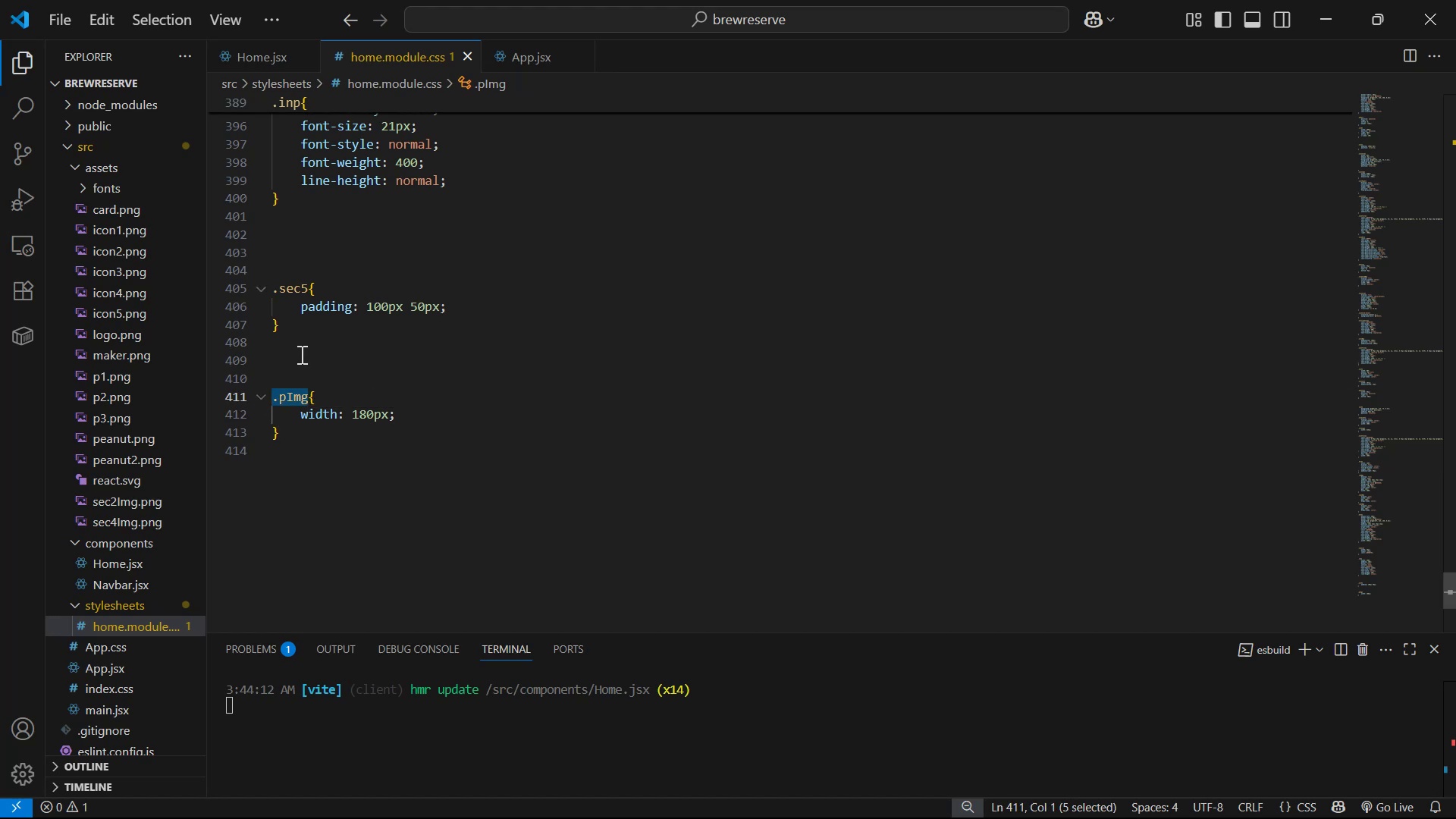 
left_click([311, 337])
 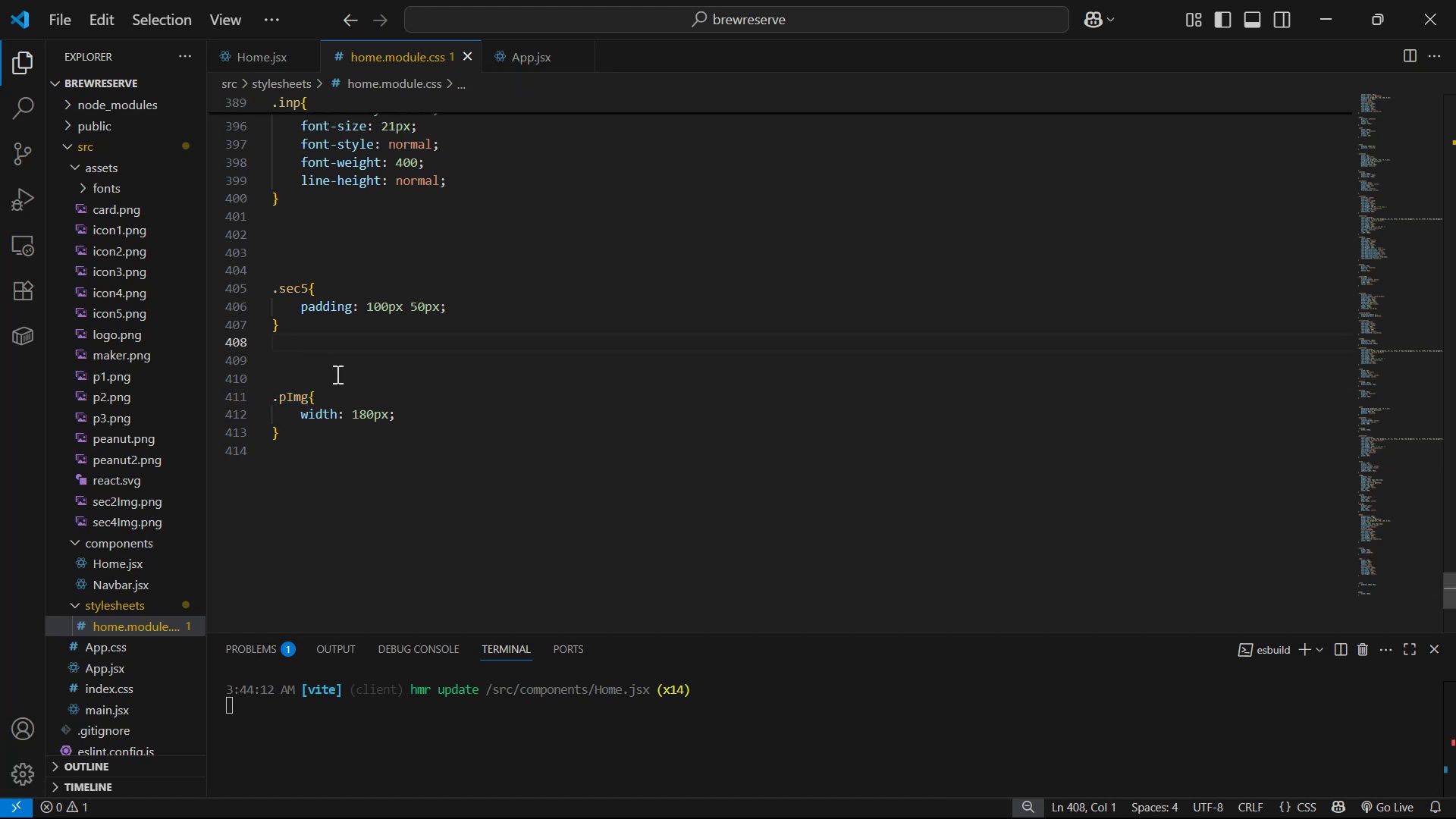 
key(Enter)
 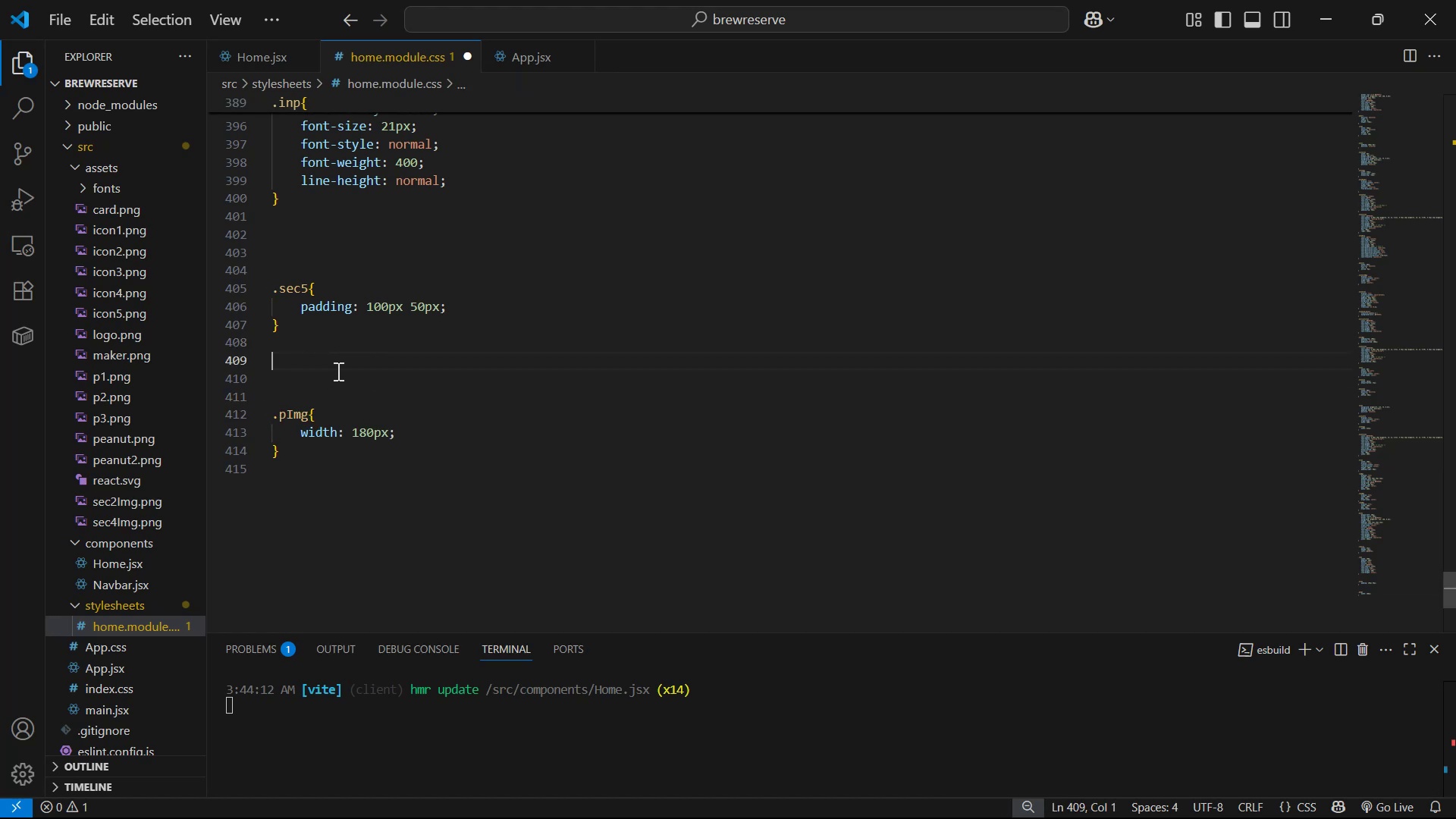 
key(Enter)
 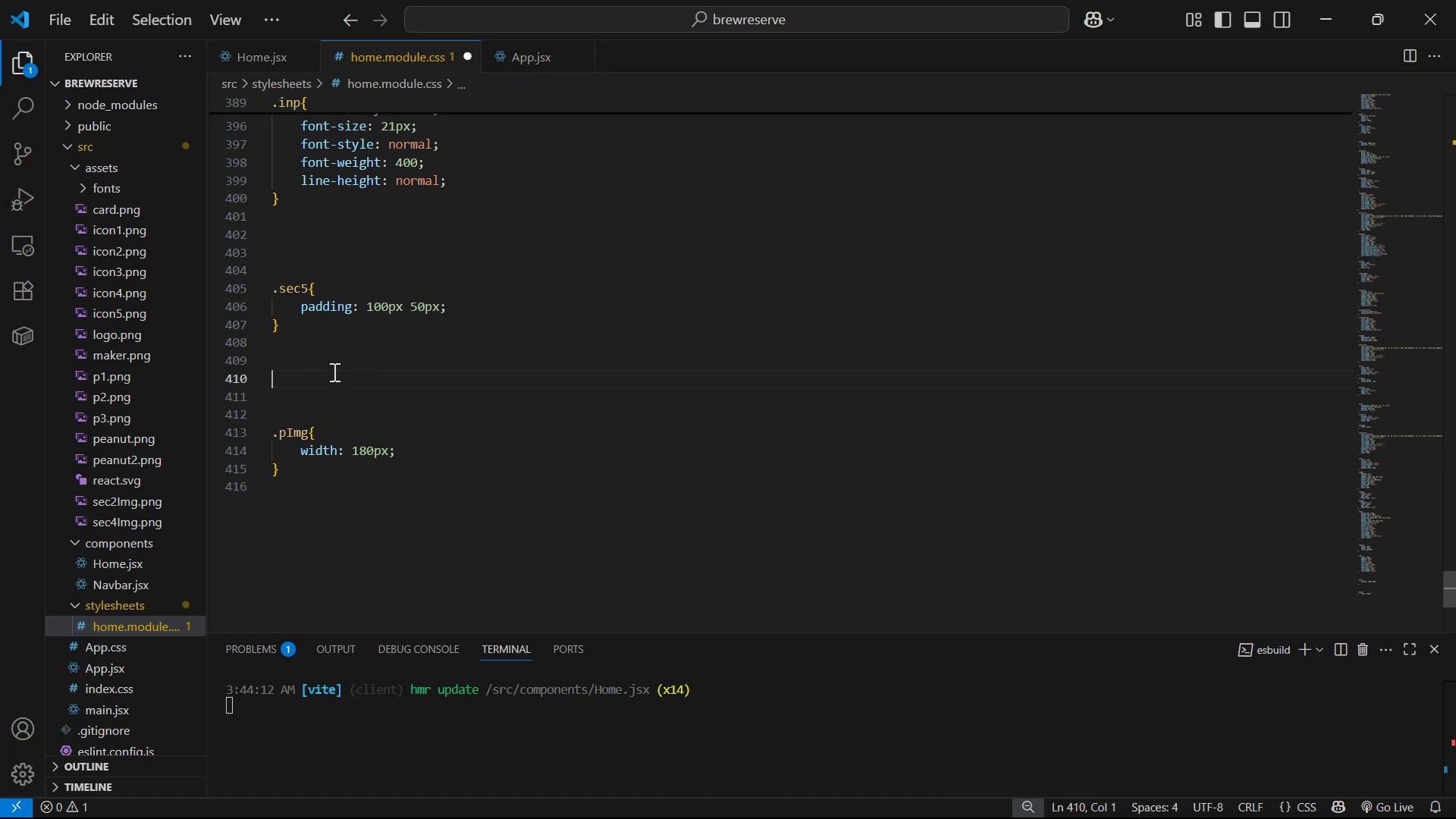 
key(Period)
 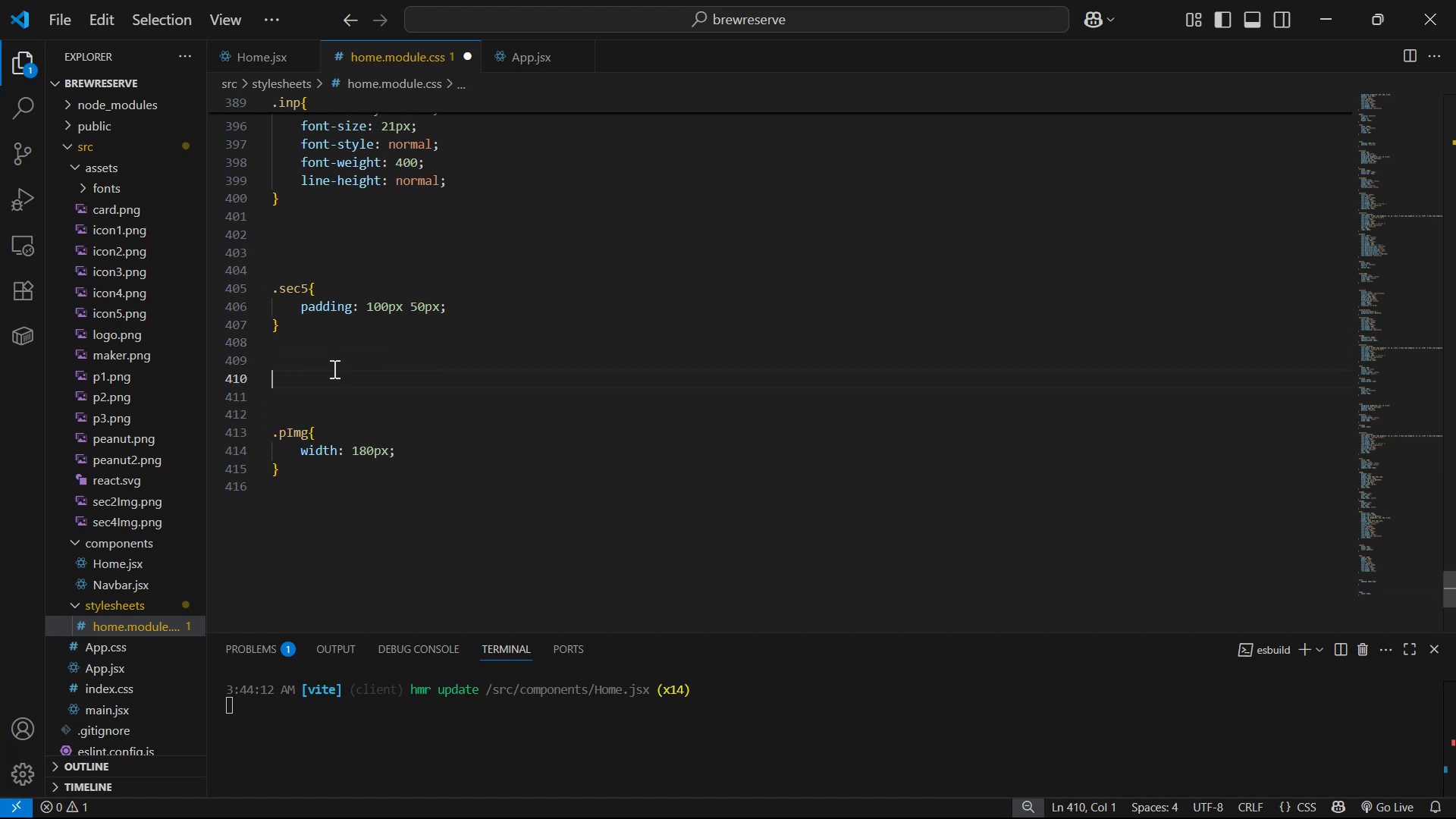 
key(Control+V)
 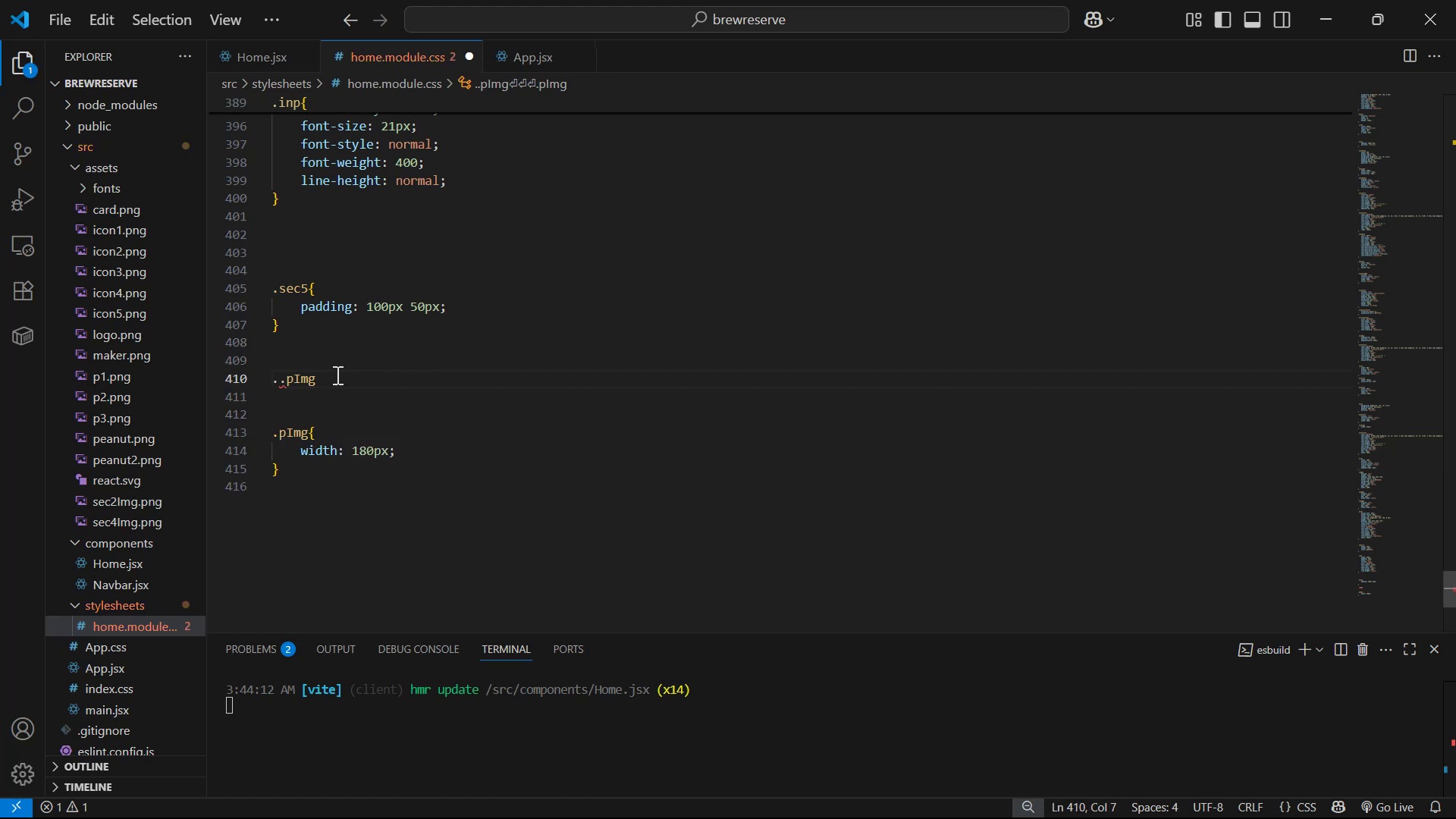 
key(ArrowLeft)
 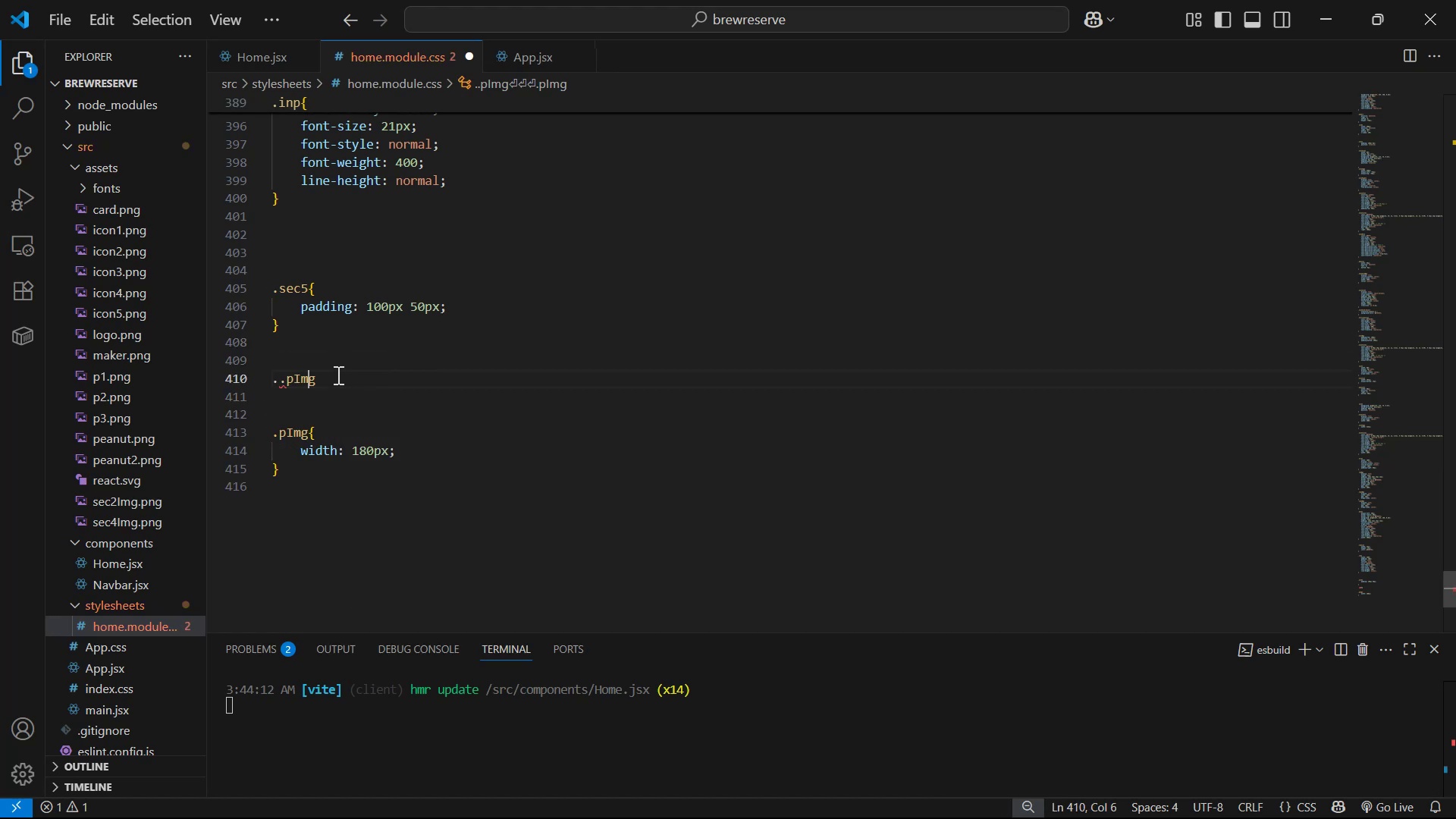 
key(ArrowLeft)
 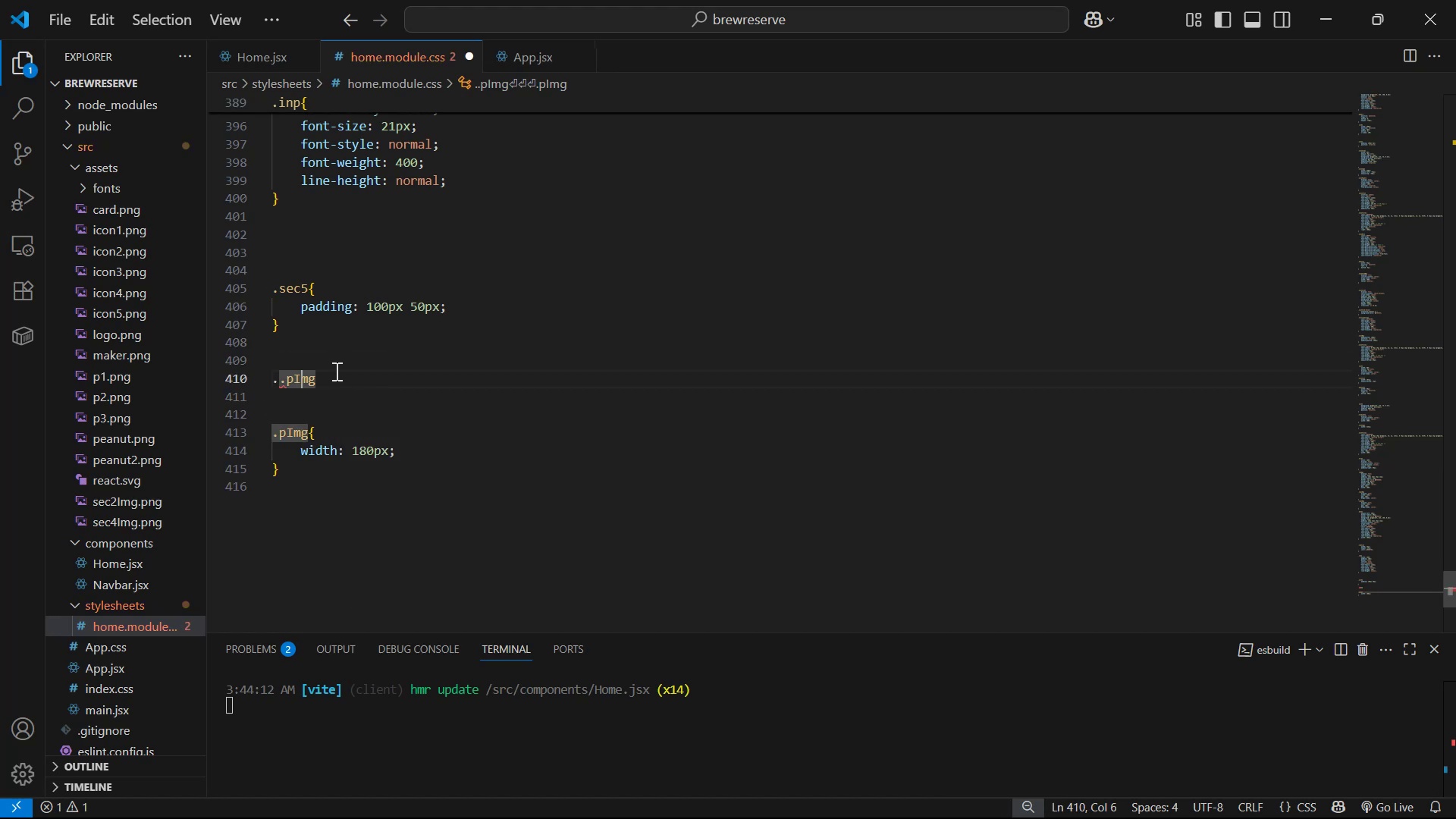 
key(ArrowLeft)
 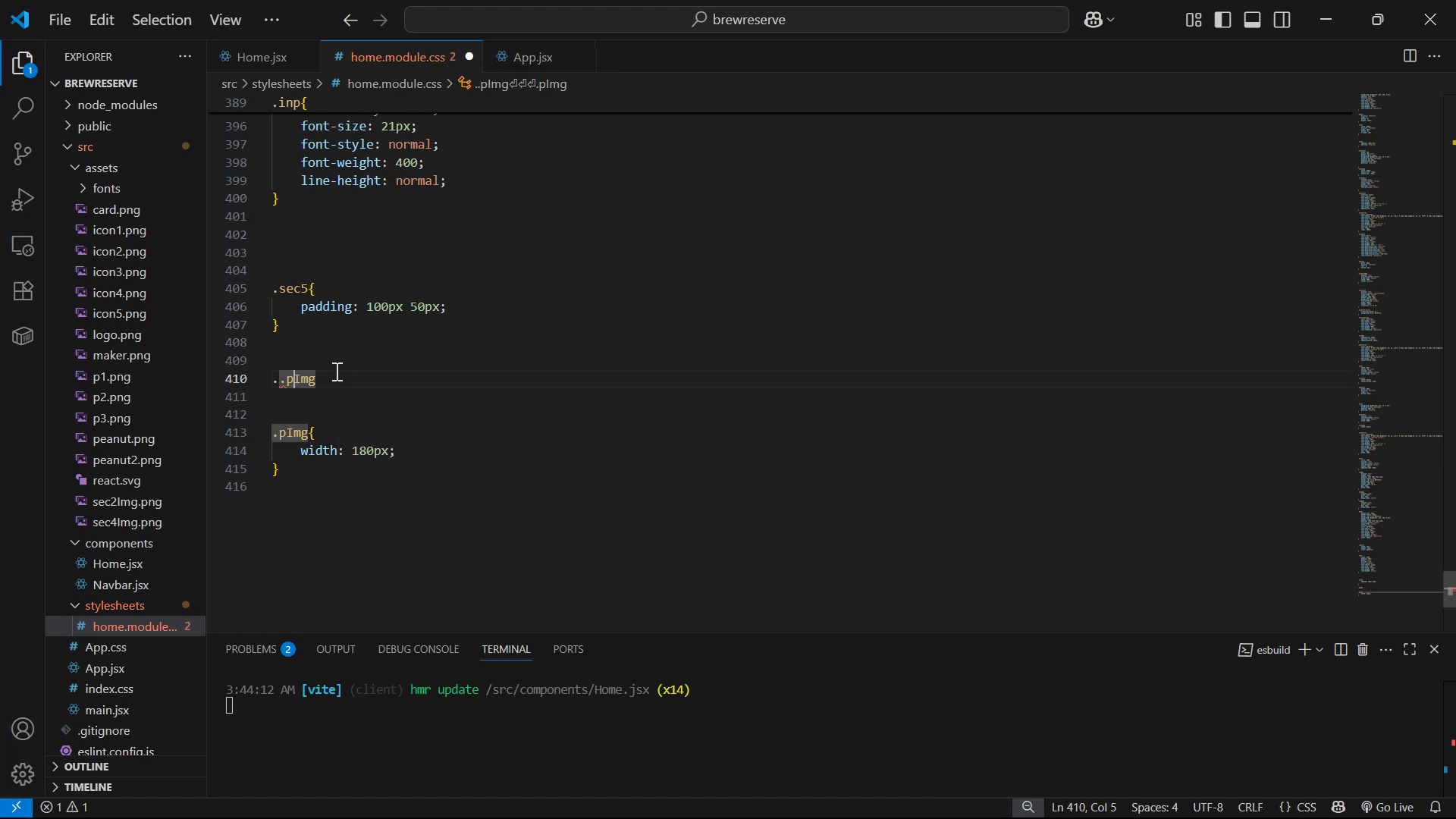 
key(ArrowLeft)
 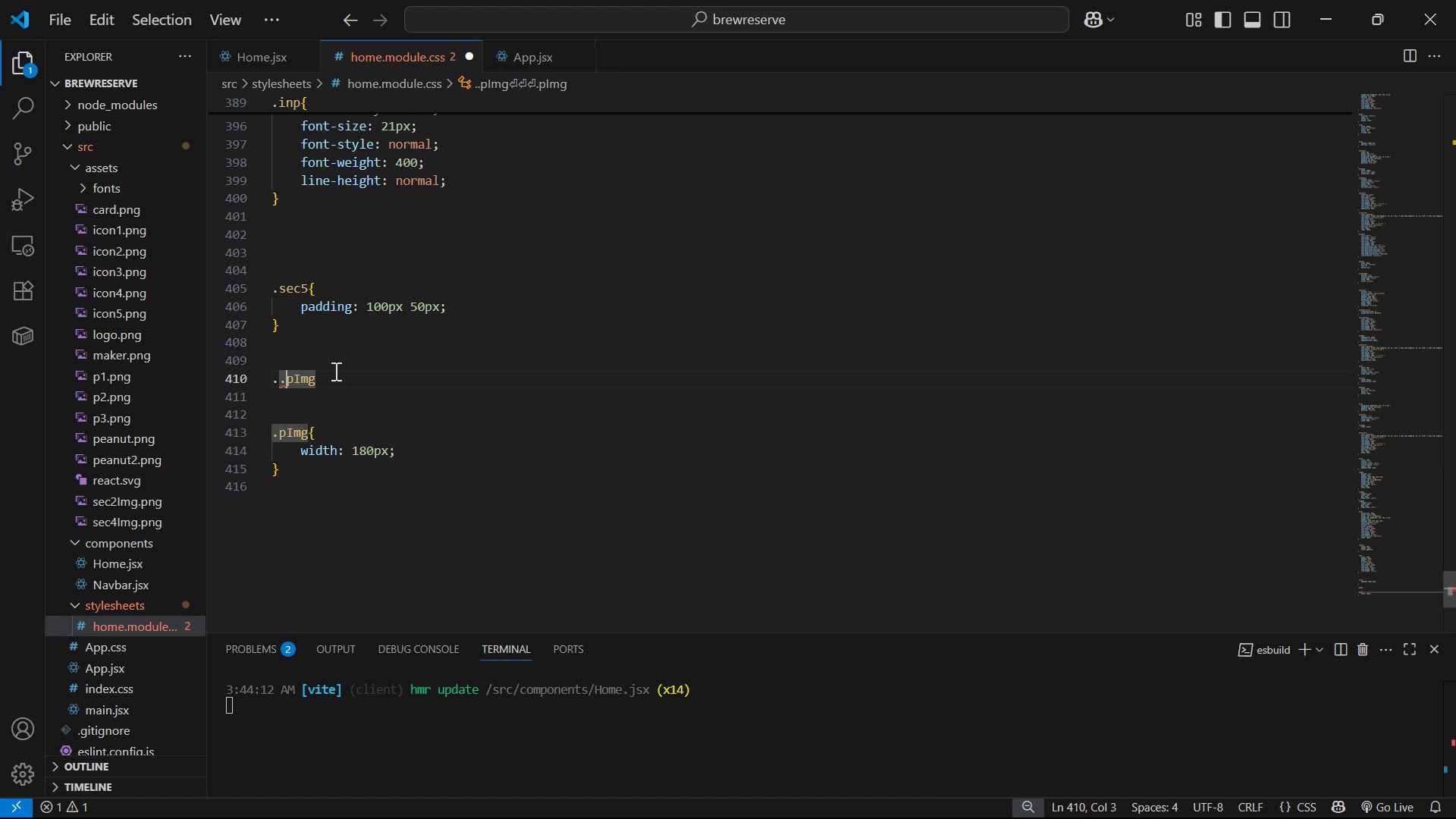 
key(ArrowLeft)
 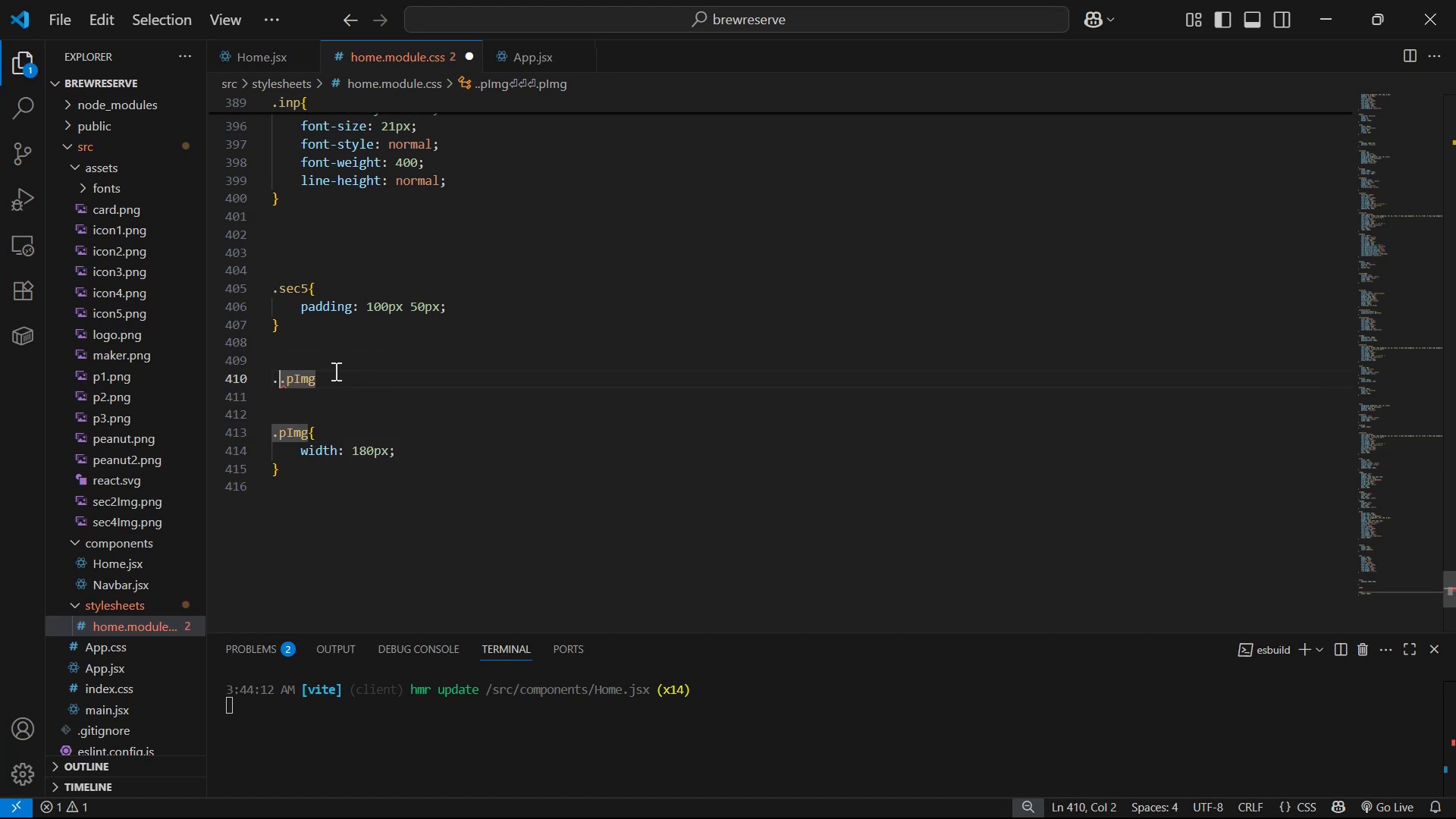 
key(Backspace)
 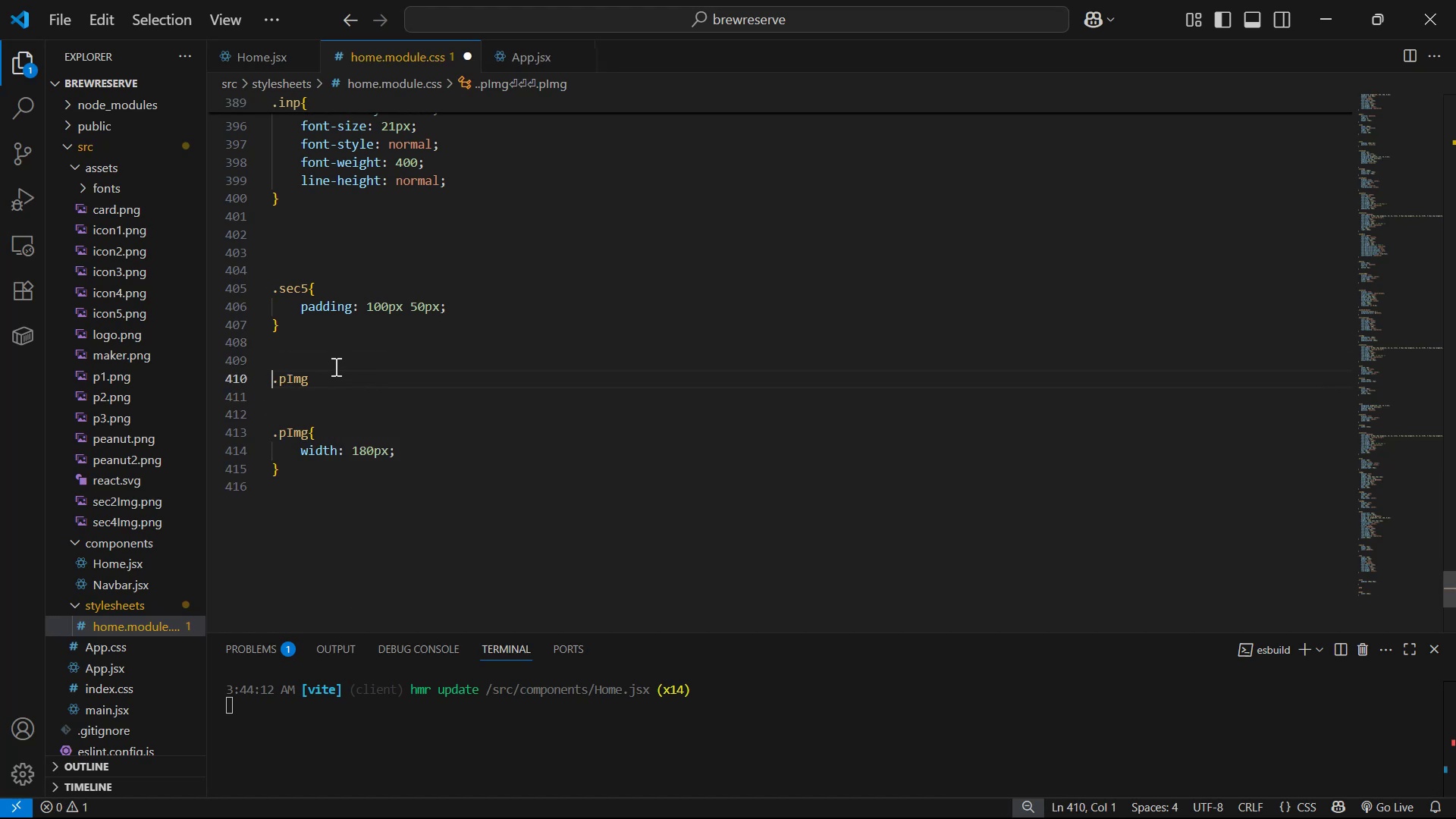 
hold_key(key=ArrowRight, duration=0.43)
 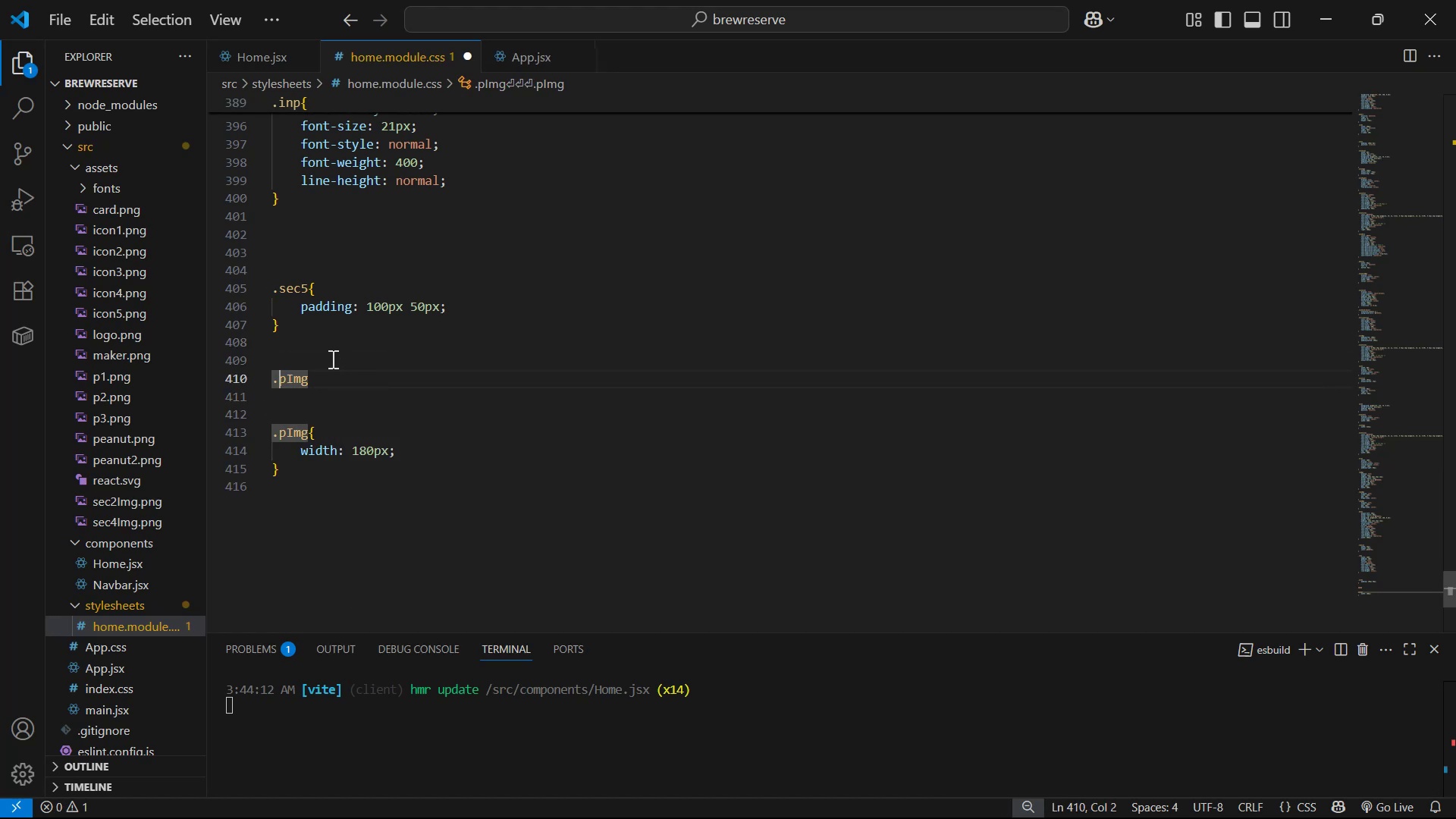 
key(ArrowRight)
 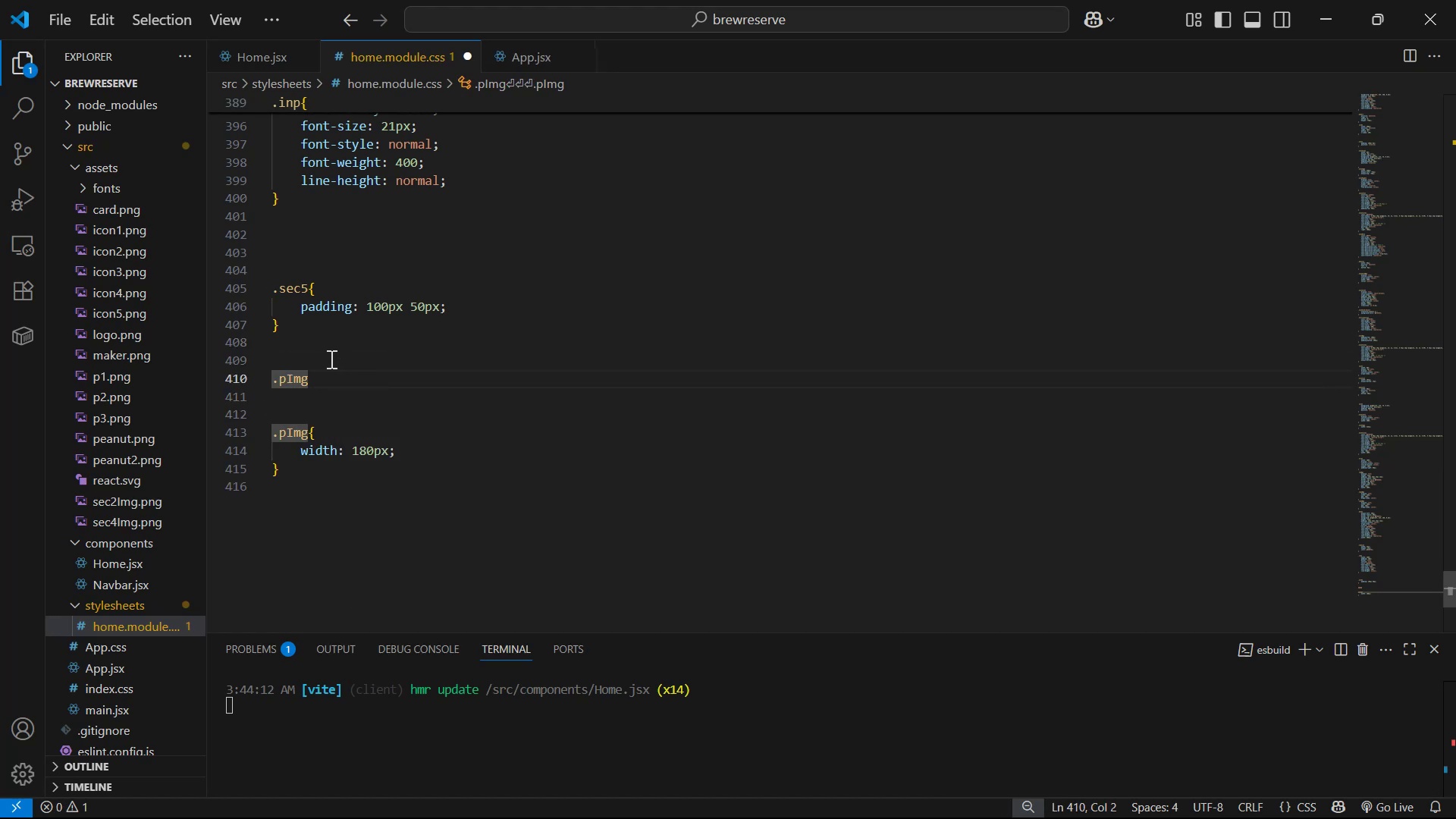 
key(ArrowRight)
 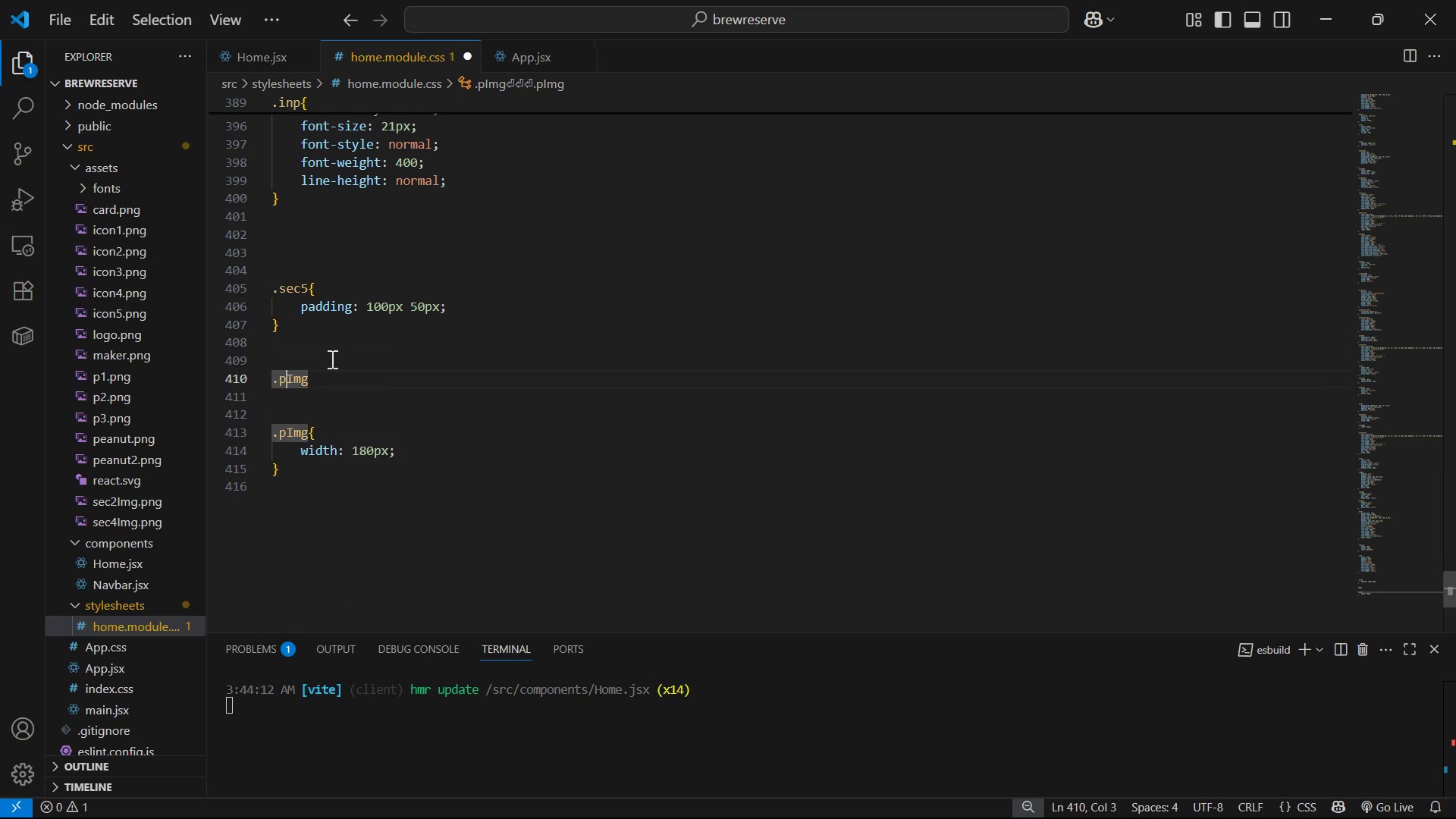 
key(ArrowRight)
 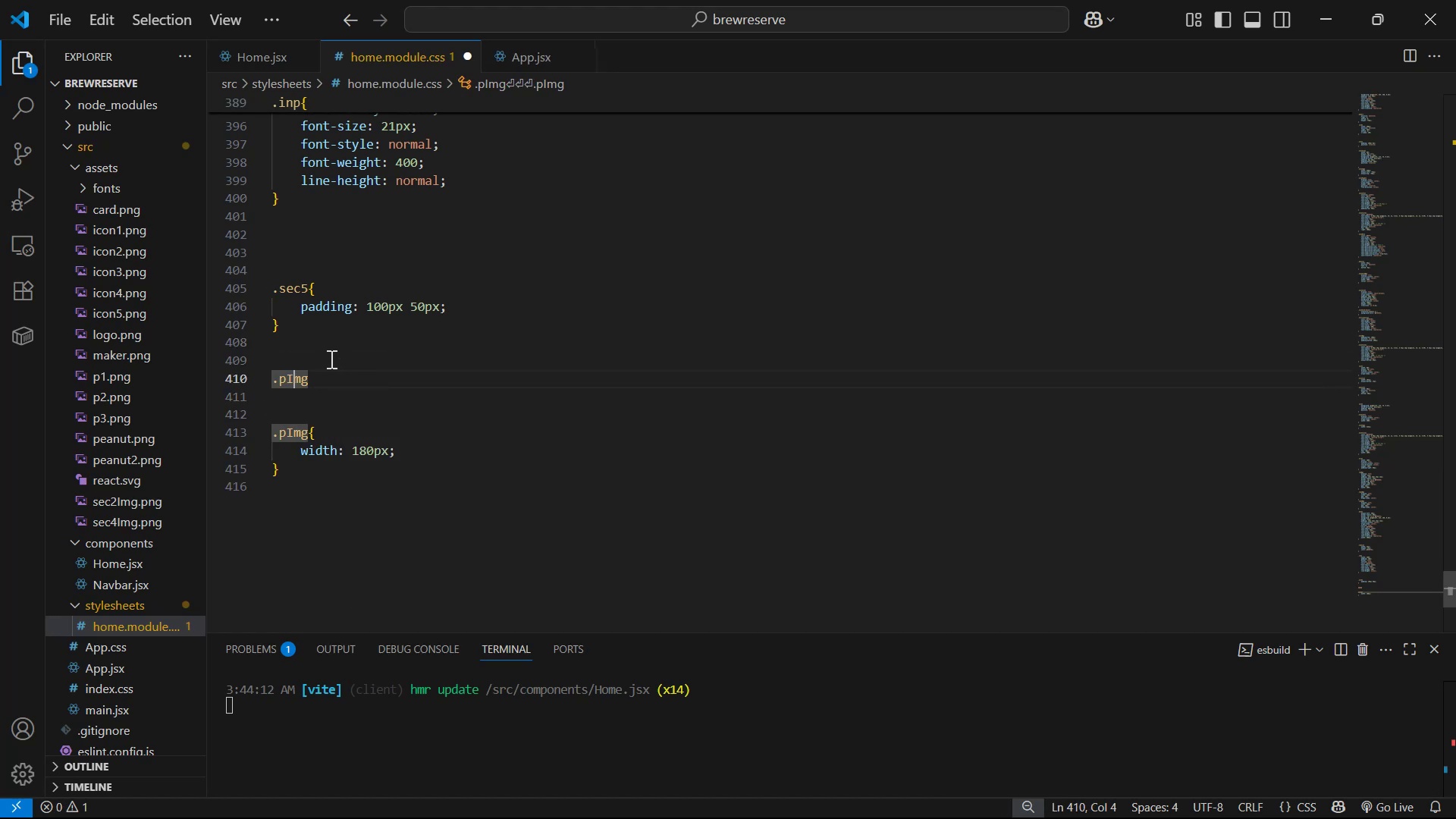 
key(ArrowRight)
 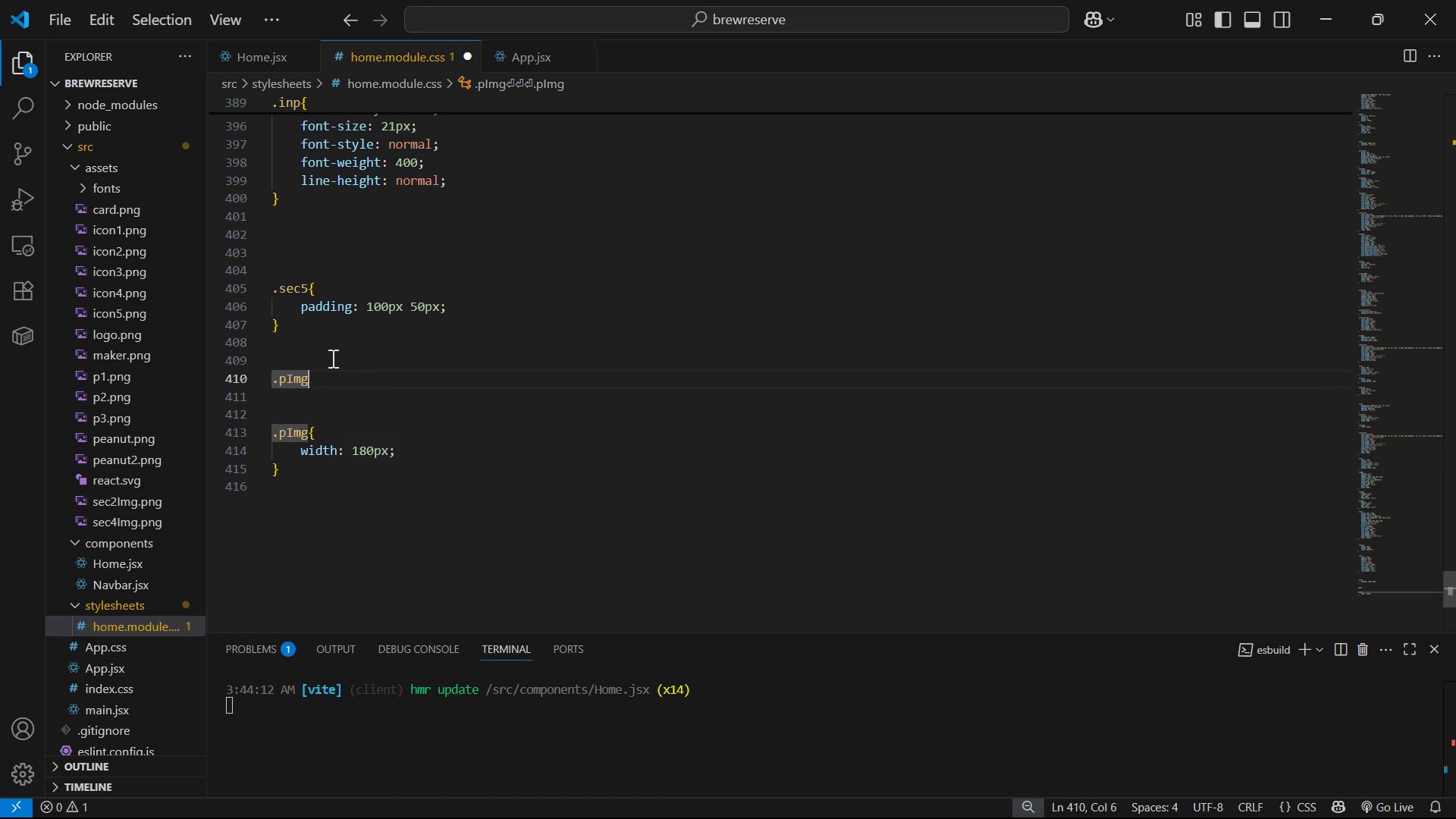 
type(Bg{)
 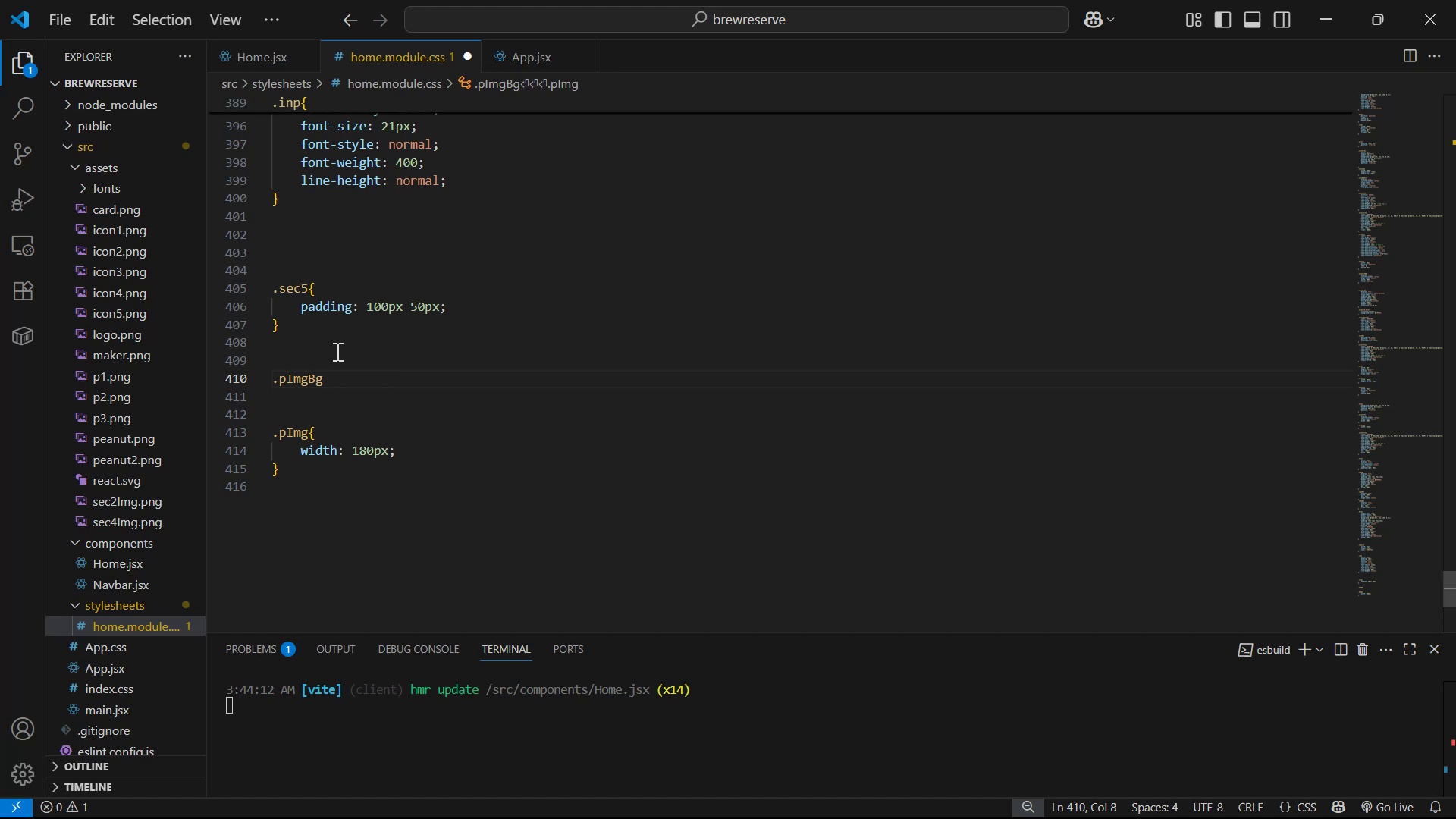 
key(Shift+Enter)
 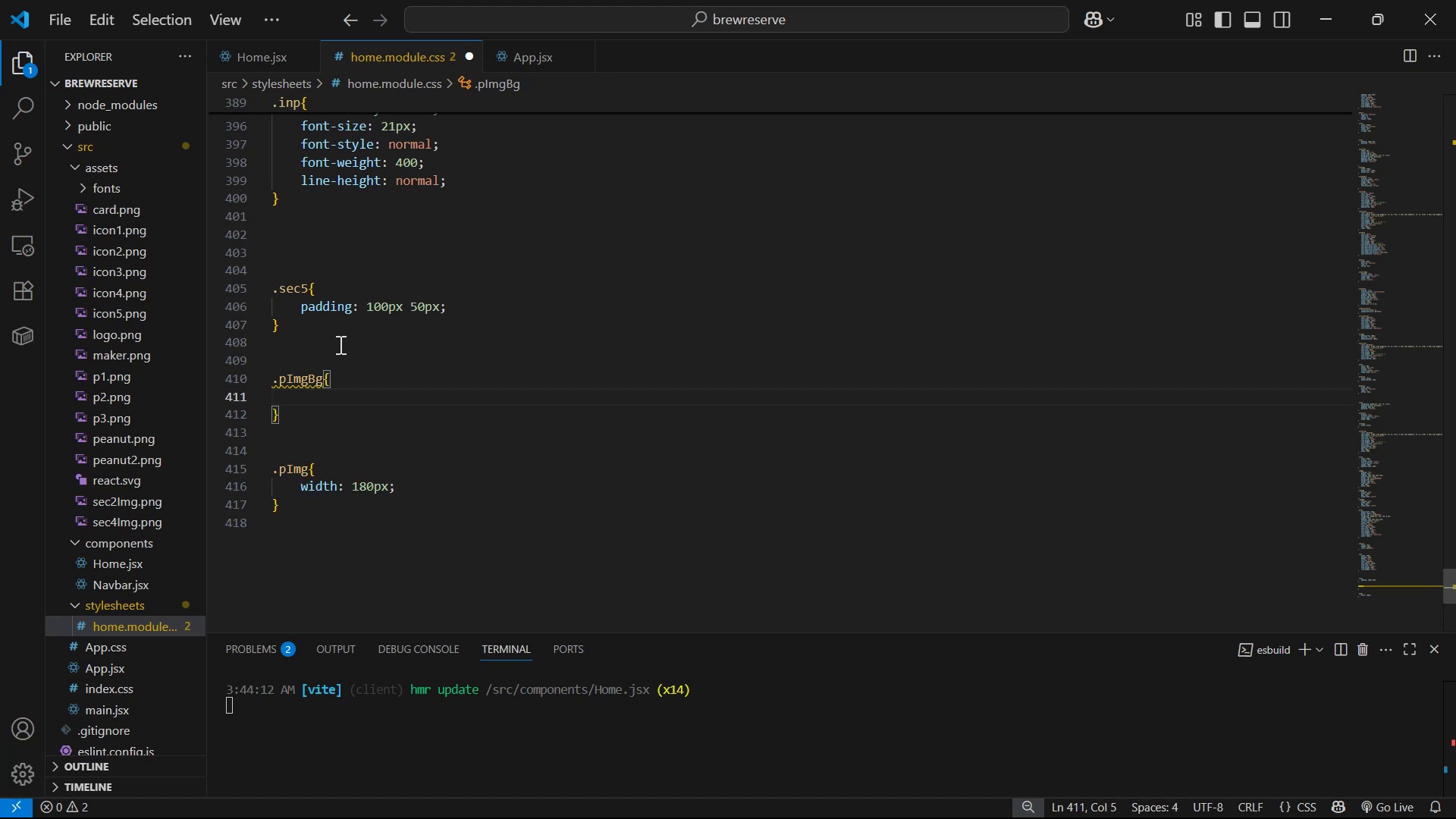 
left_click([331, 340])
 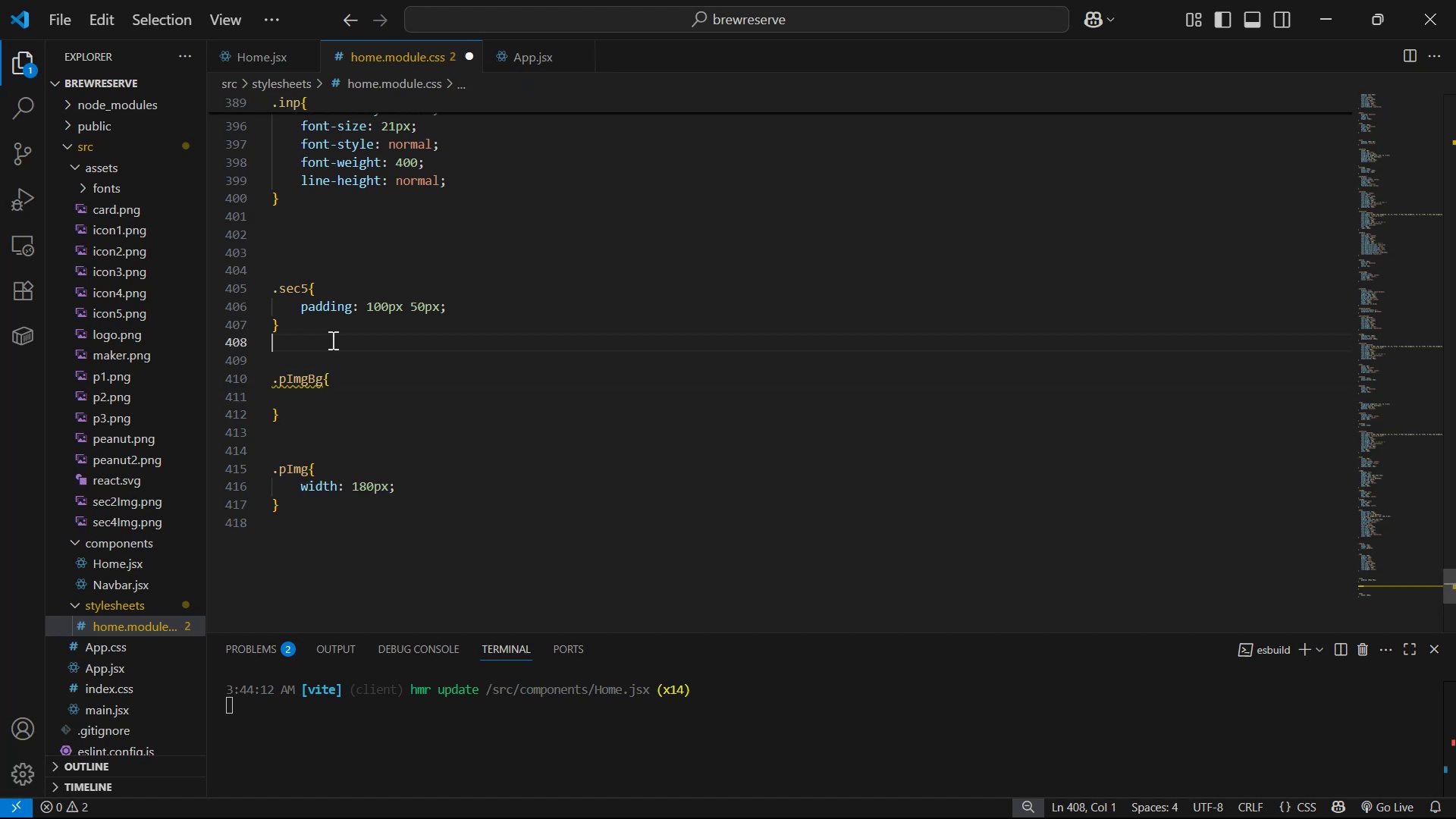 
key(Enter)
 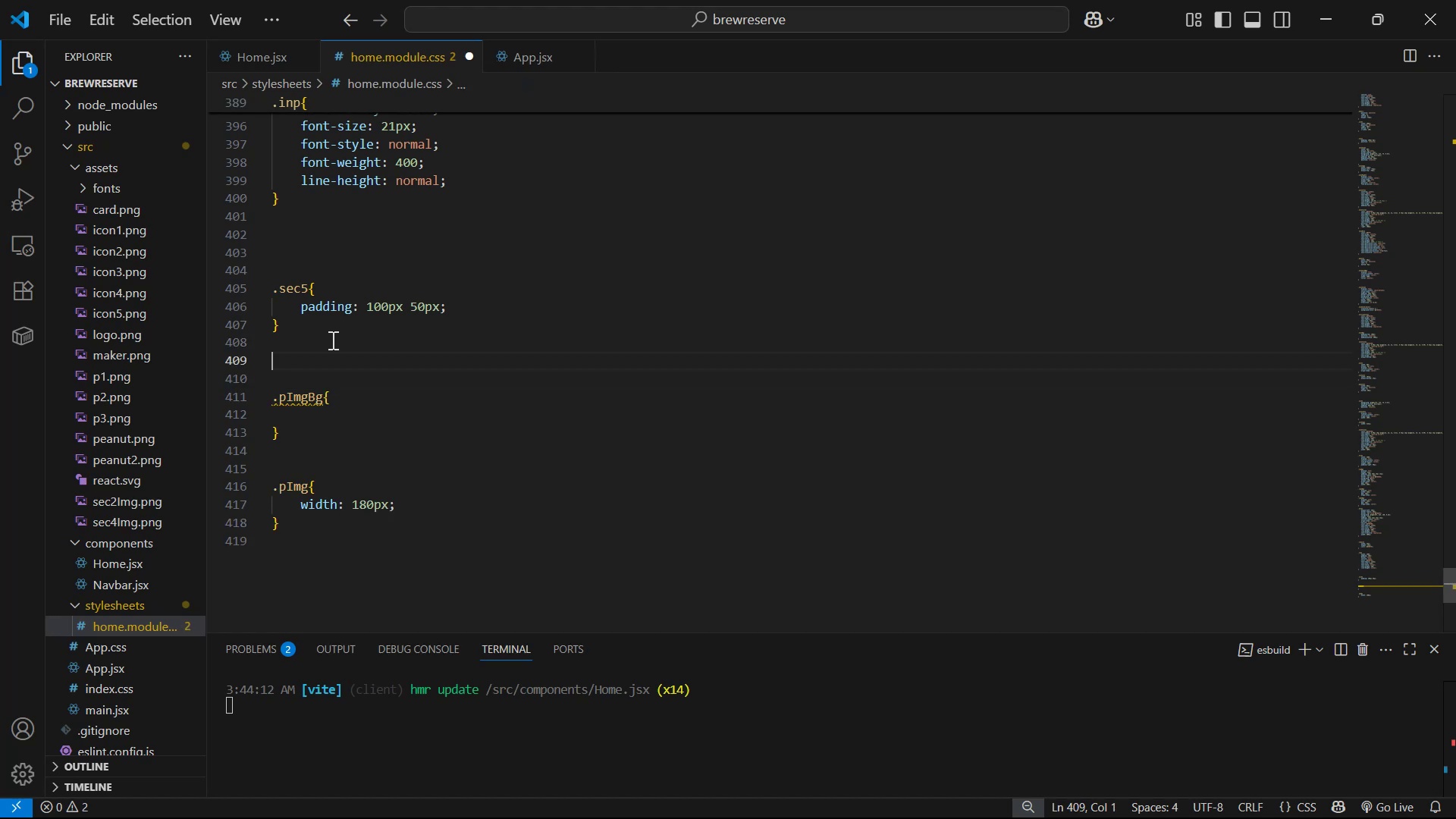 
key(Enter)
 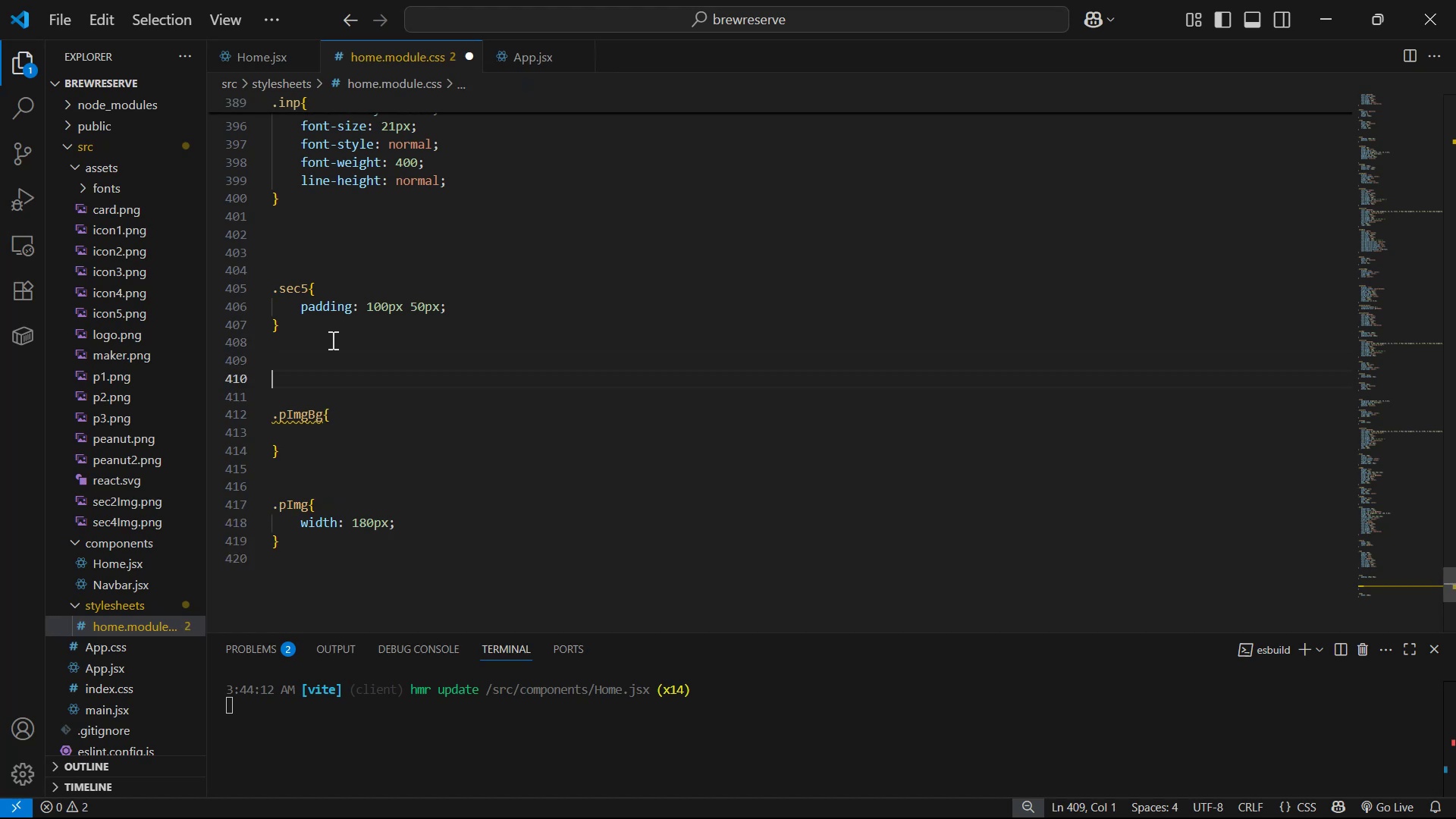 
type(.productio)
key(Backspace)
key(Backspace)
type(Card{)
 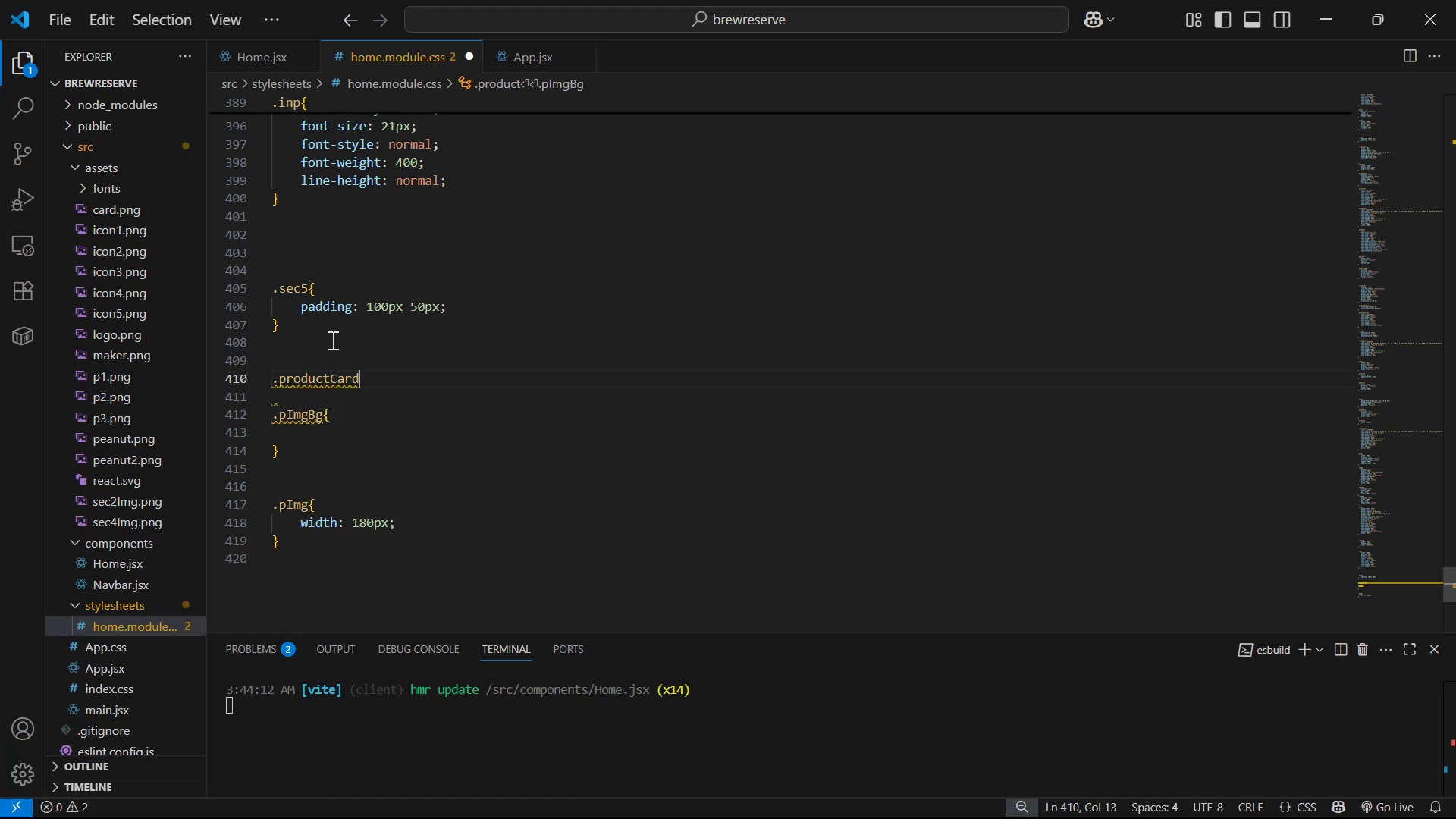 
key(Shift+Enter)
 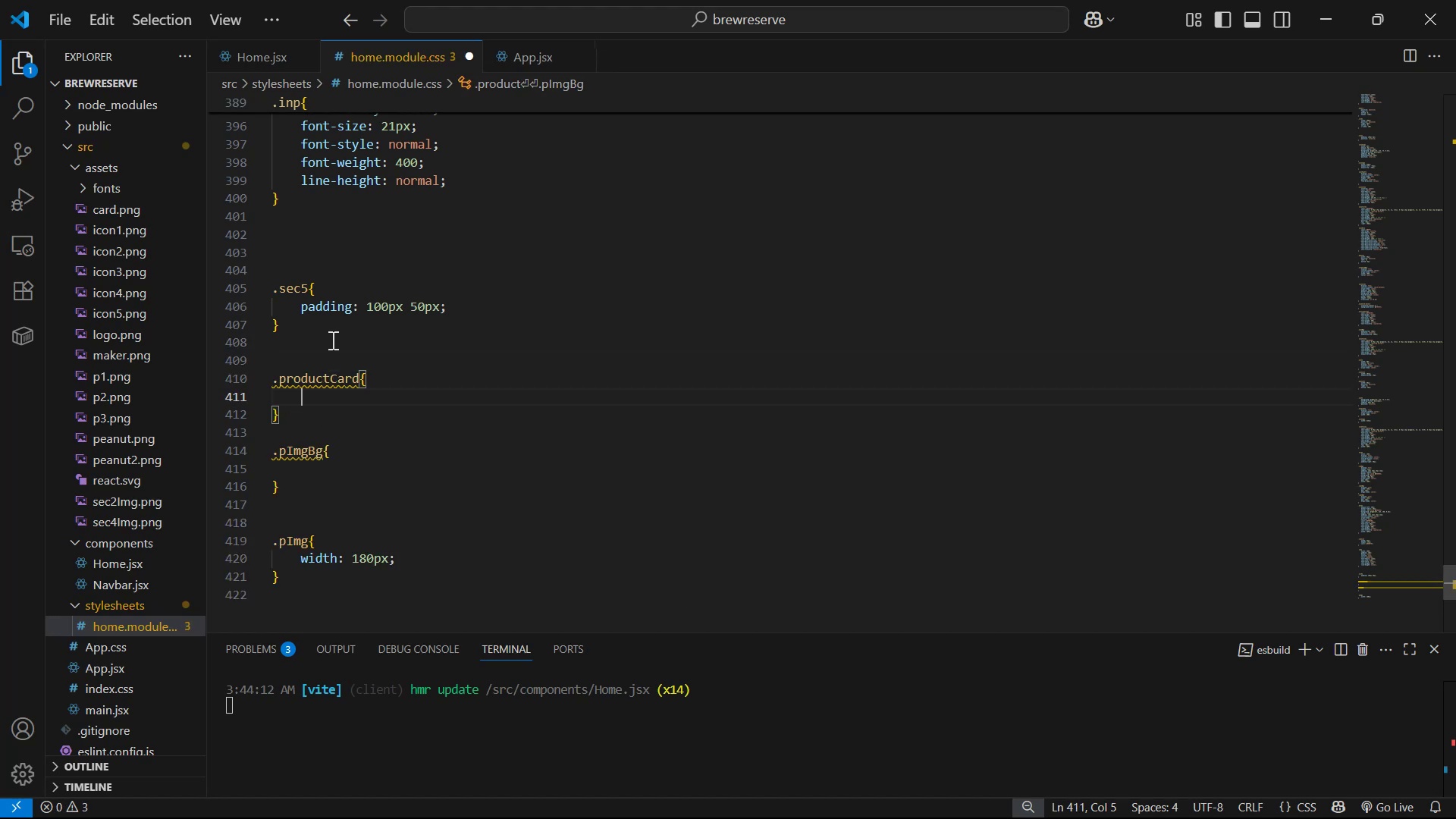 
key(Alt+Tab)
 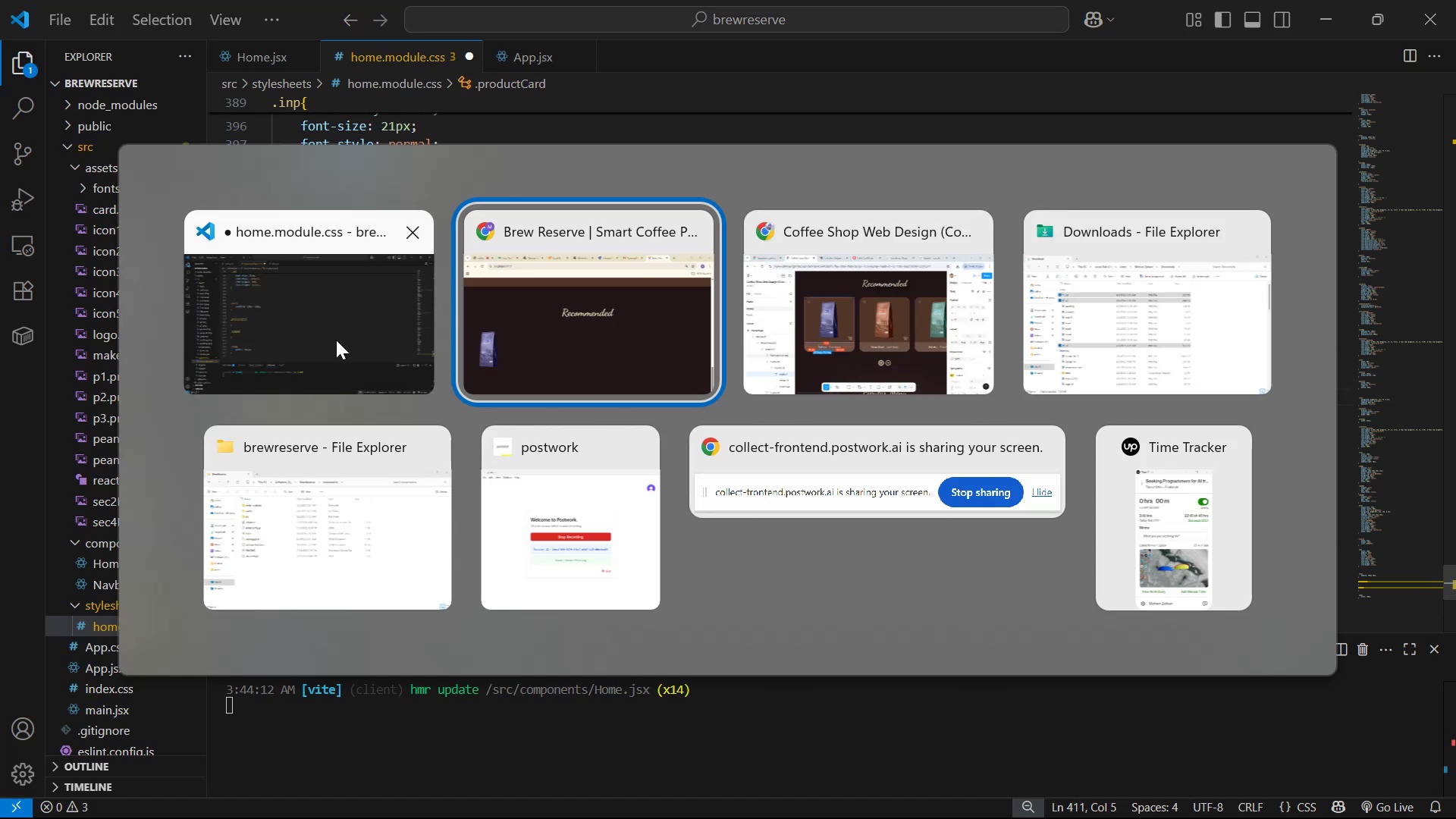 
key(Alt+Tab)
 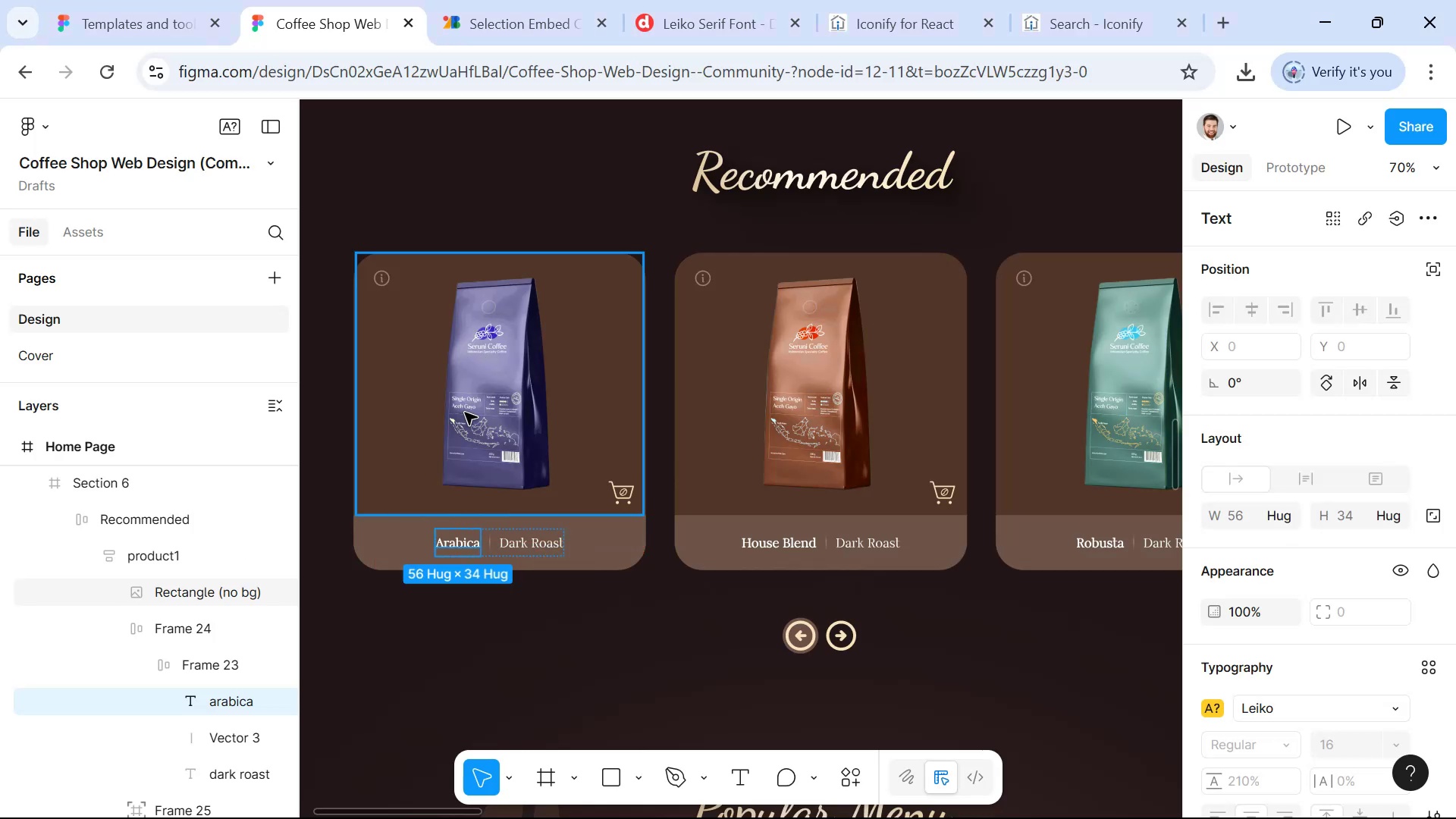 
key(Alt+AltLeft)
 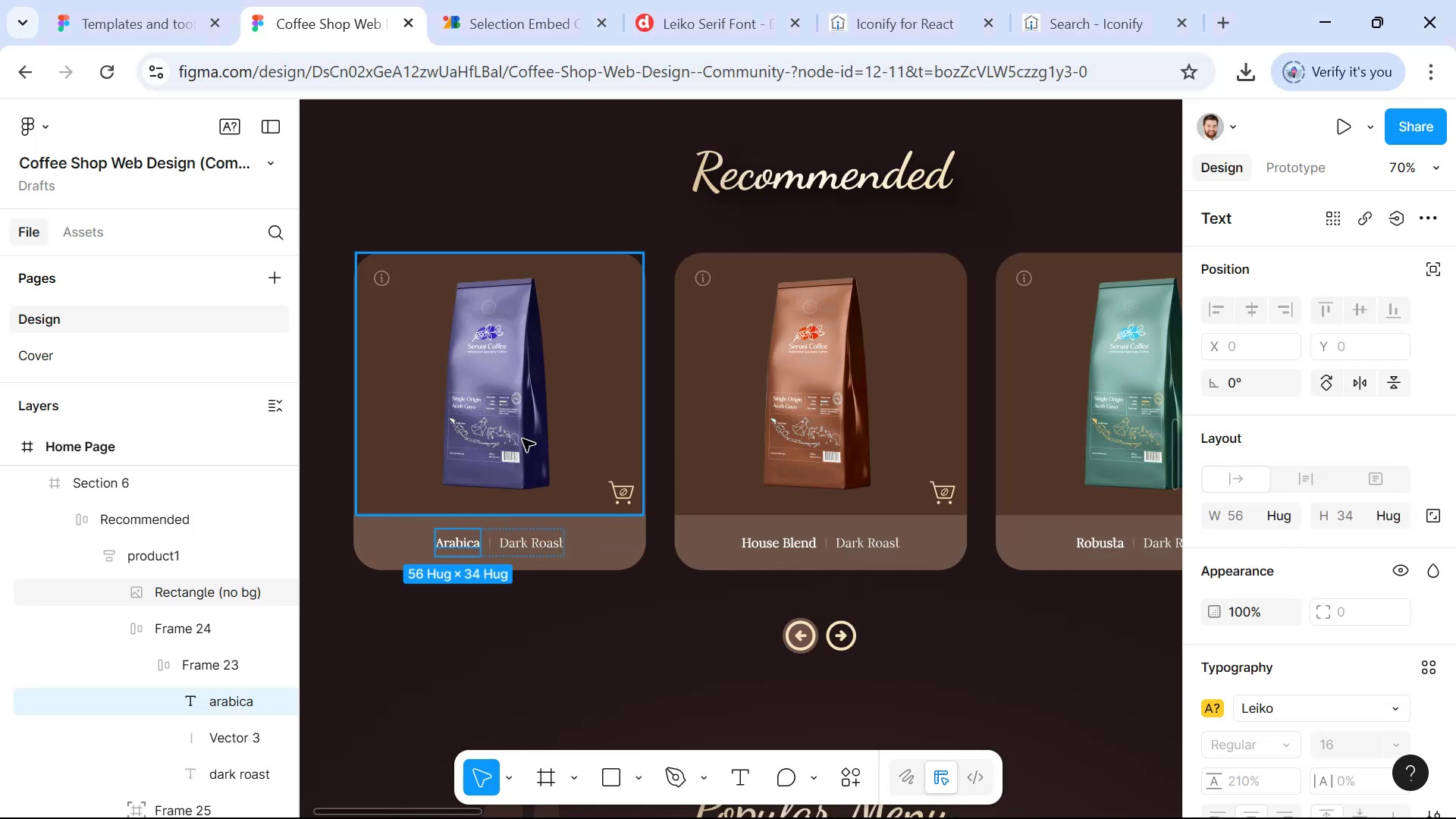 
key(Tab)
type(dis)
 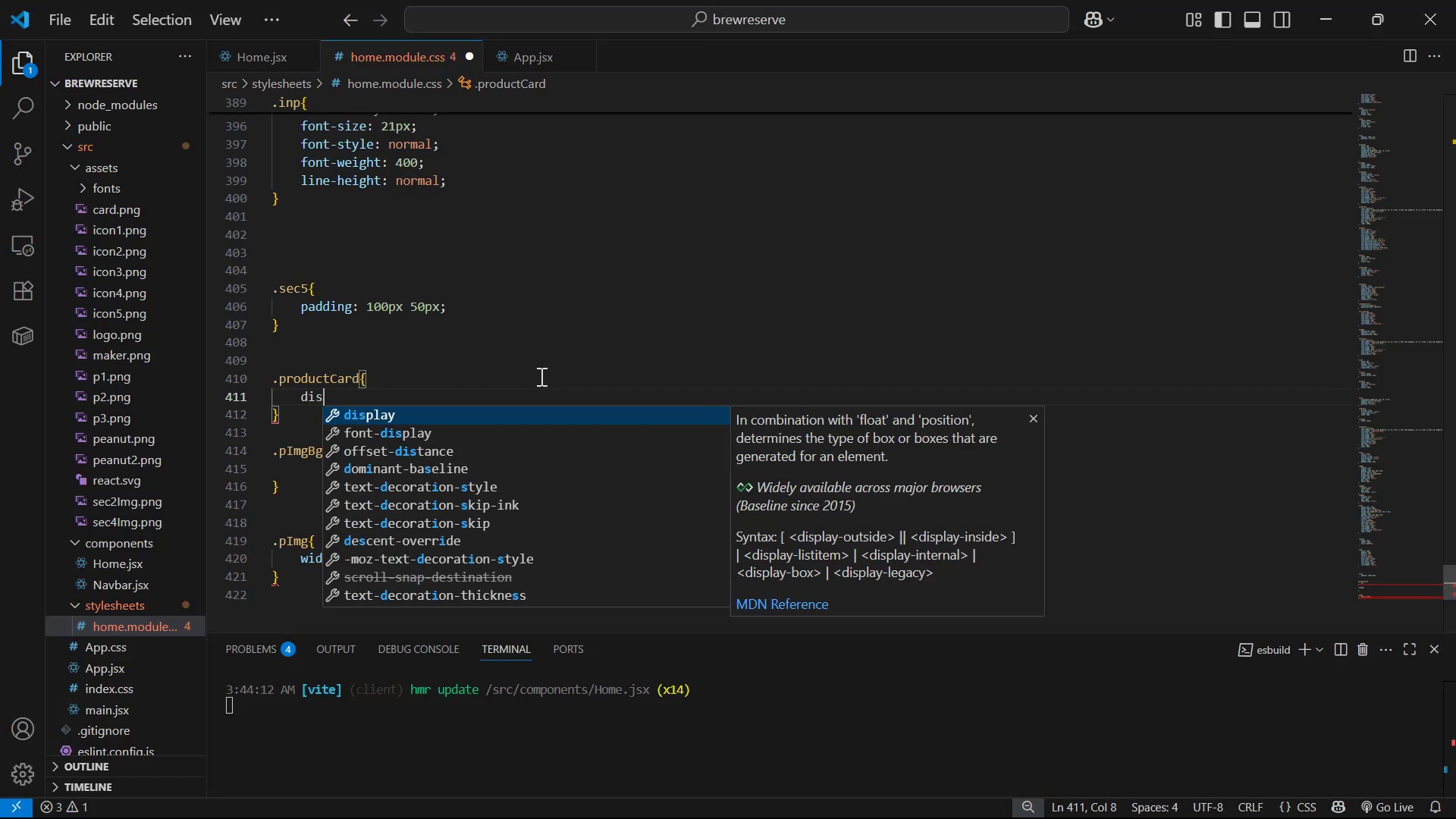 
key(Enter)
 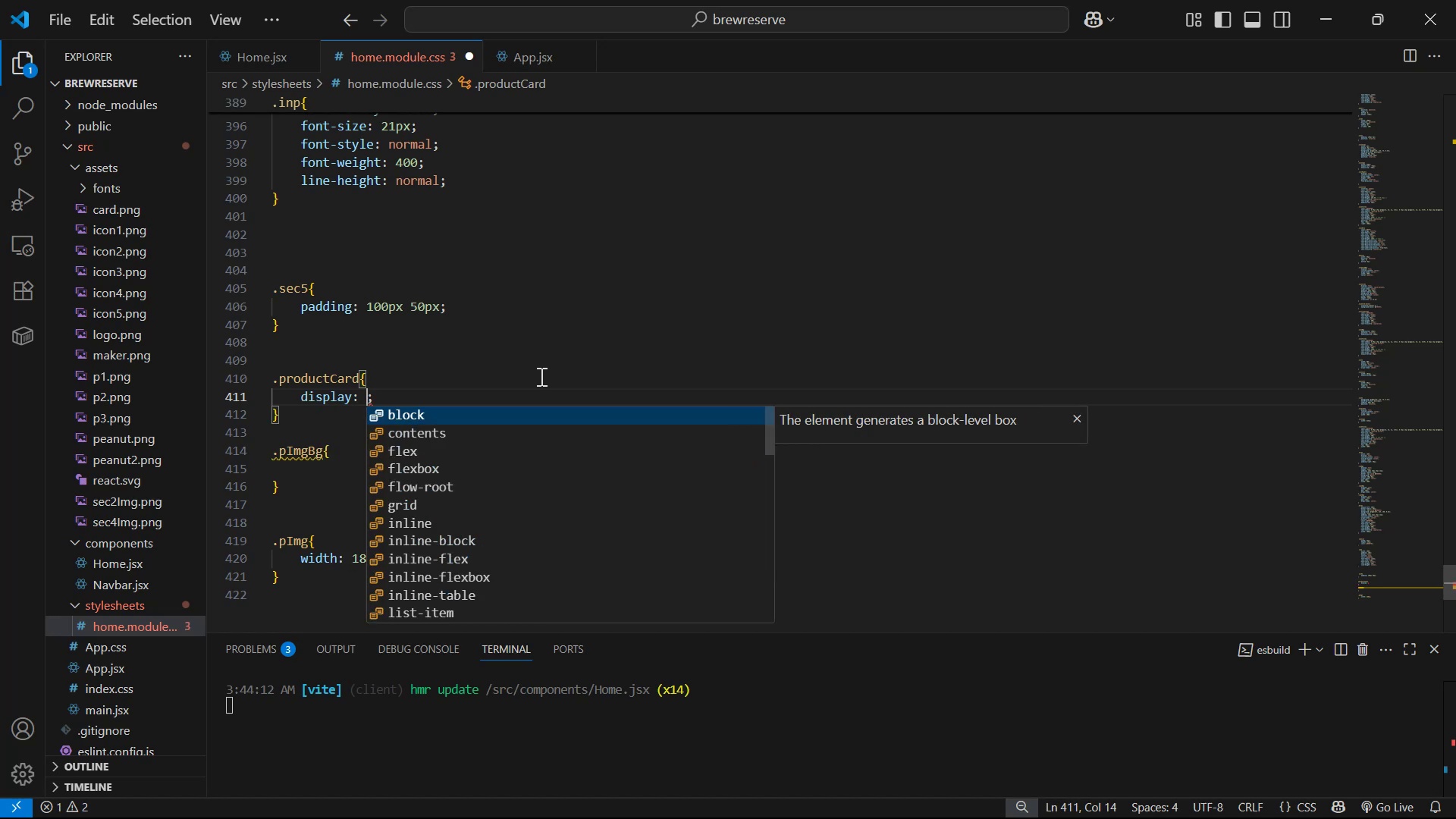 
key(ArrowDown)
 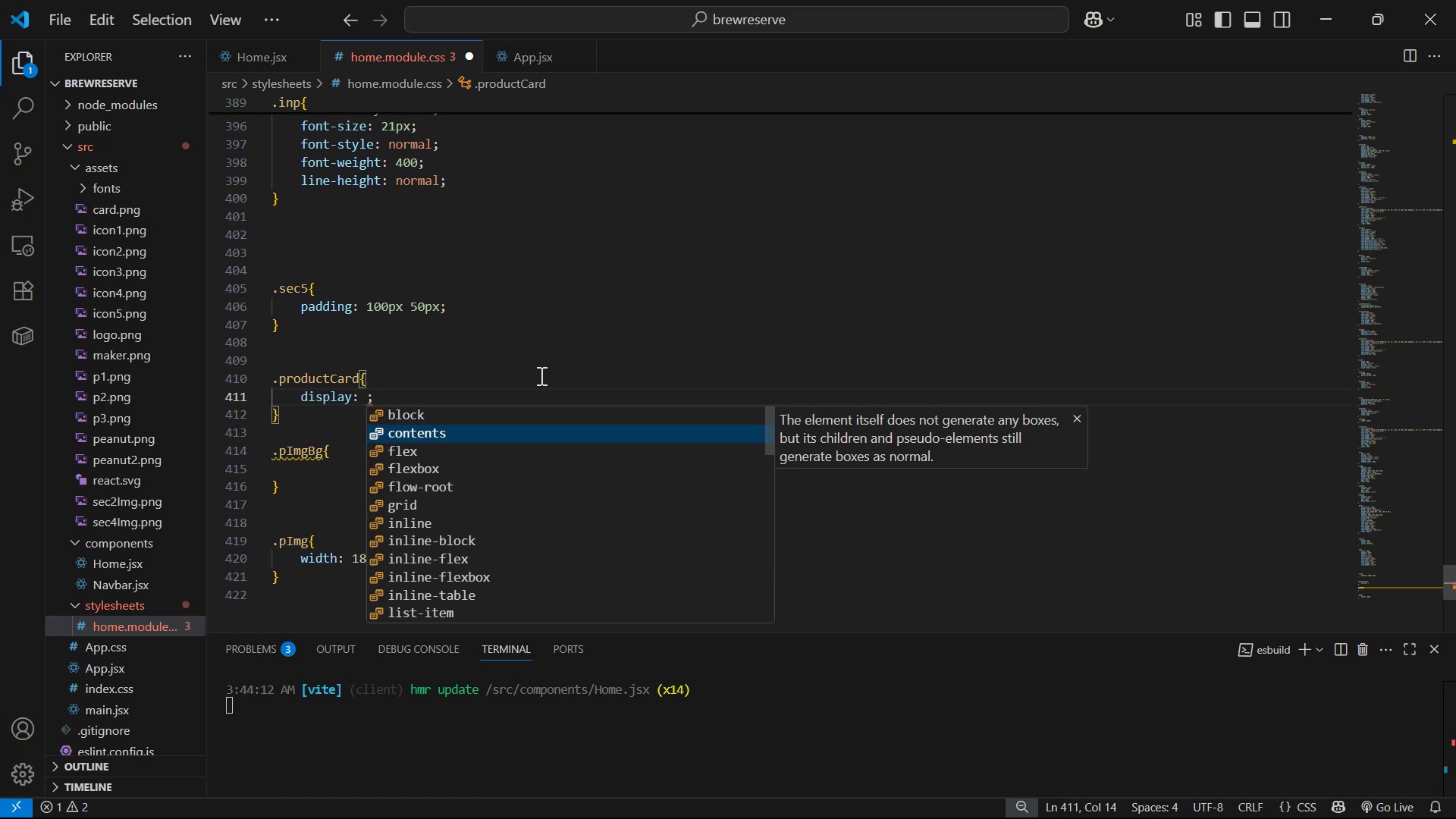 
key(ArrowDown)
 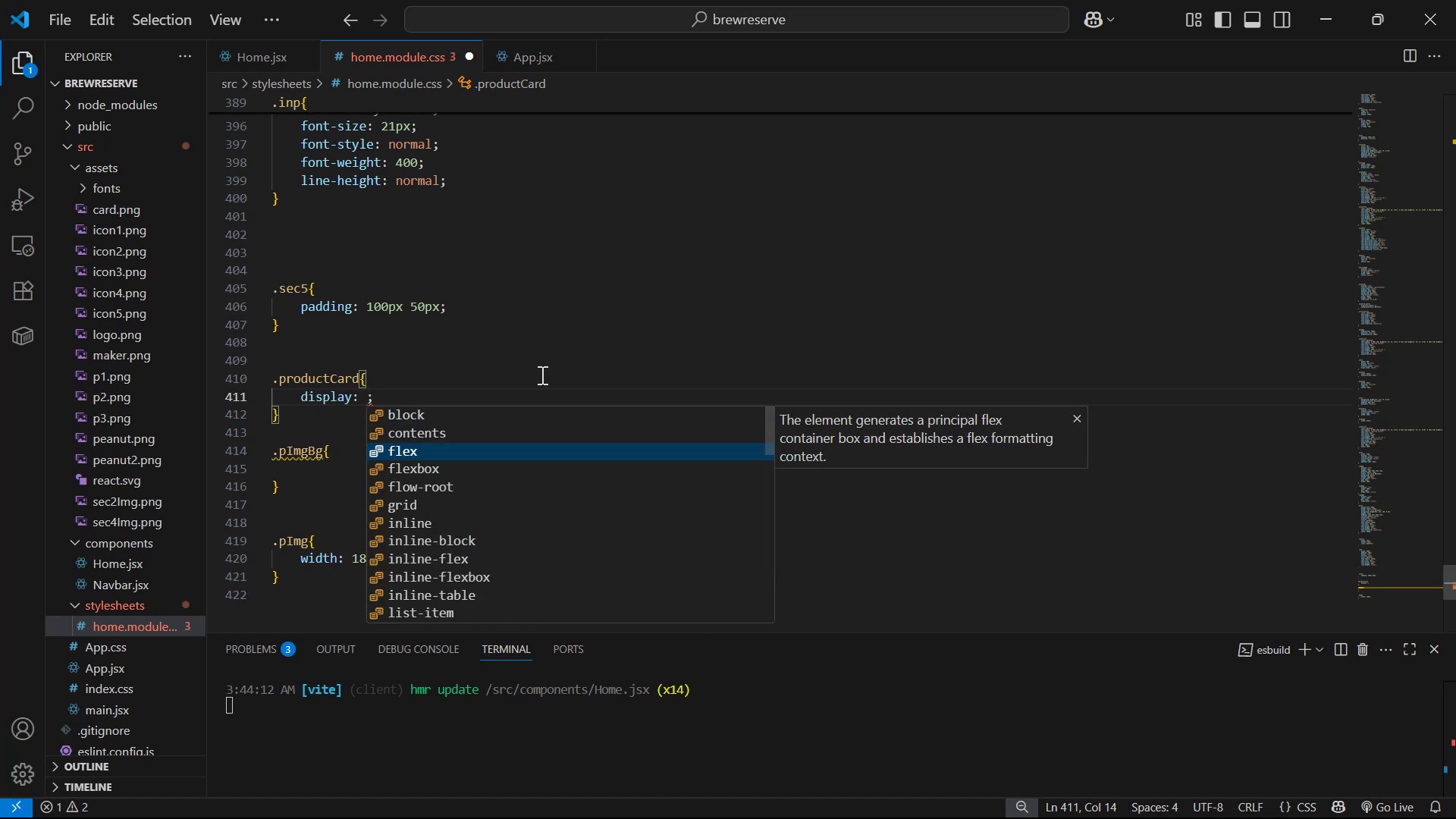 
key(Enter)
 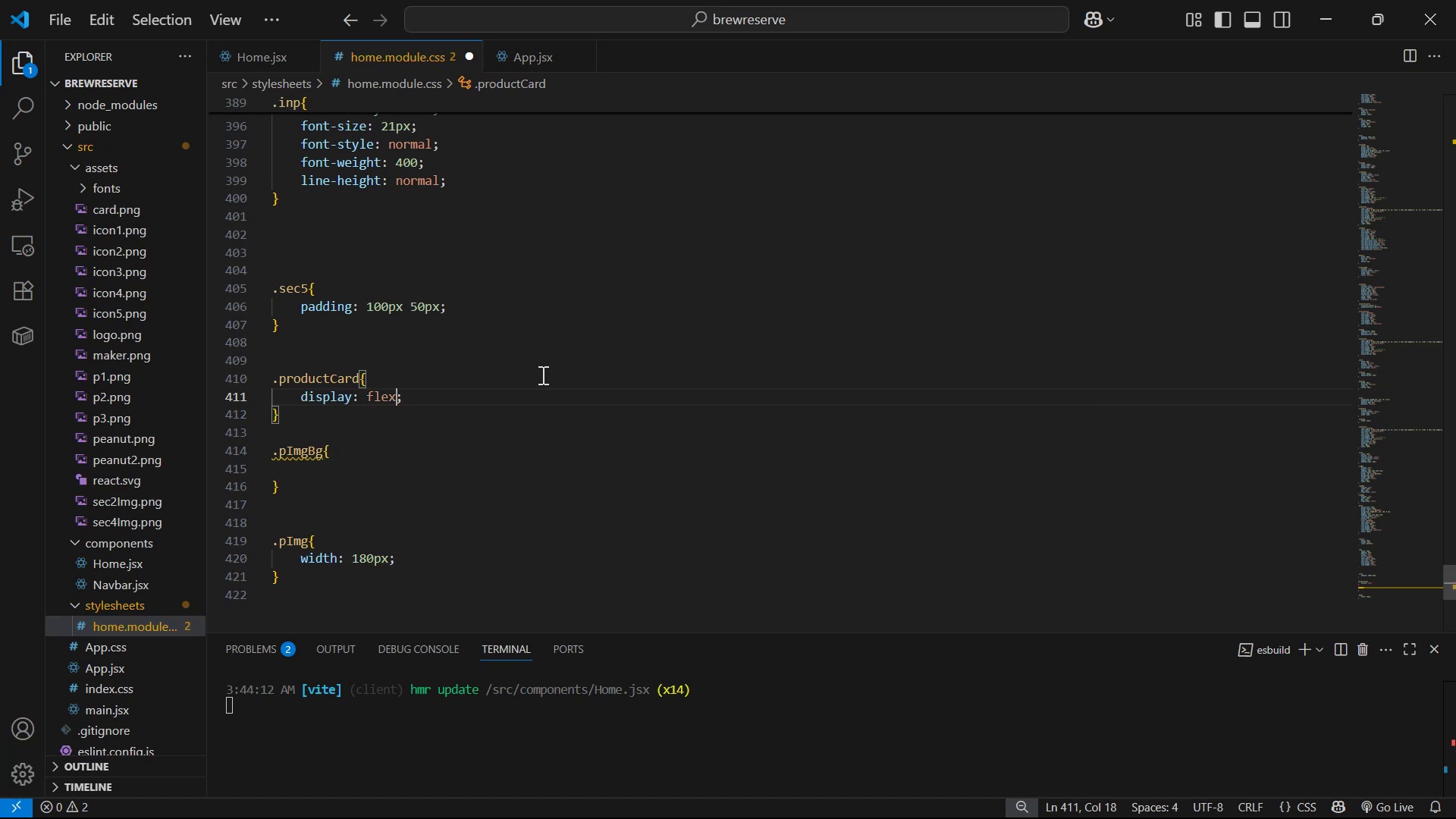 
key(ArrowRight)
 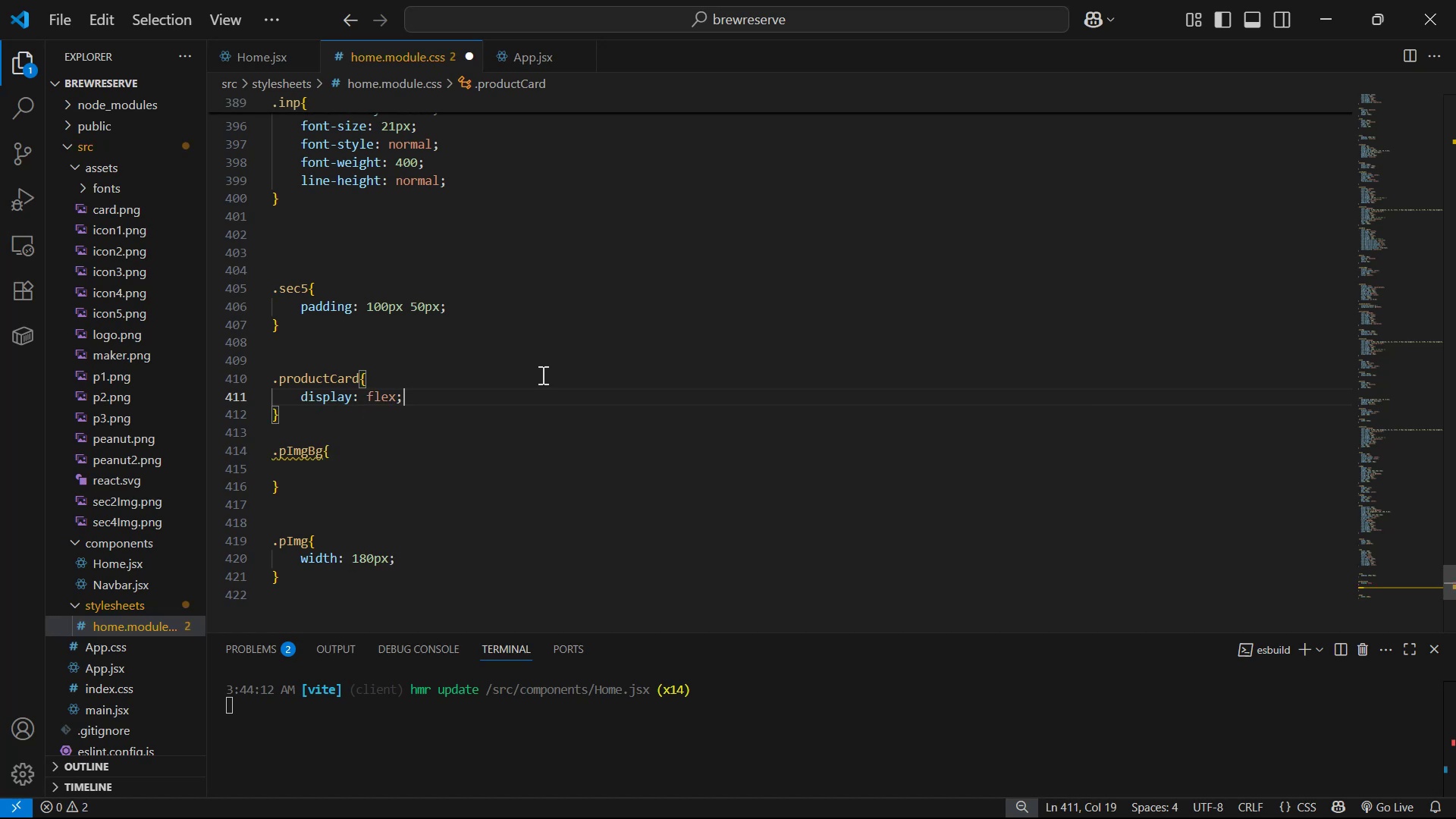 
key(Enter)
 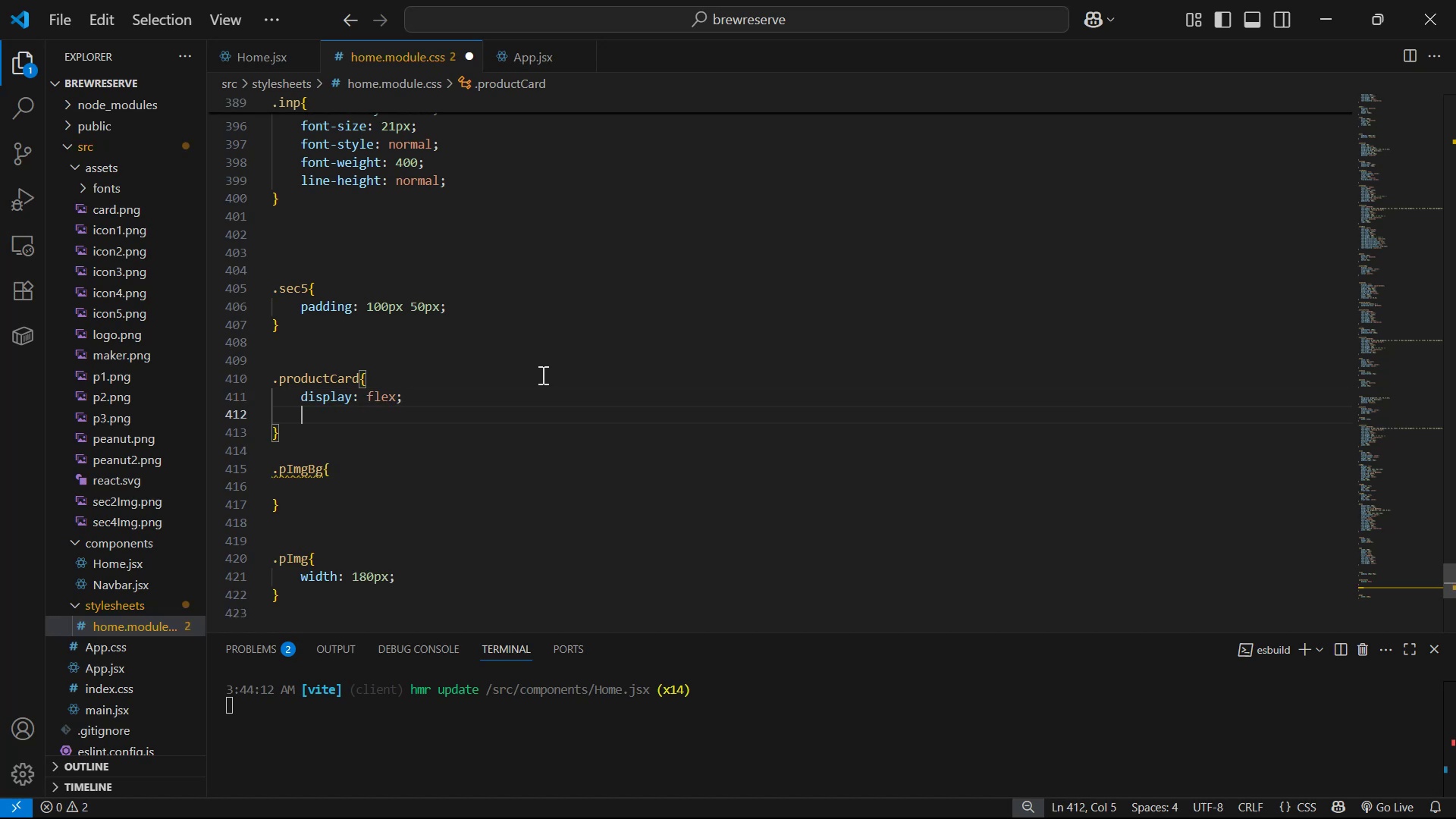 
type(fle)
 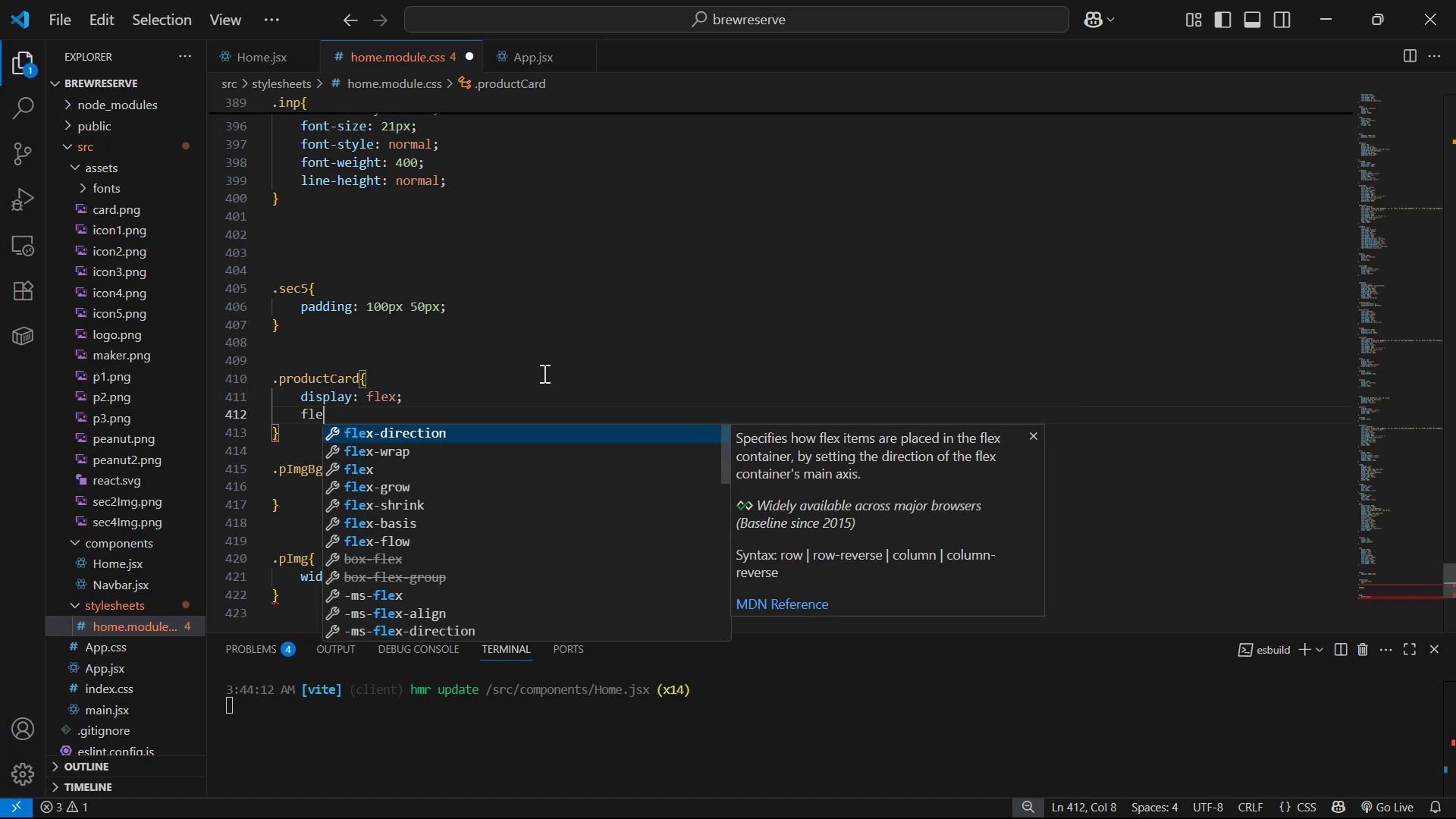 
key(Enter)
 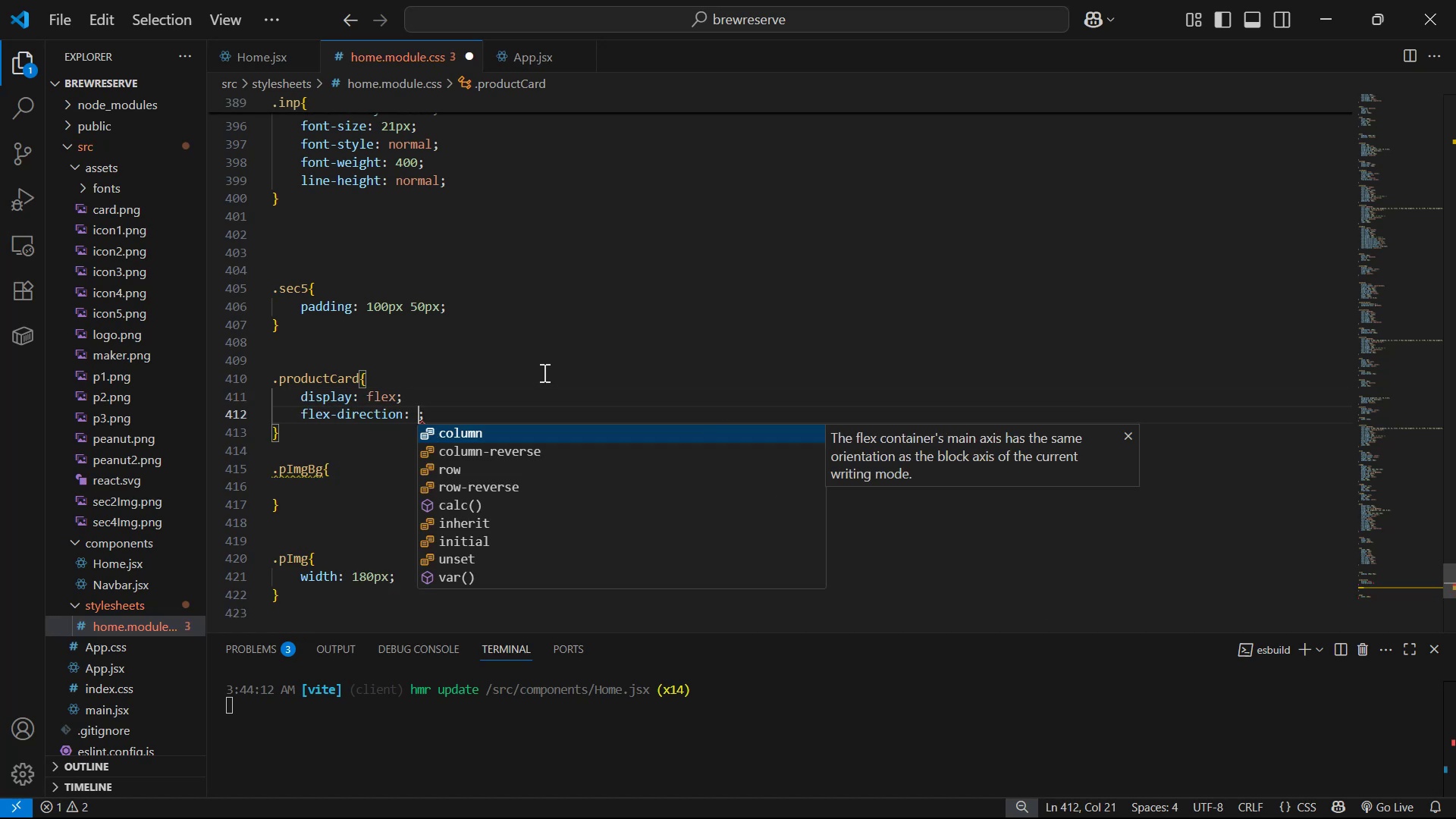 
key(ArrowDown)
 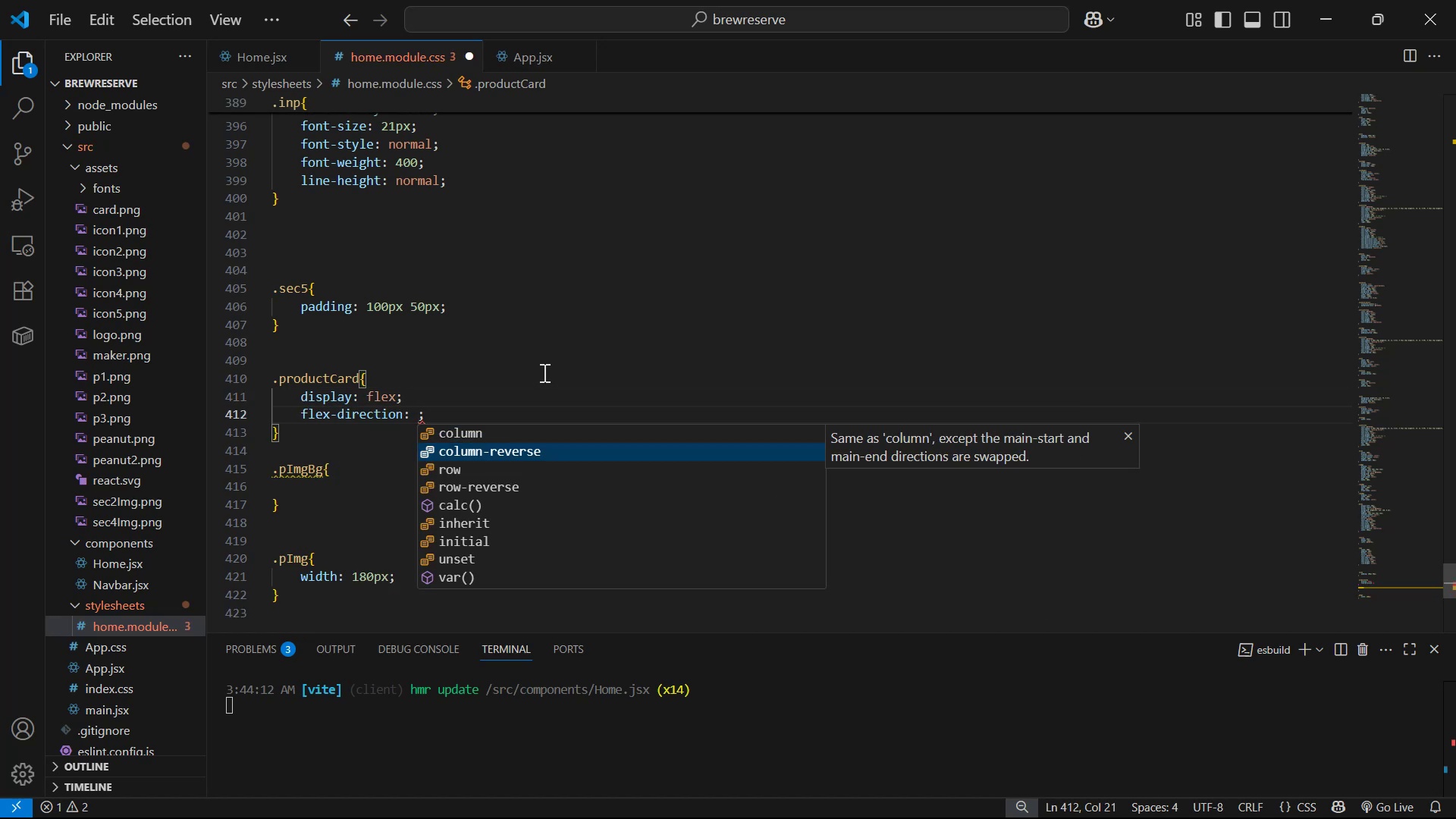 
key(ArrowUp)
 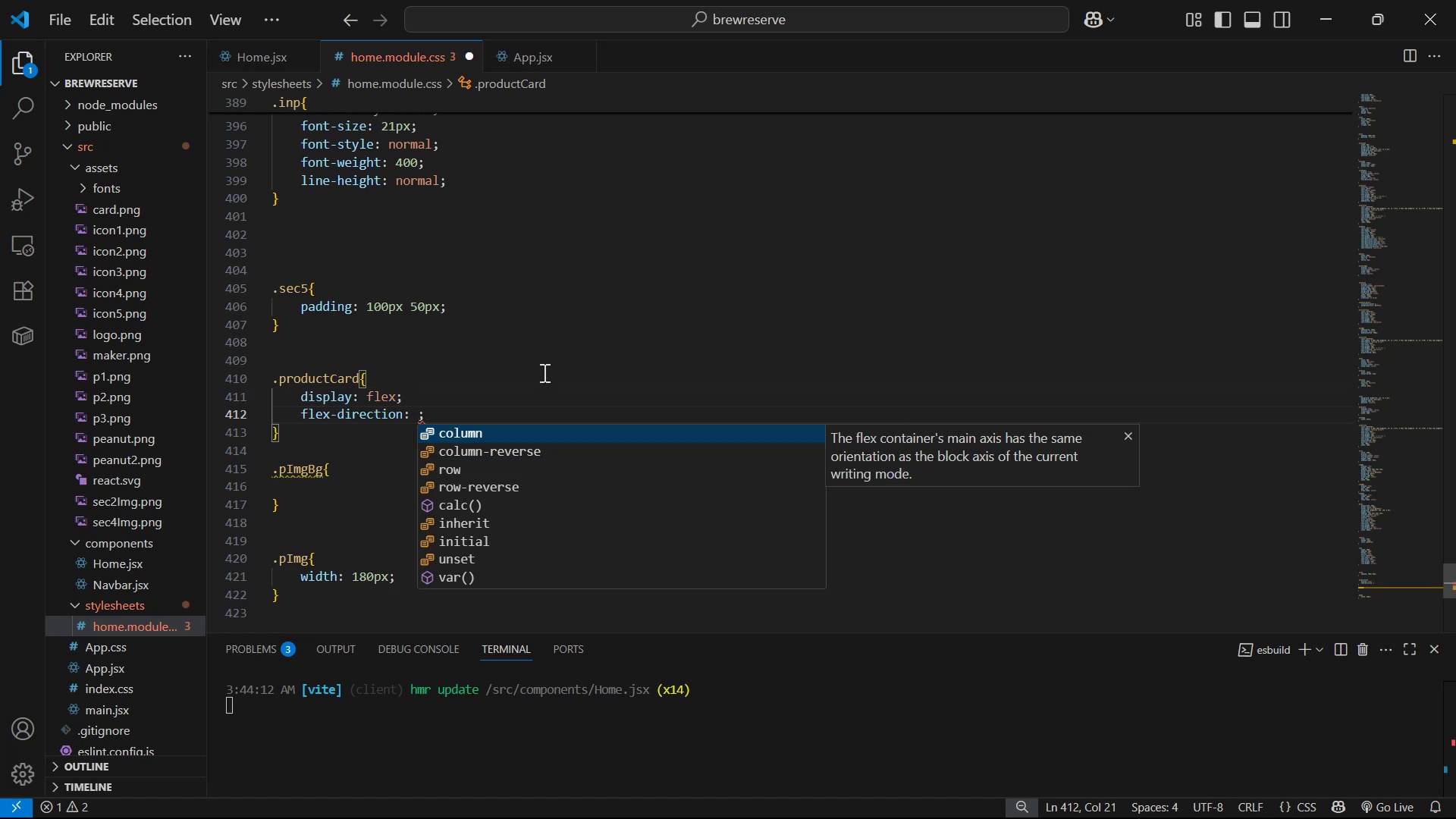 
key(Enter)
 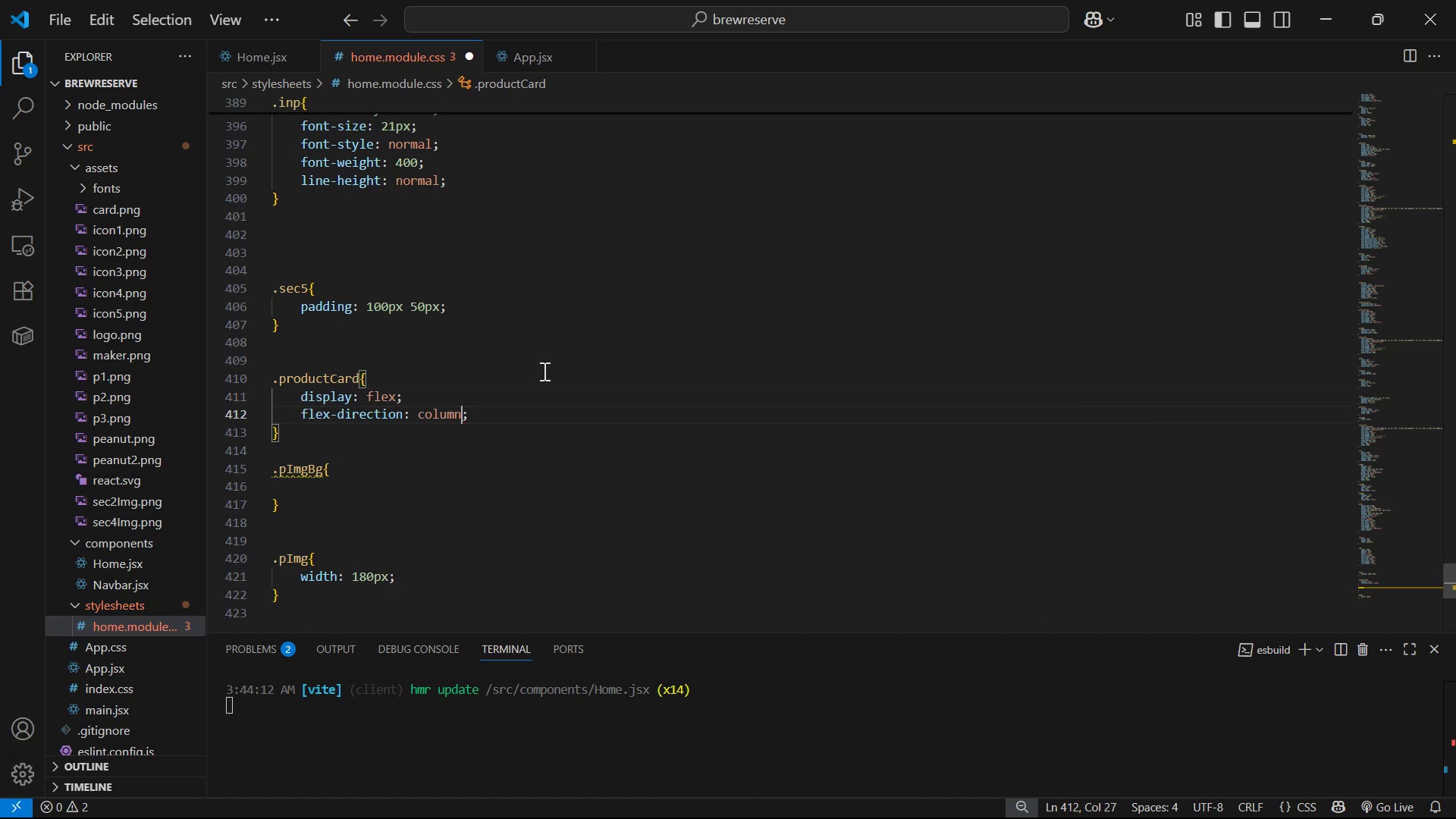 
key(ArrowRight)
 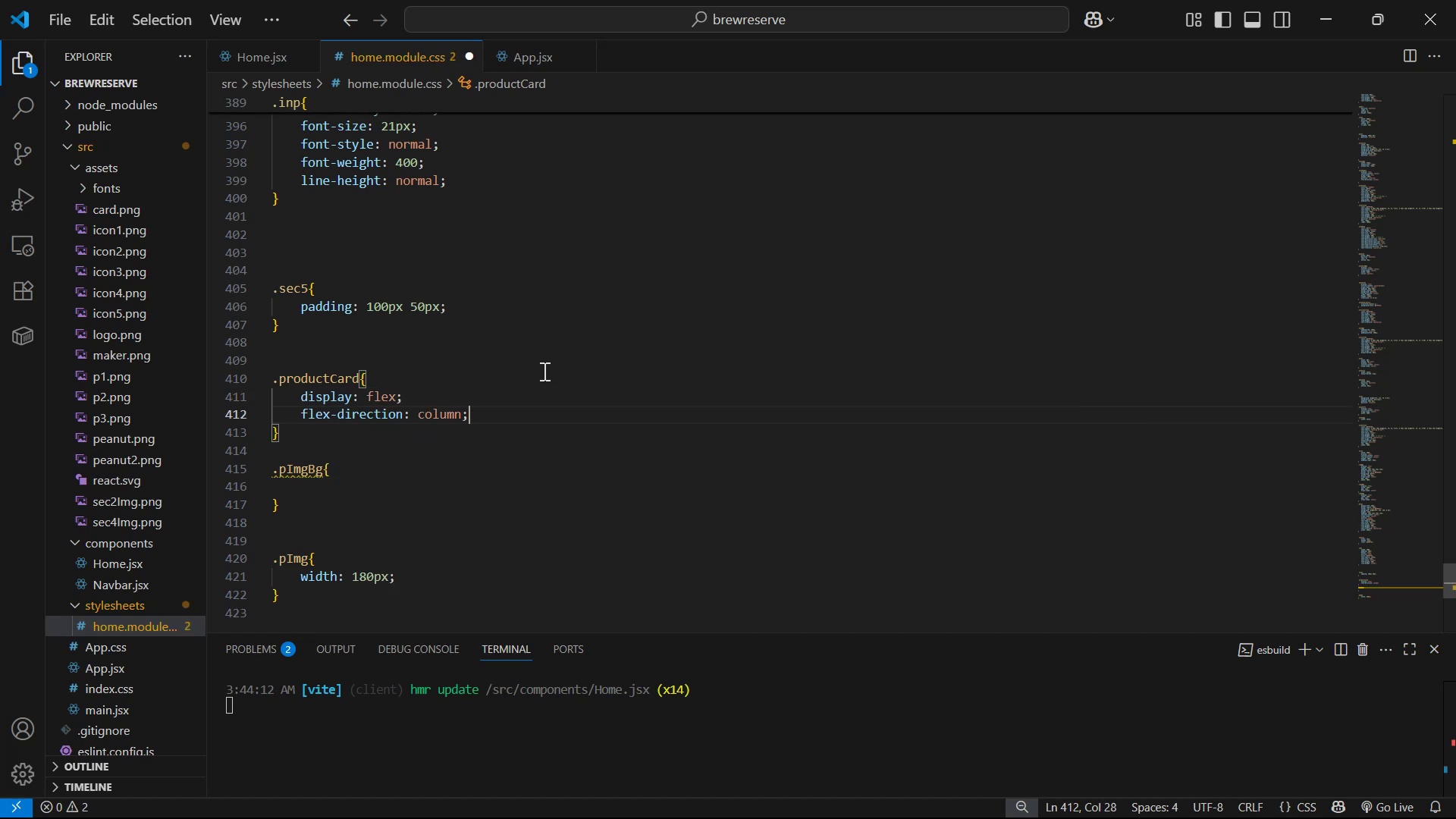 
key(Enter)
 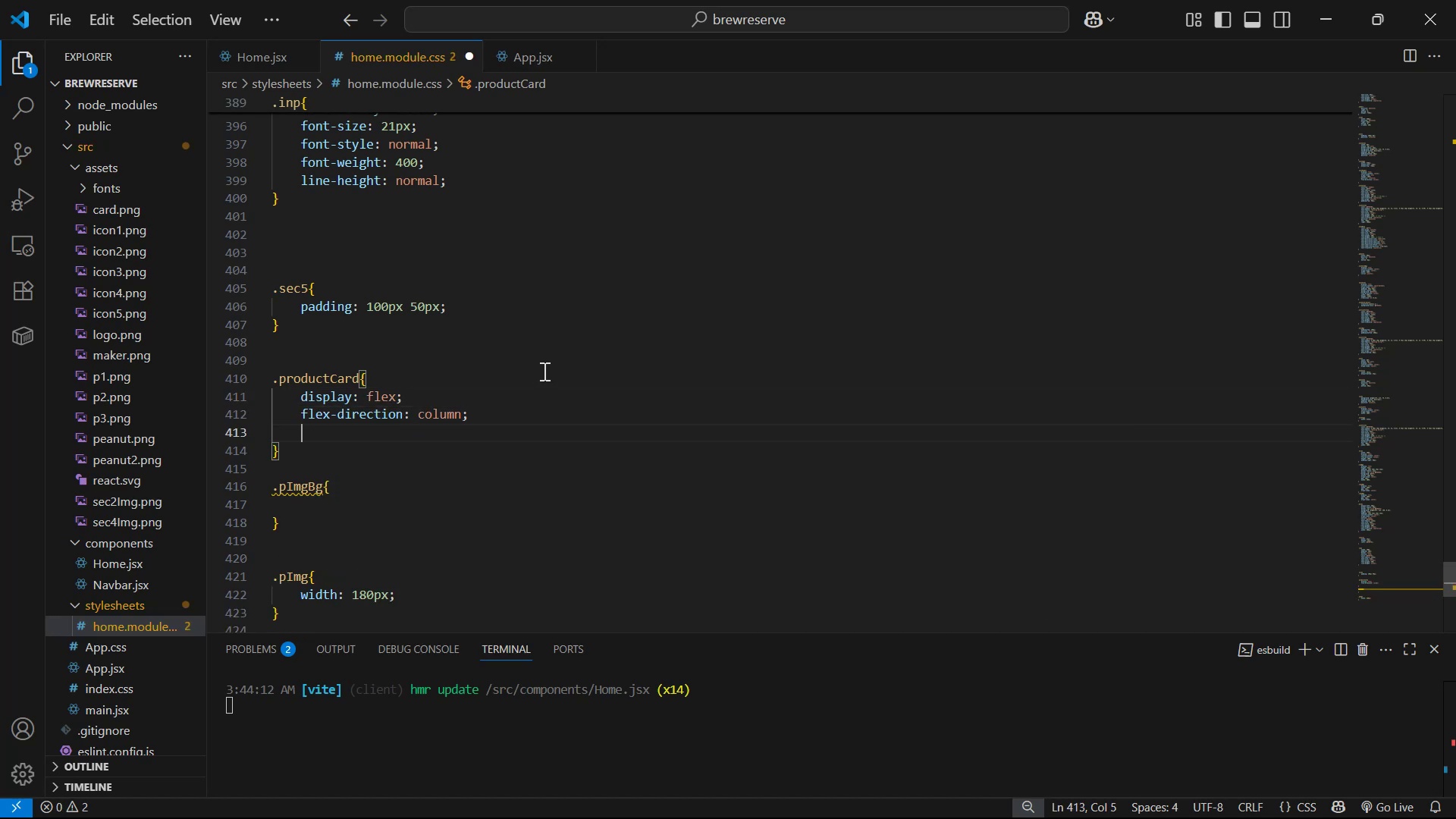 
type(jus)
 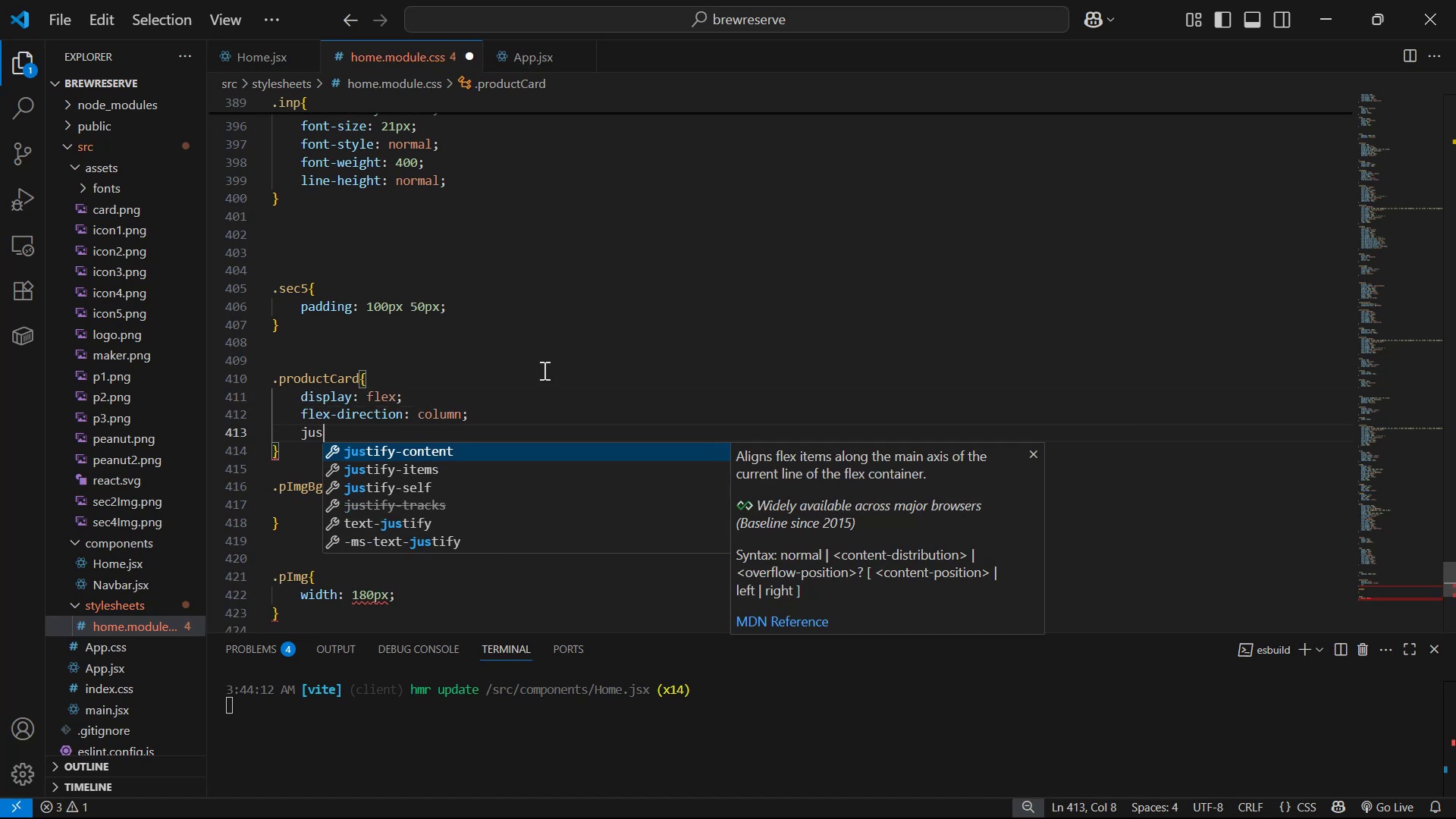 
key(Enter)
 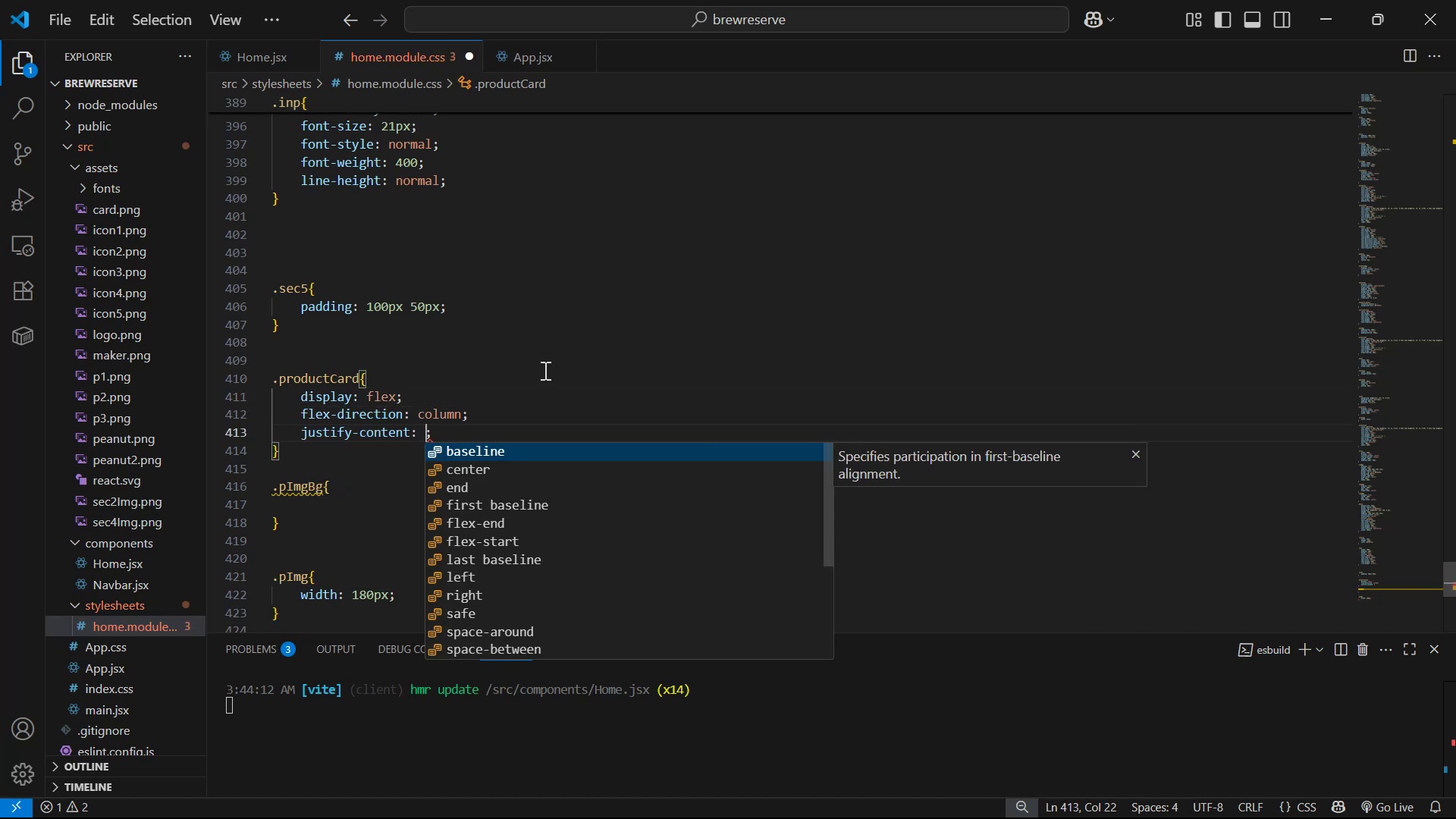 
key(ArrowDown)
 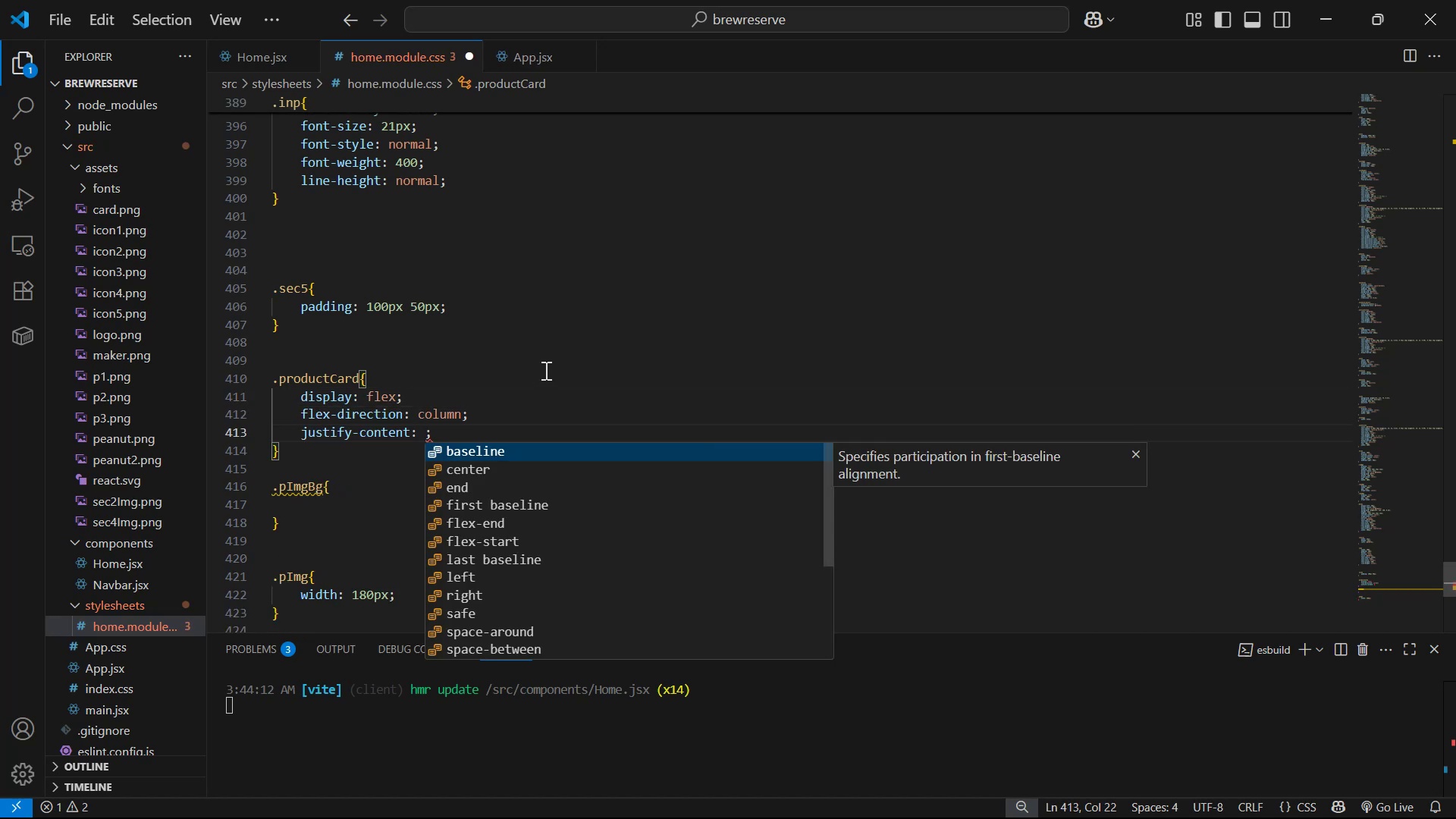 
key(Enter)
 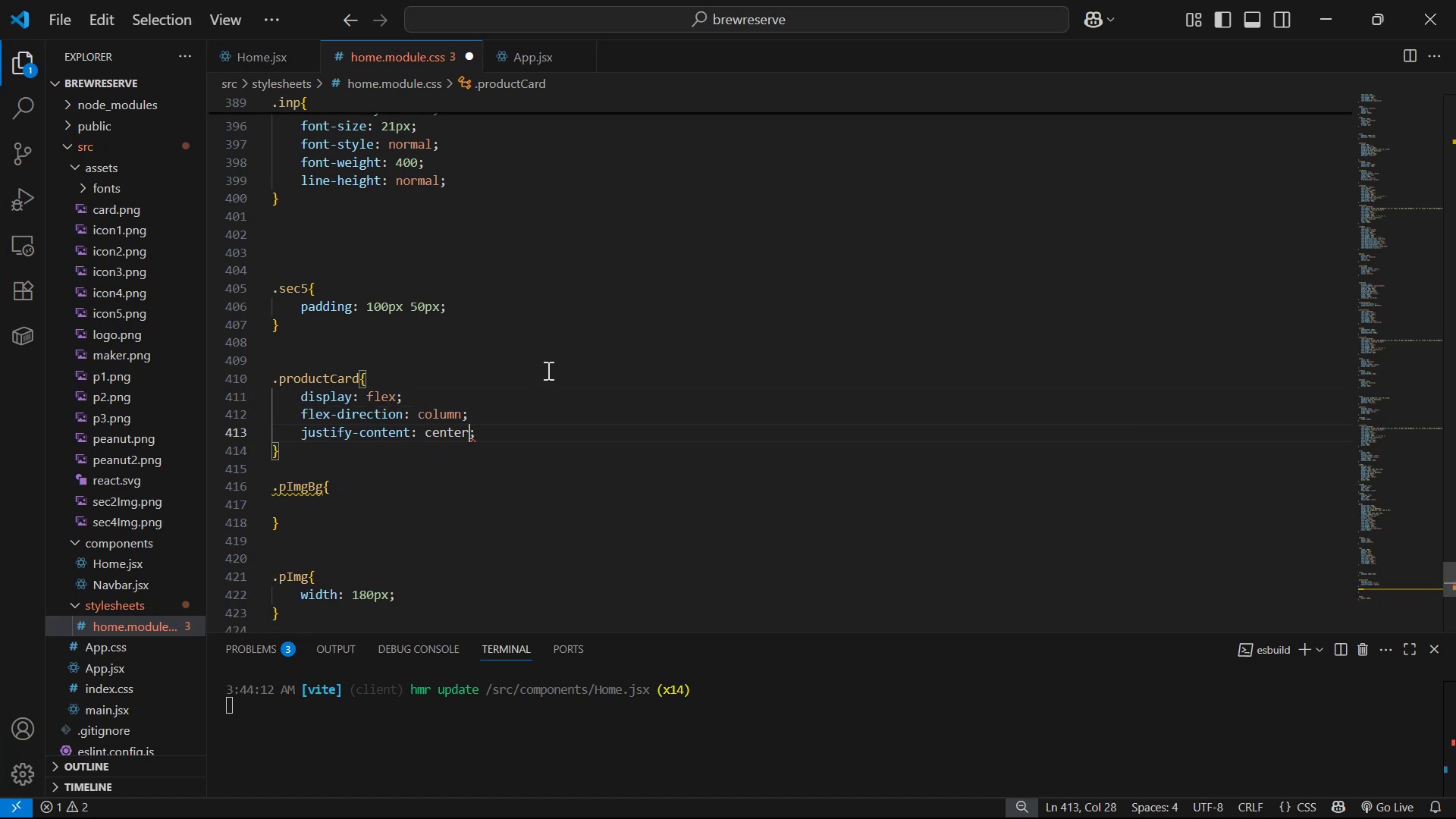 
key(ArrowRight)
 